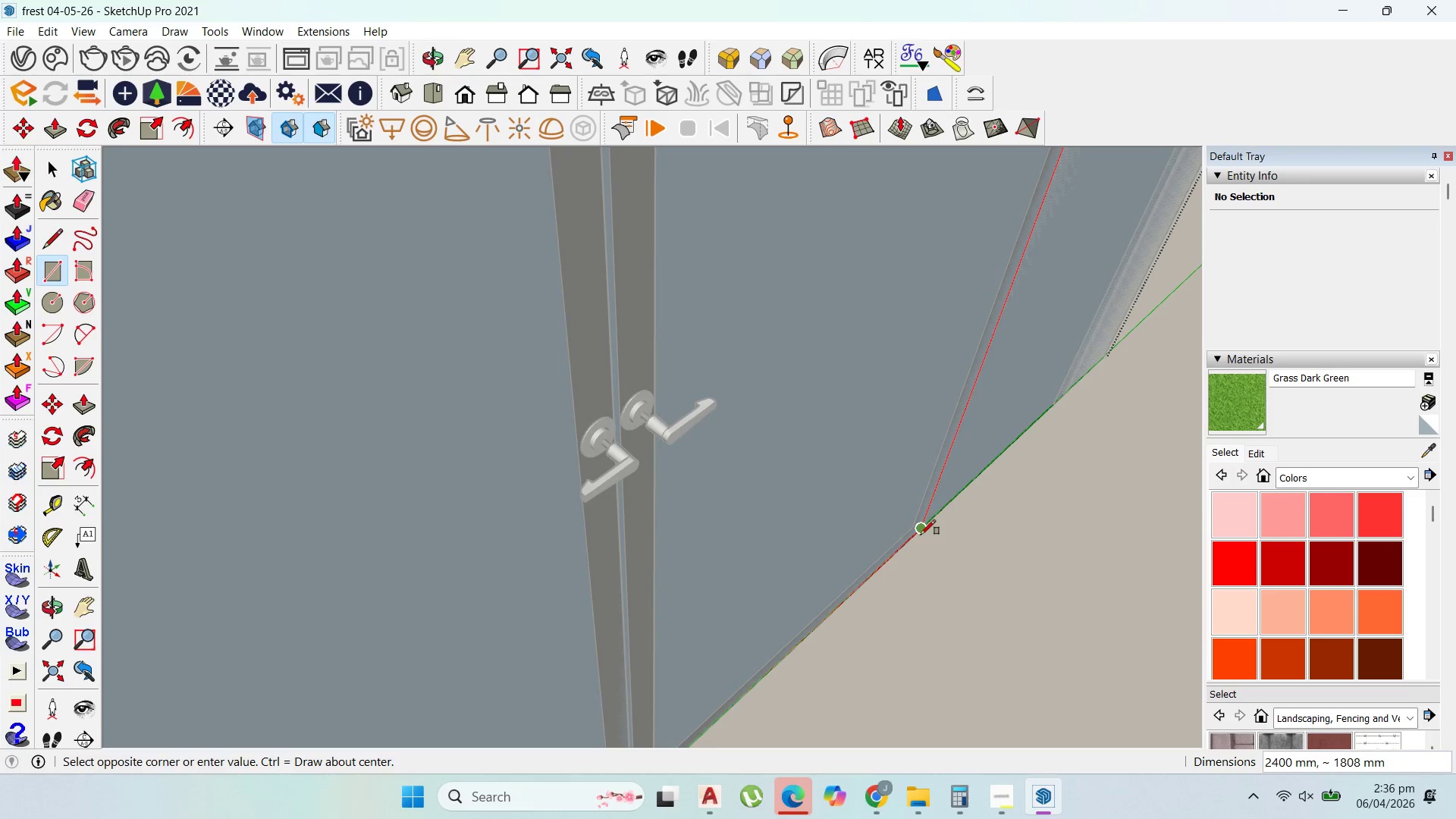 
left_click([921, 535])
 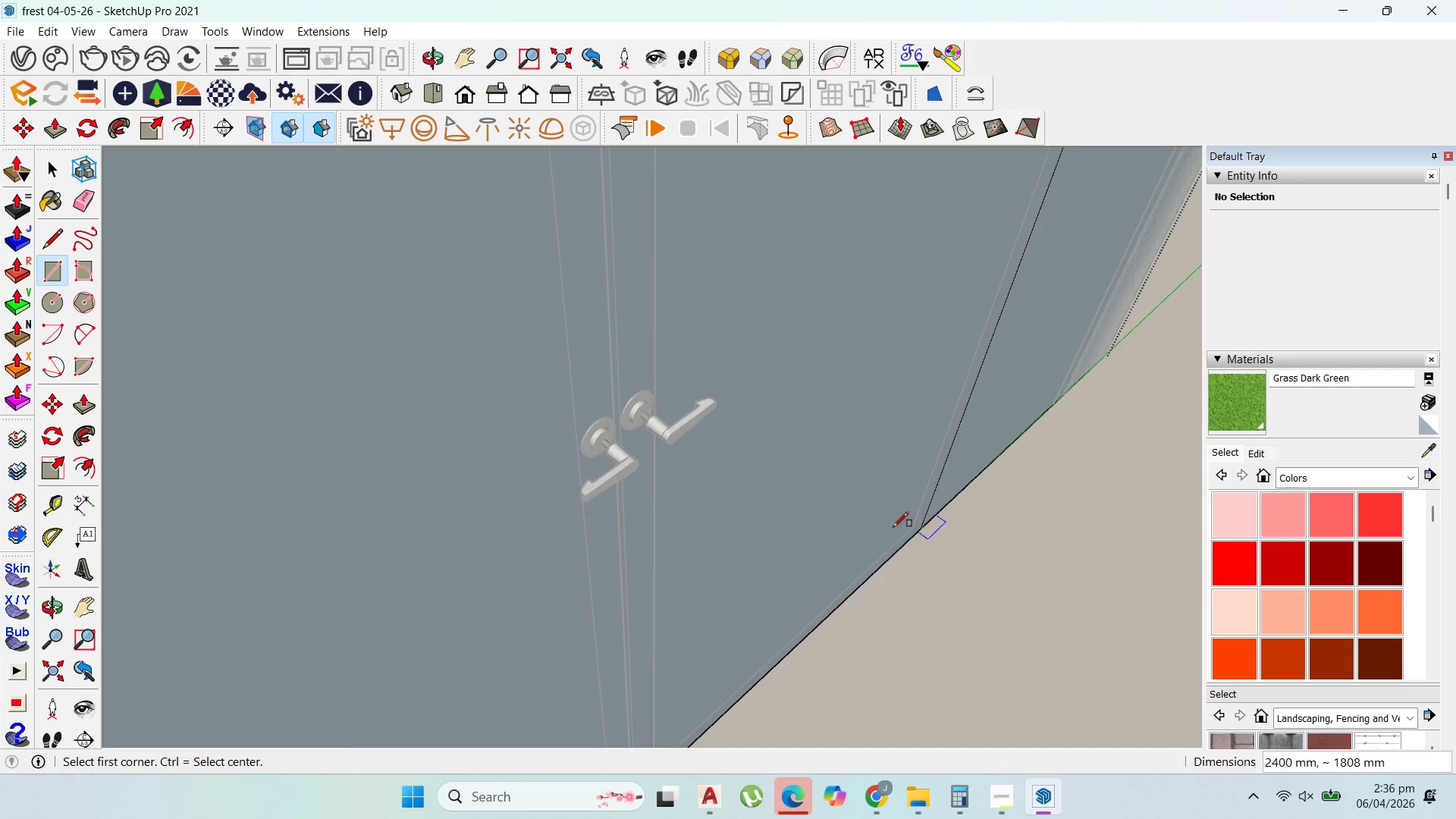 
scroll: coordinate [800, 512], scroll_direction: down, amount: 12.0
 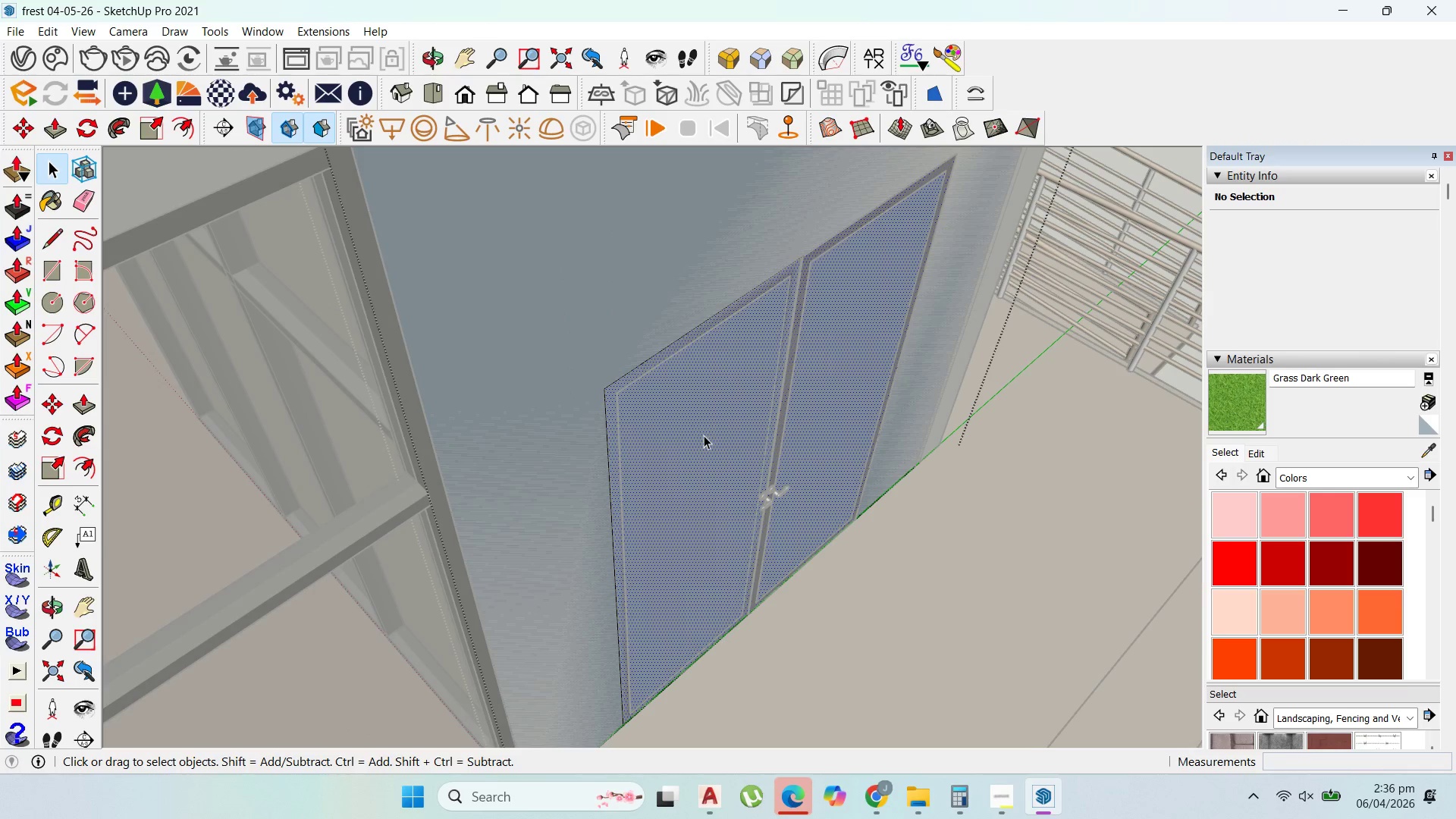 
key(Delete)
 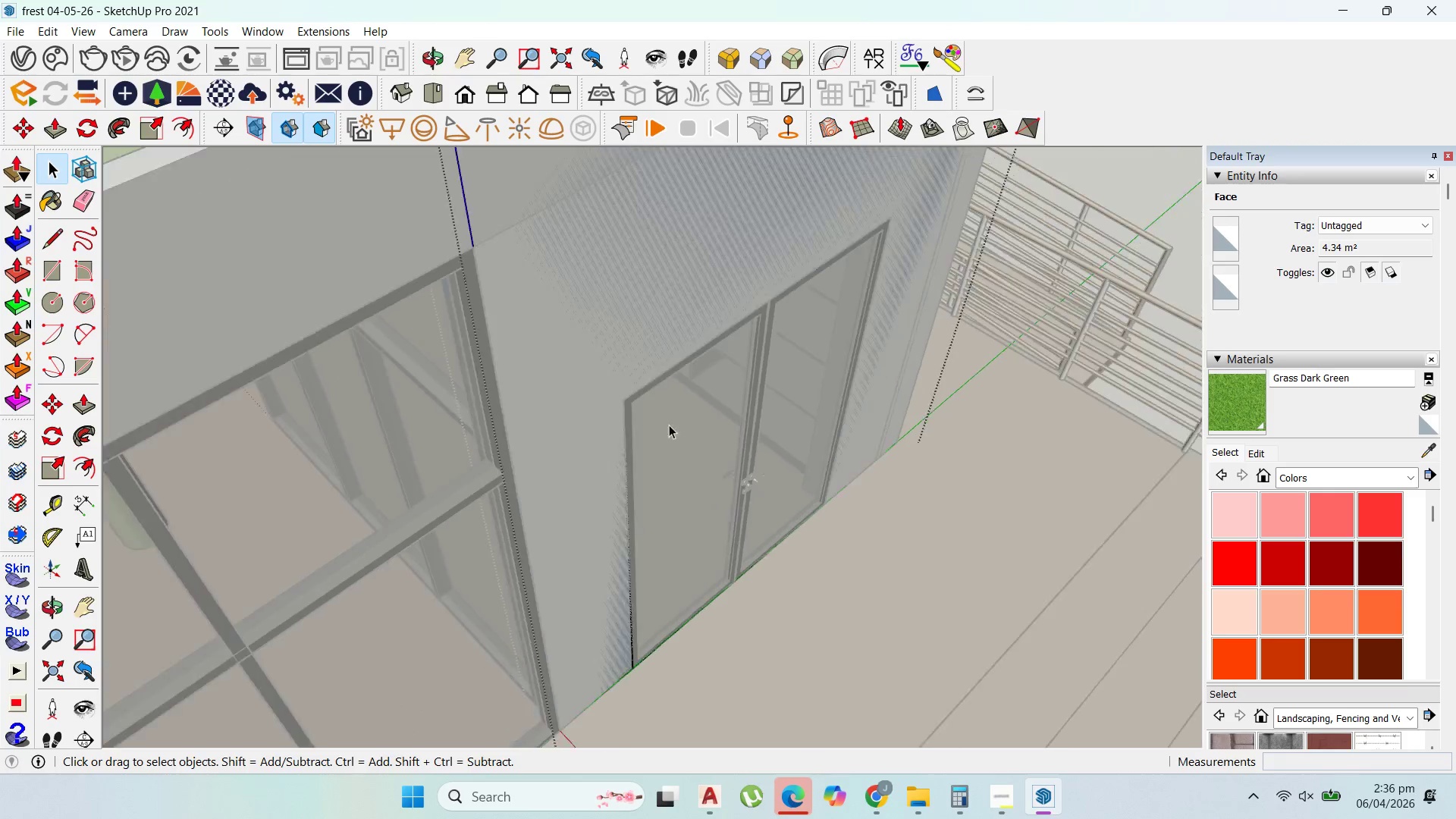 
scroll: coordinate [708, 419], scroll_direction: down, amount: 8.0
 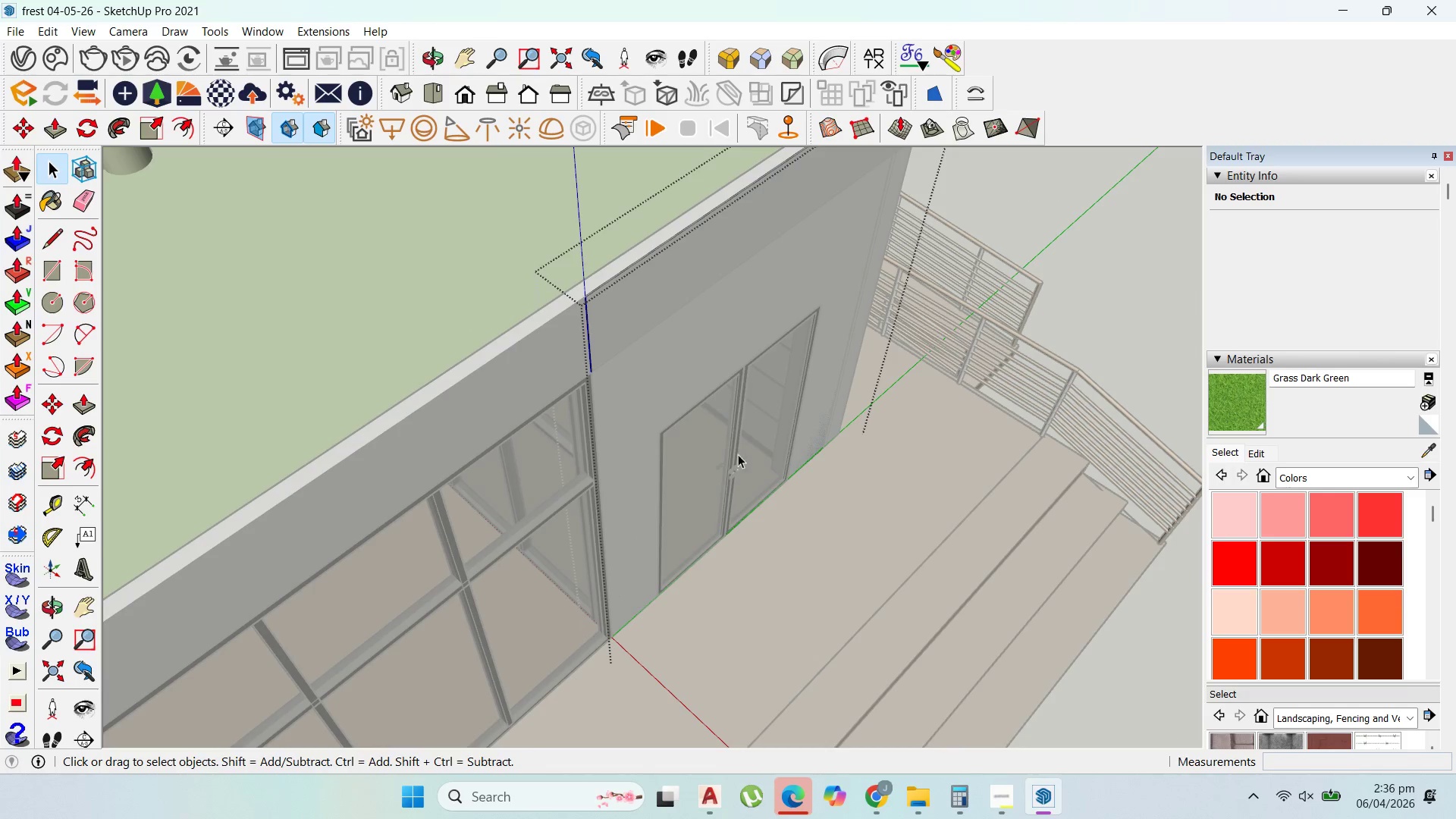 
key(P)
 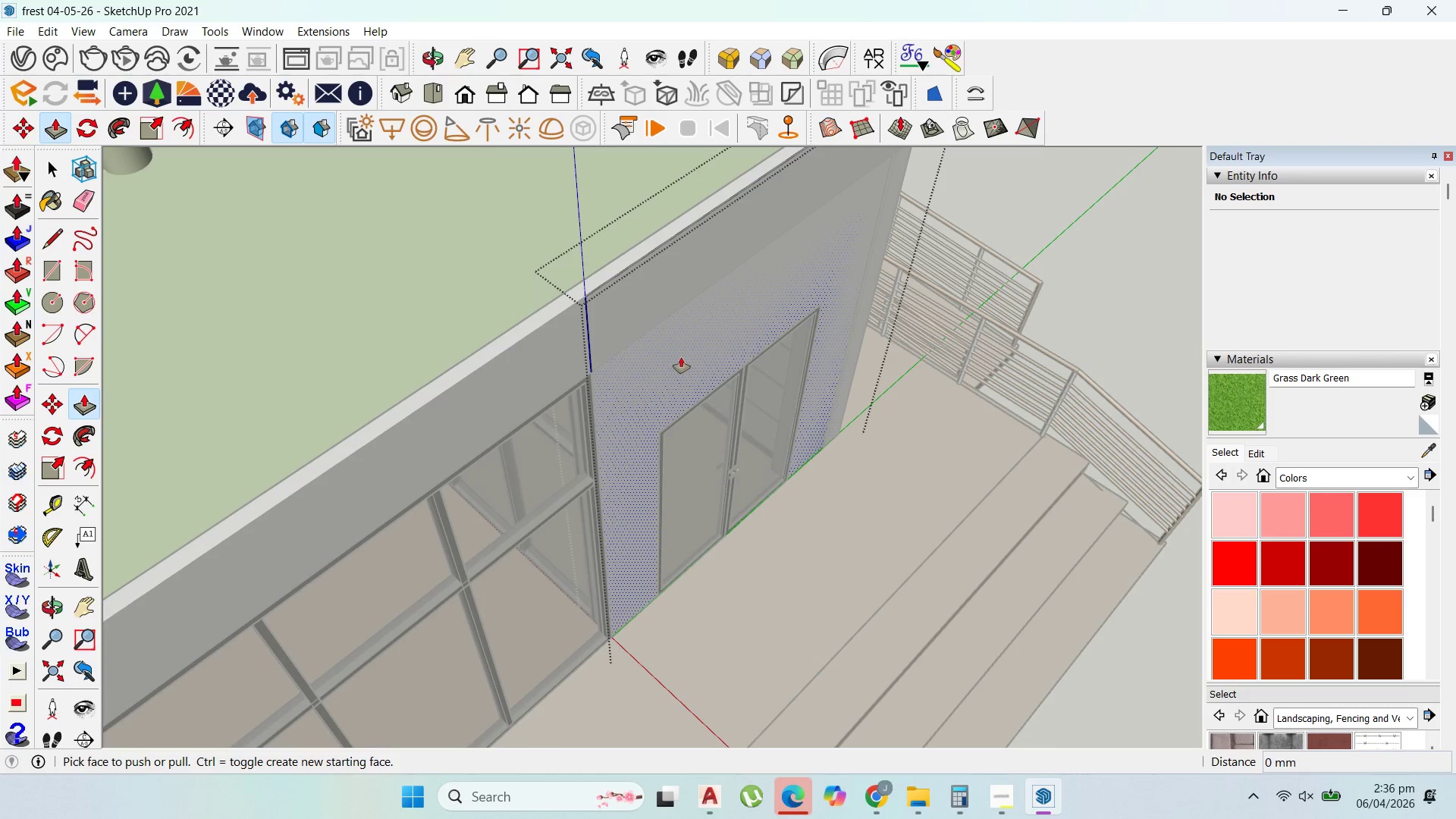 
left_click_drag(start_coordinate=[681, 356], to_coordinate=[681, 366])
 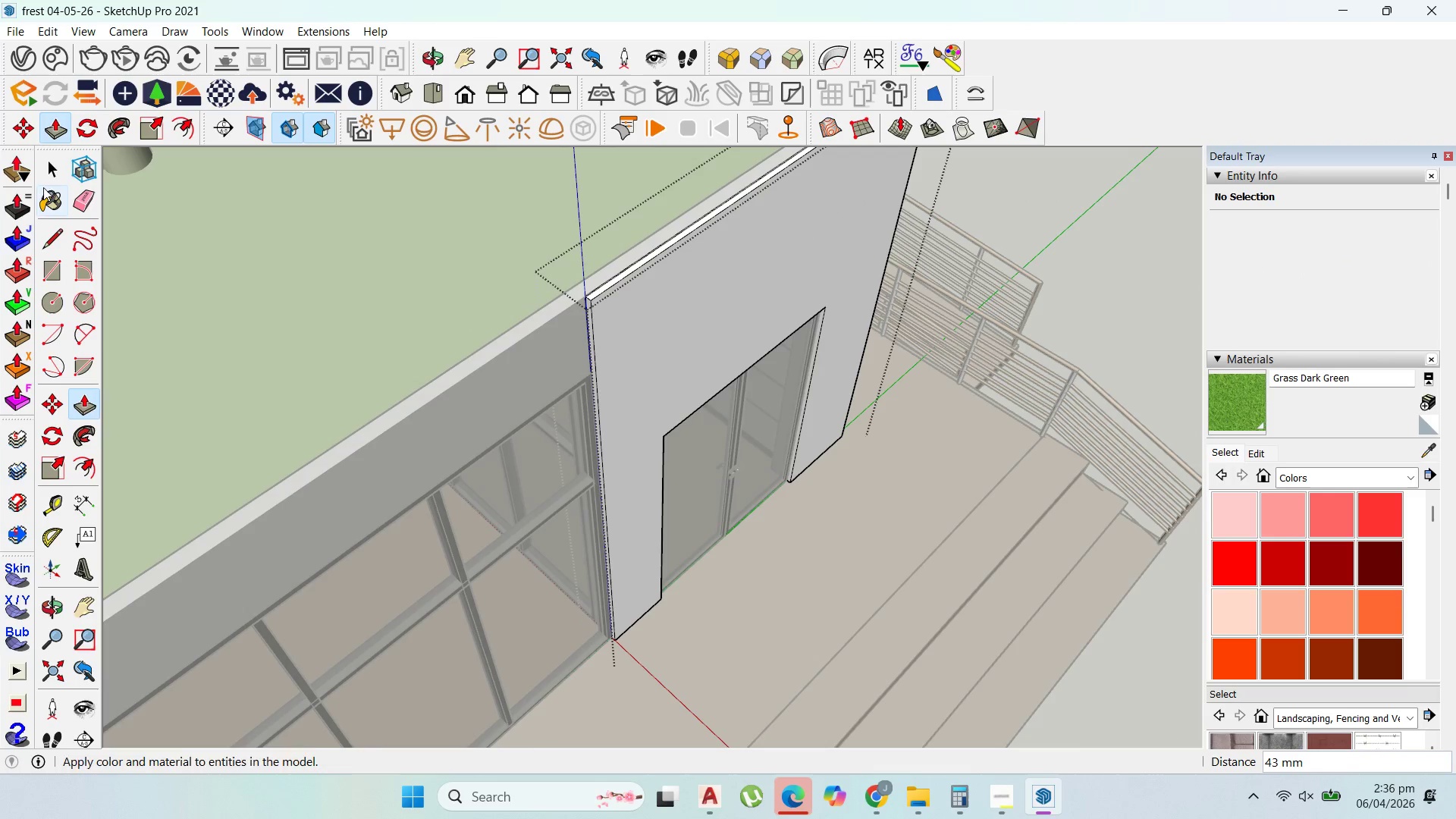 
left_click([52, 162])
 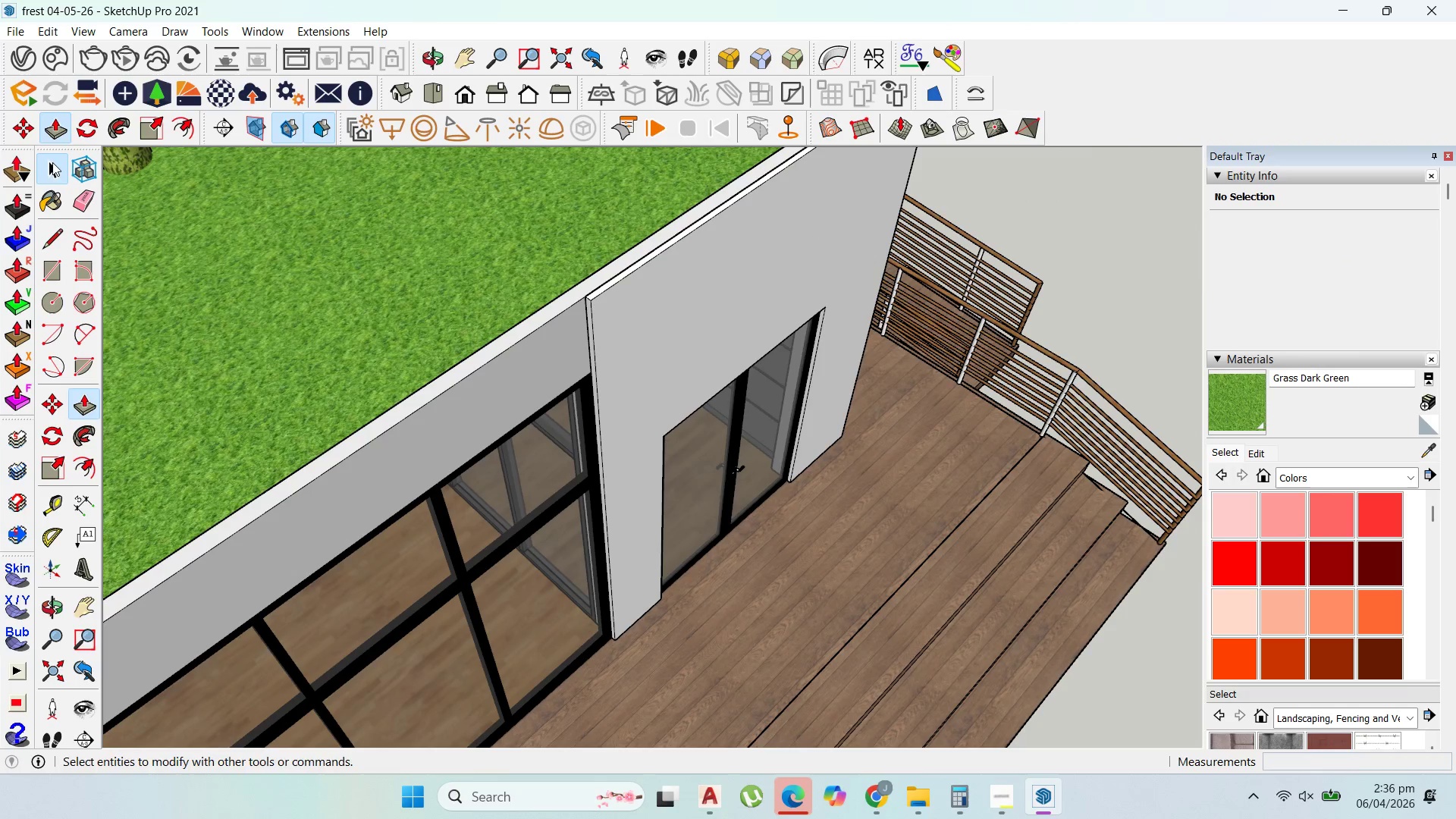 
key(Escape)
 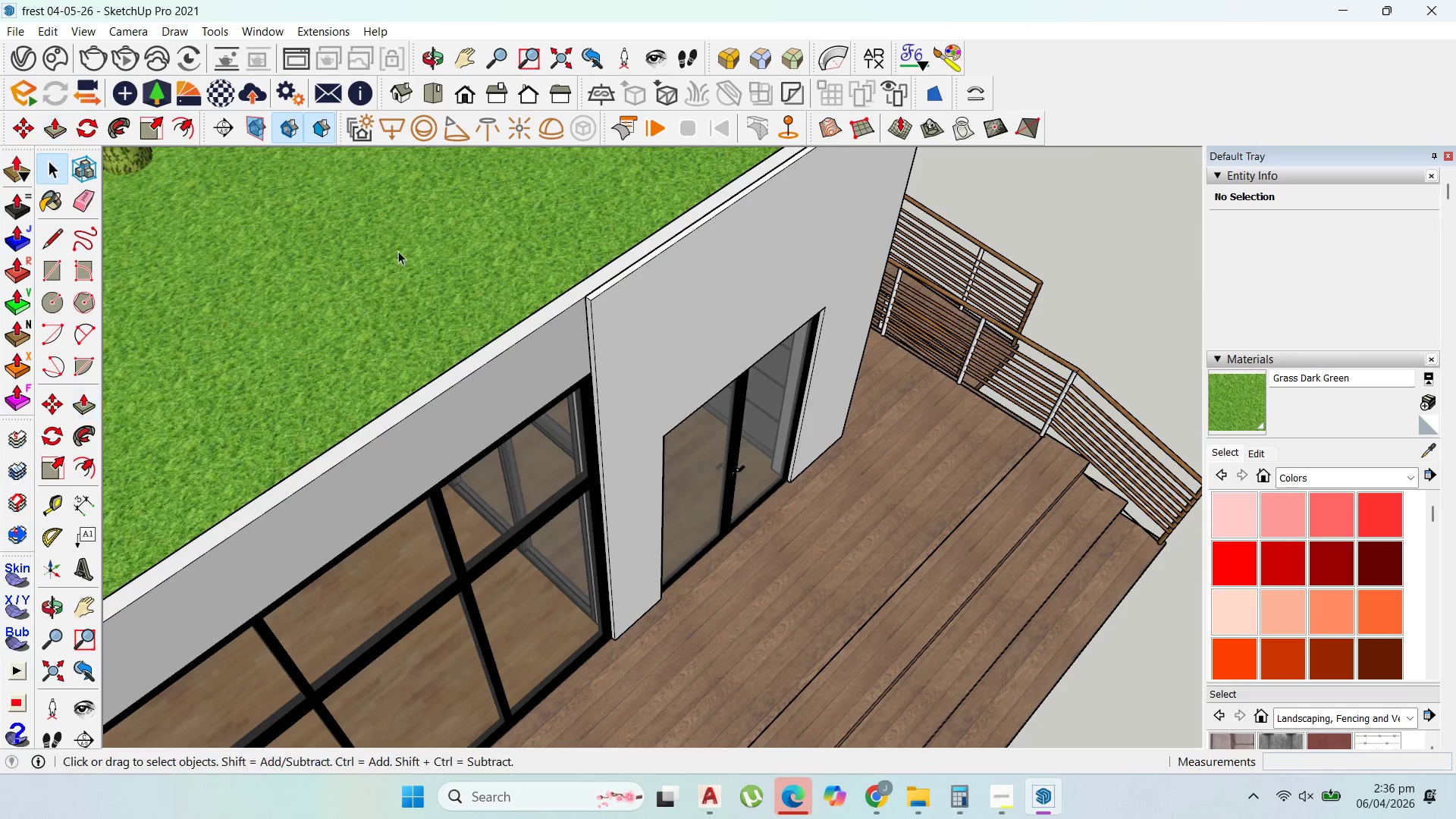 
key(Escape)
 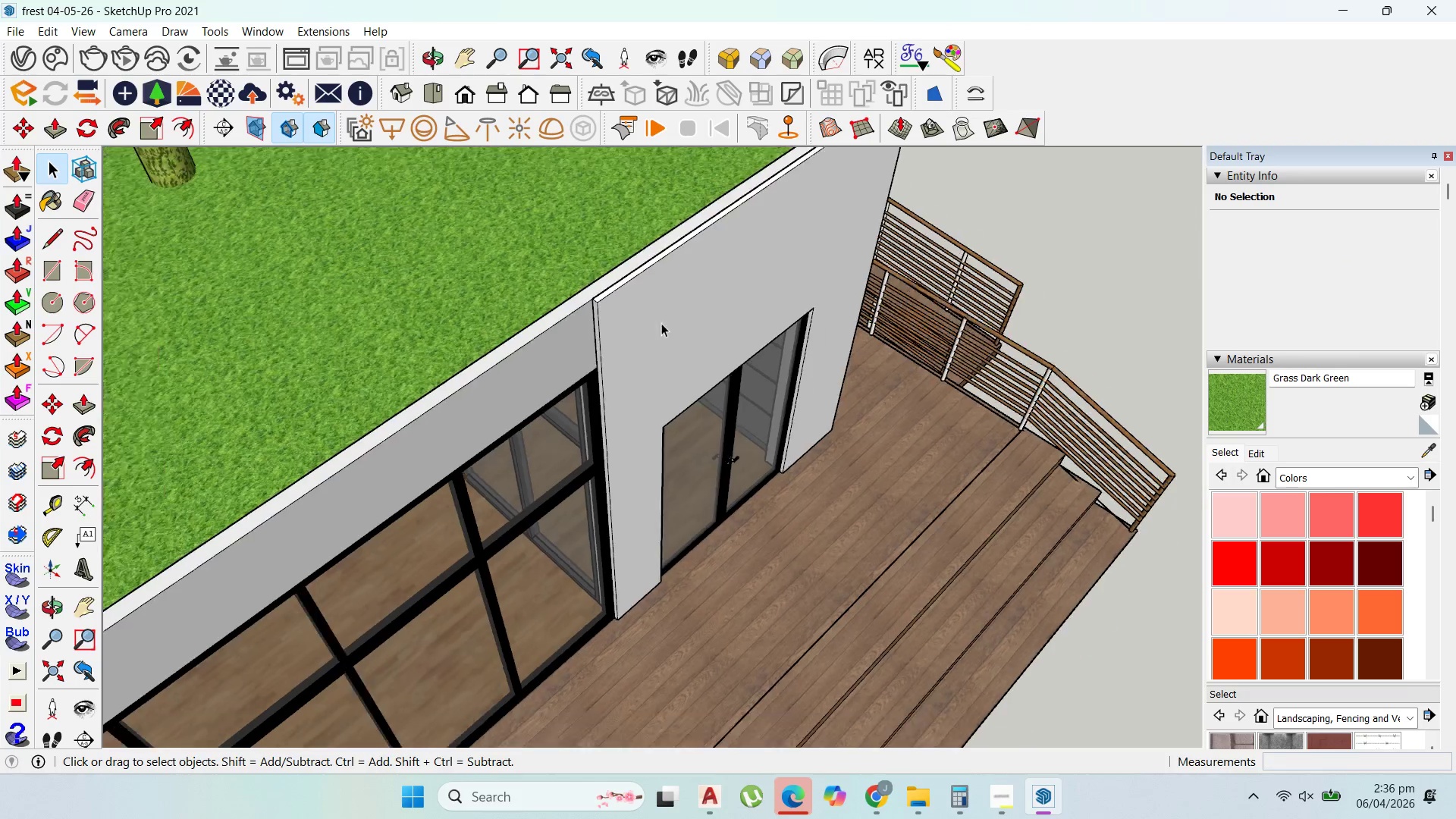 
scroll: coordinate [906, 391], scroll_direction: down, amount: 9.0
 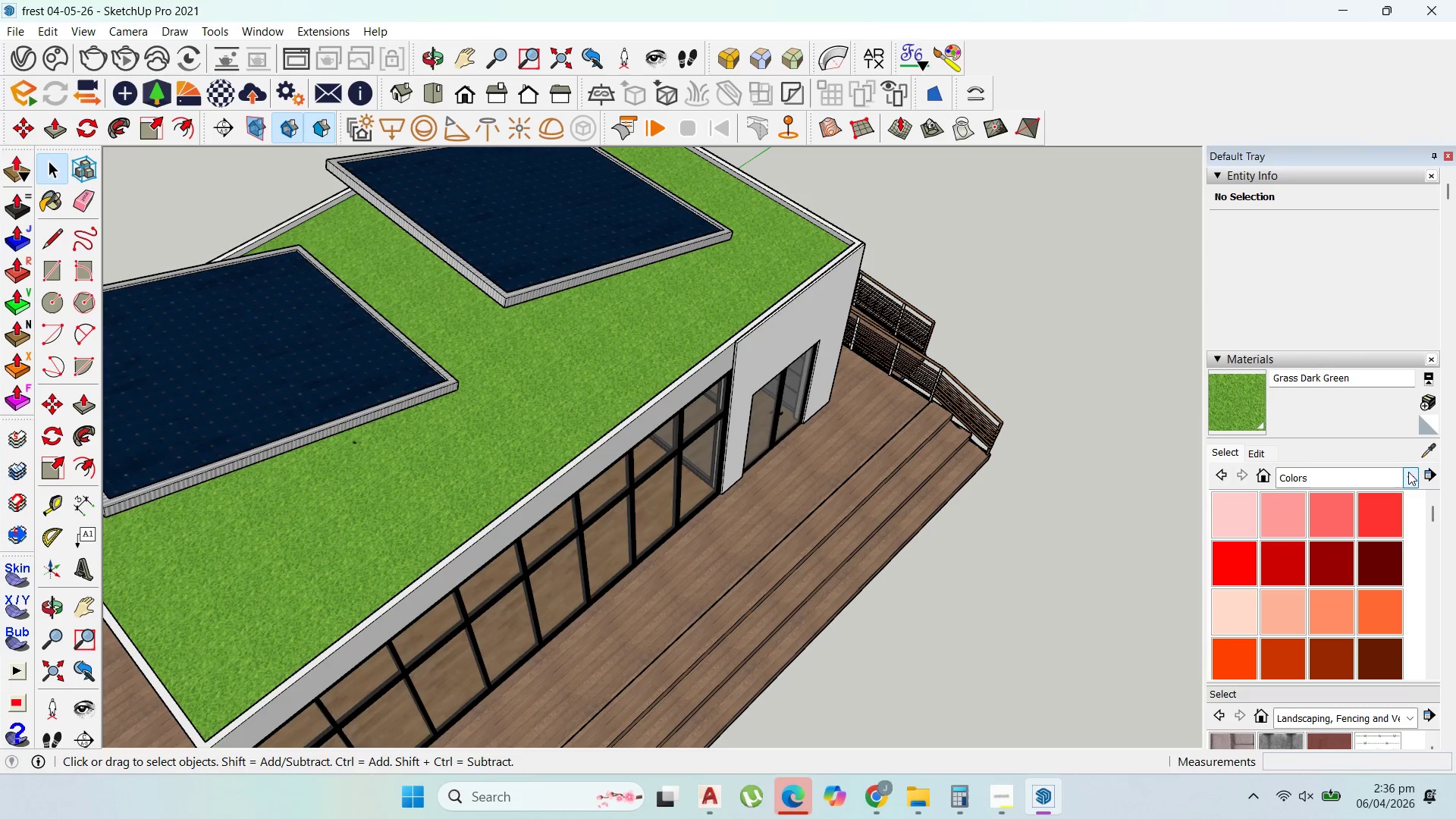 
left_click([1408, 472])
 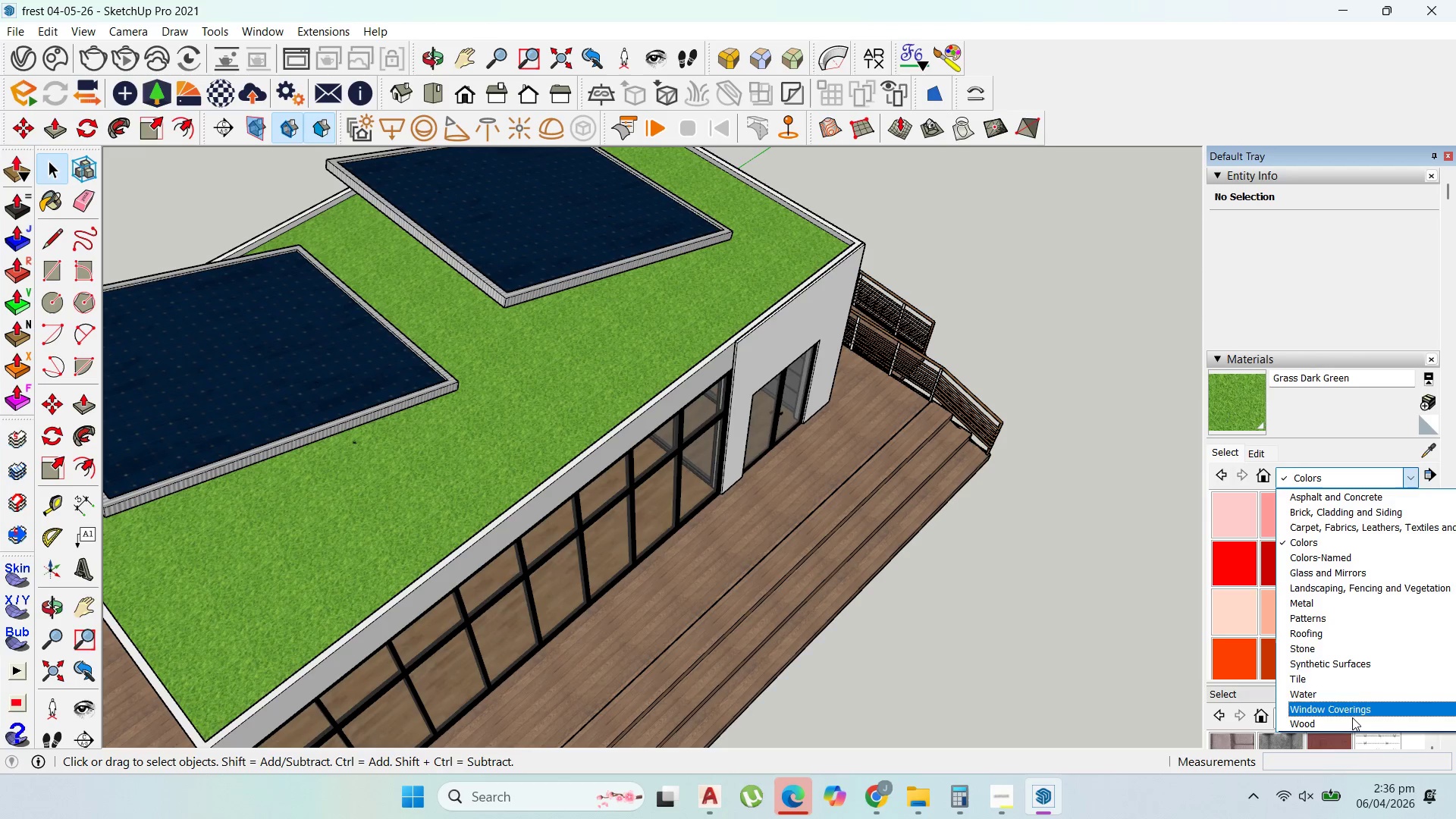 
left_click([1353, 720])
 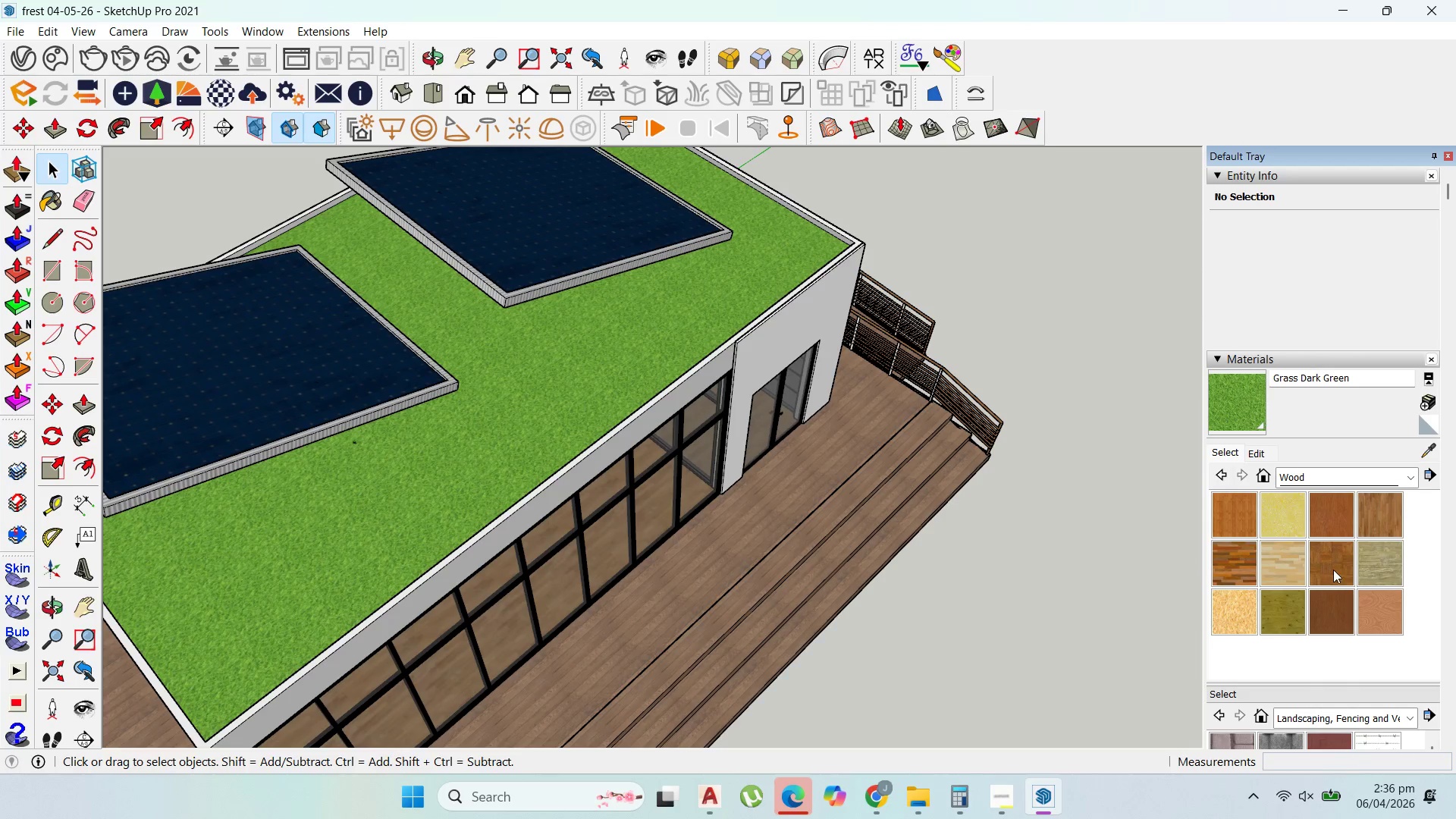 
scroll: coordinate [1296, 567], scroll_direction: up, amount: 1.0
 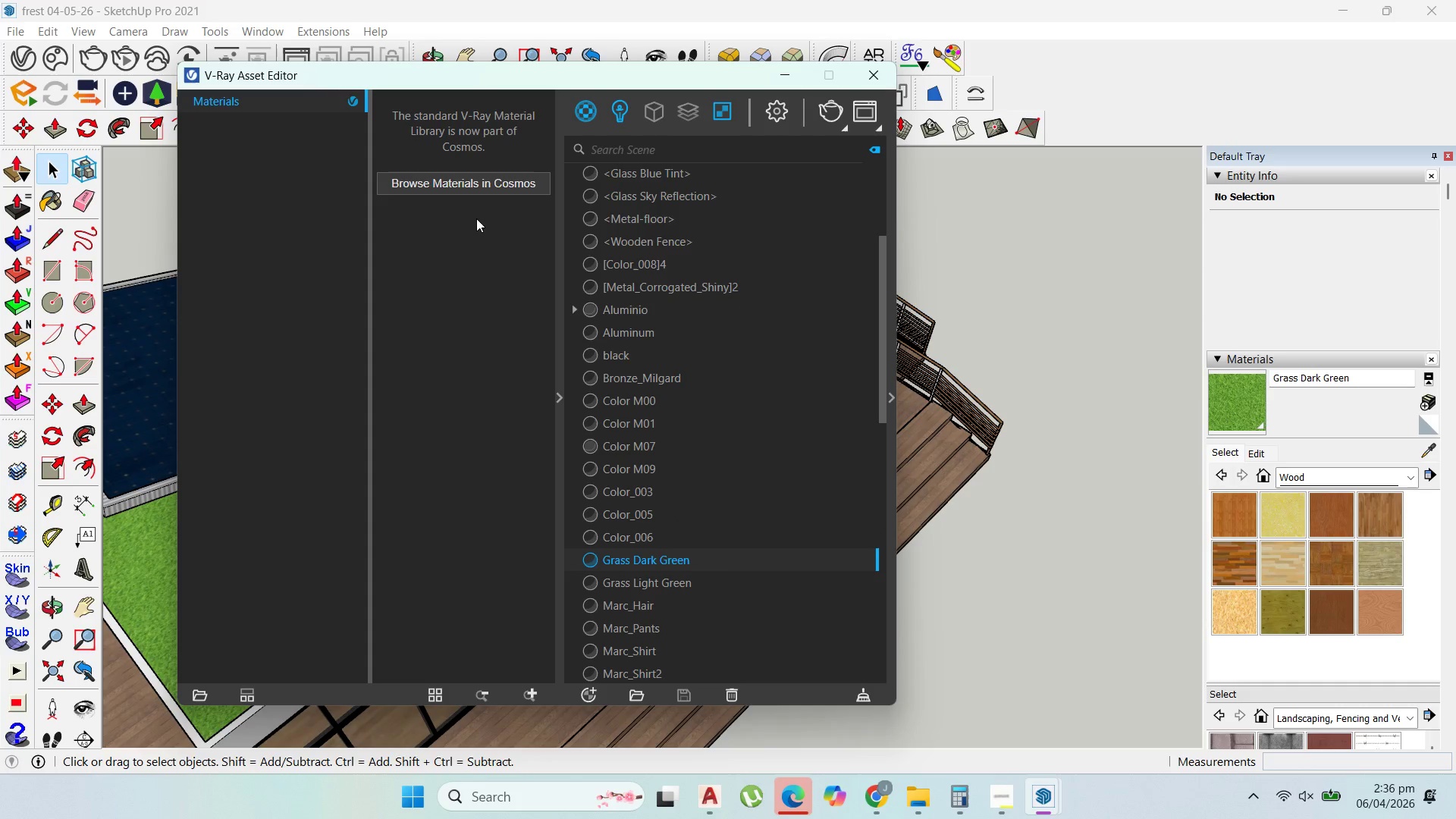 
left_click([440, 185])
 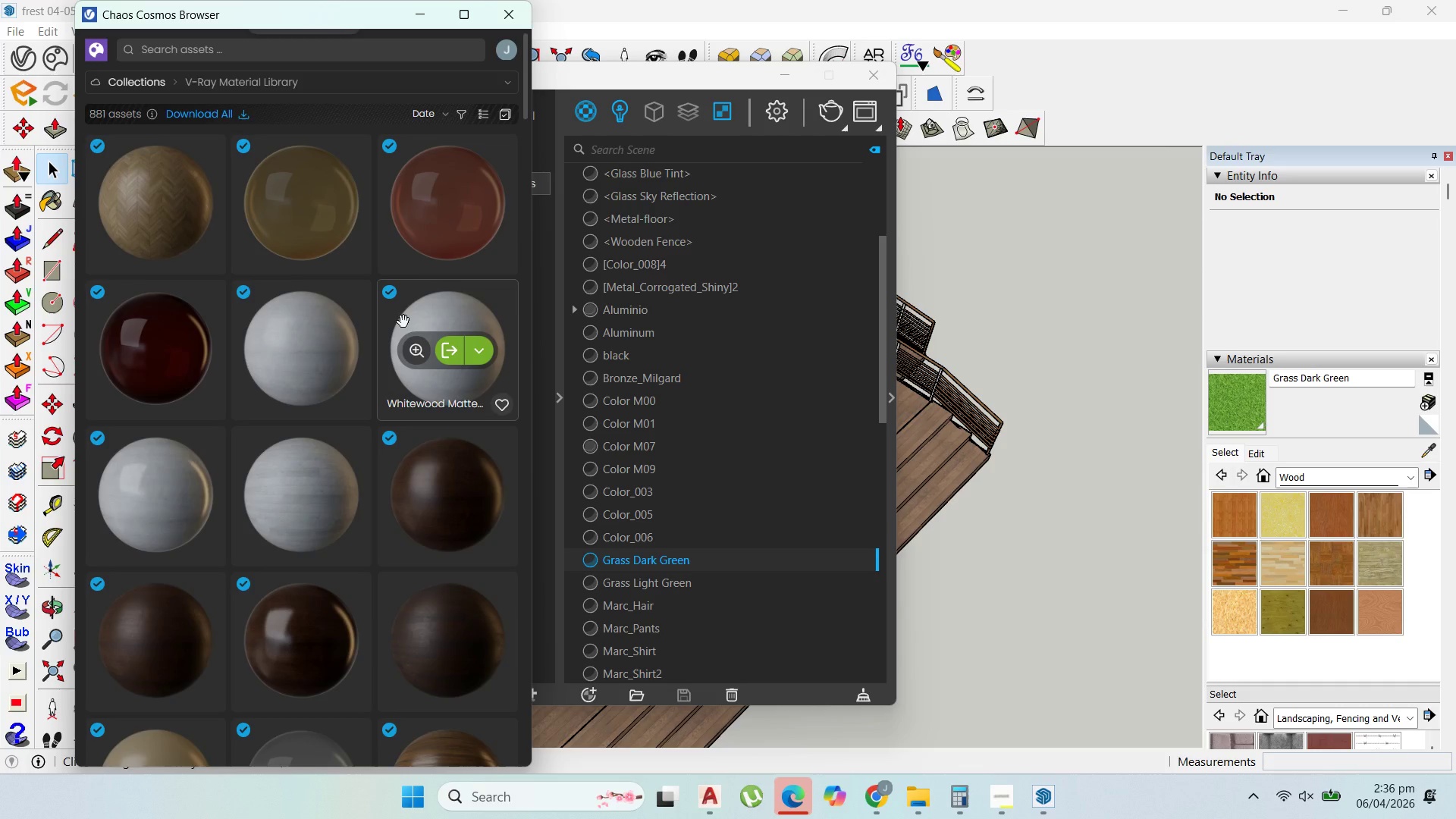 
wait(7.25)
 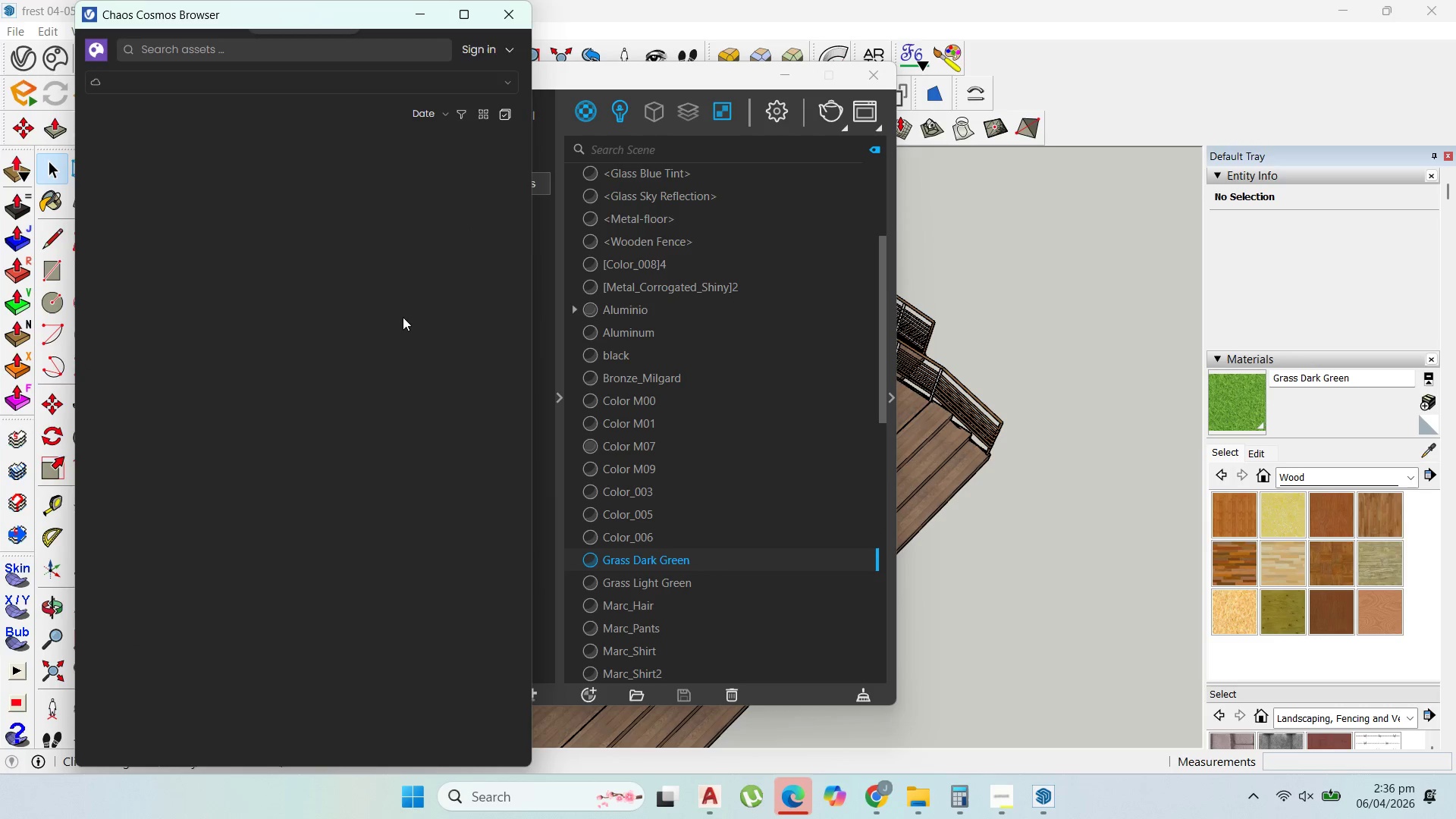 
scroll: coordinate [403, 322], scroll_direction: none, amount: 0.0
 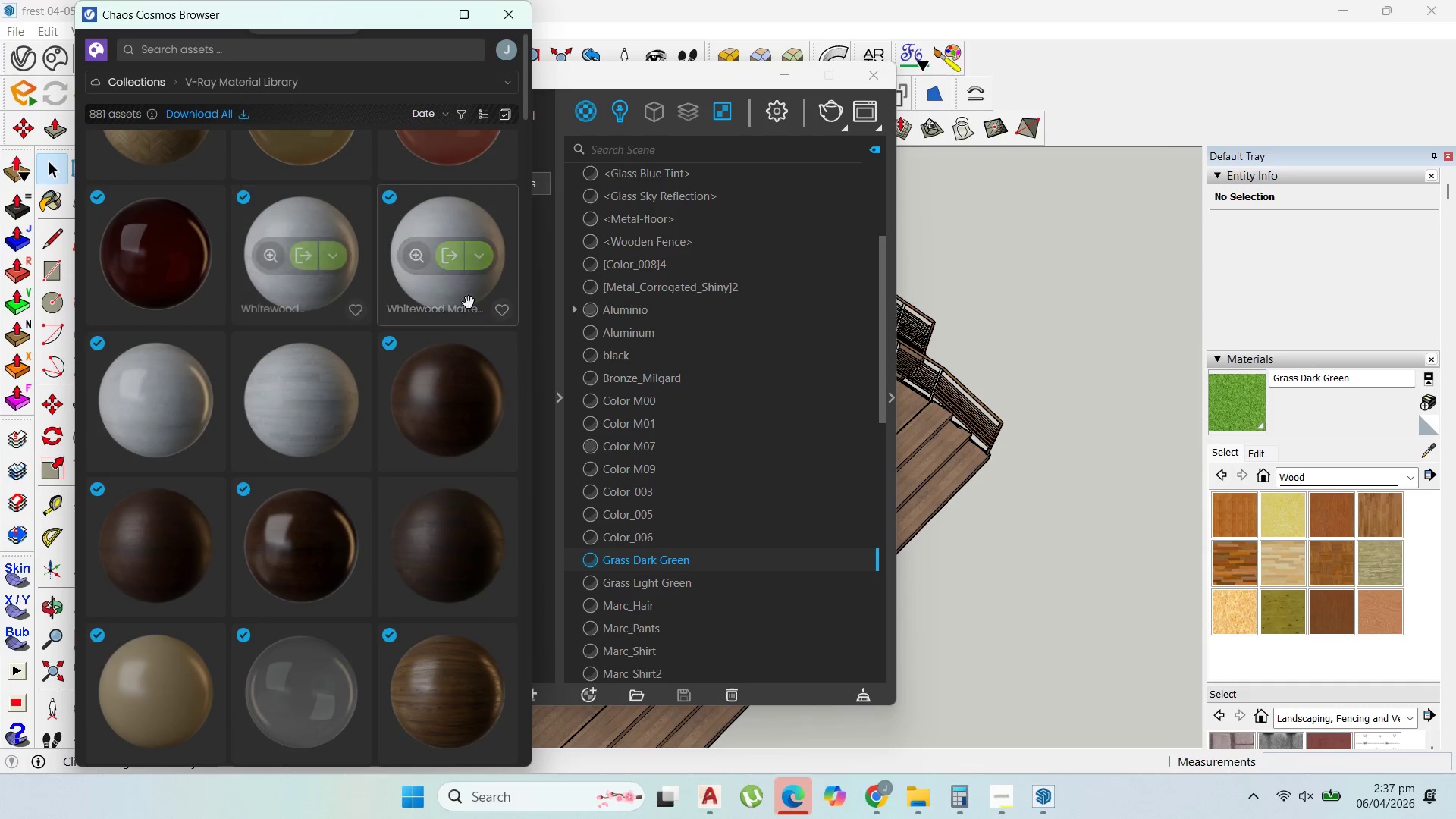 
scroll: coordinate [475, 416], scroll_direction: down, amount: 13.0
 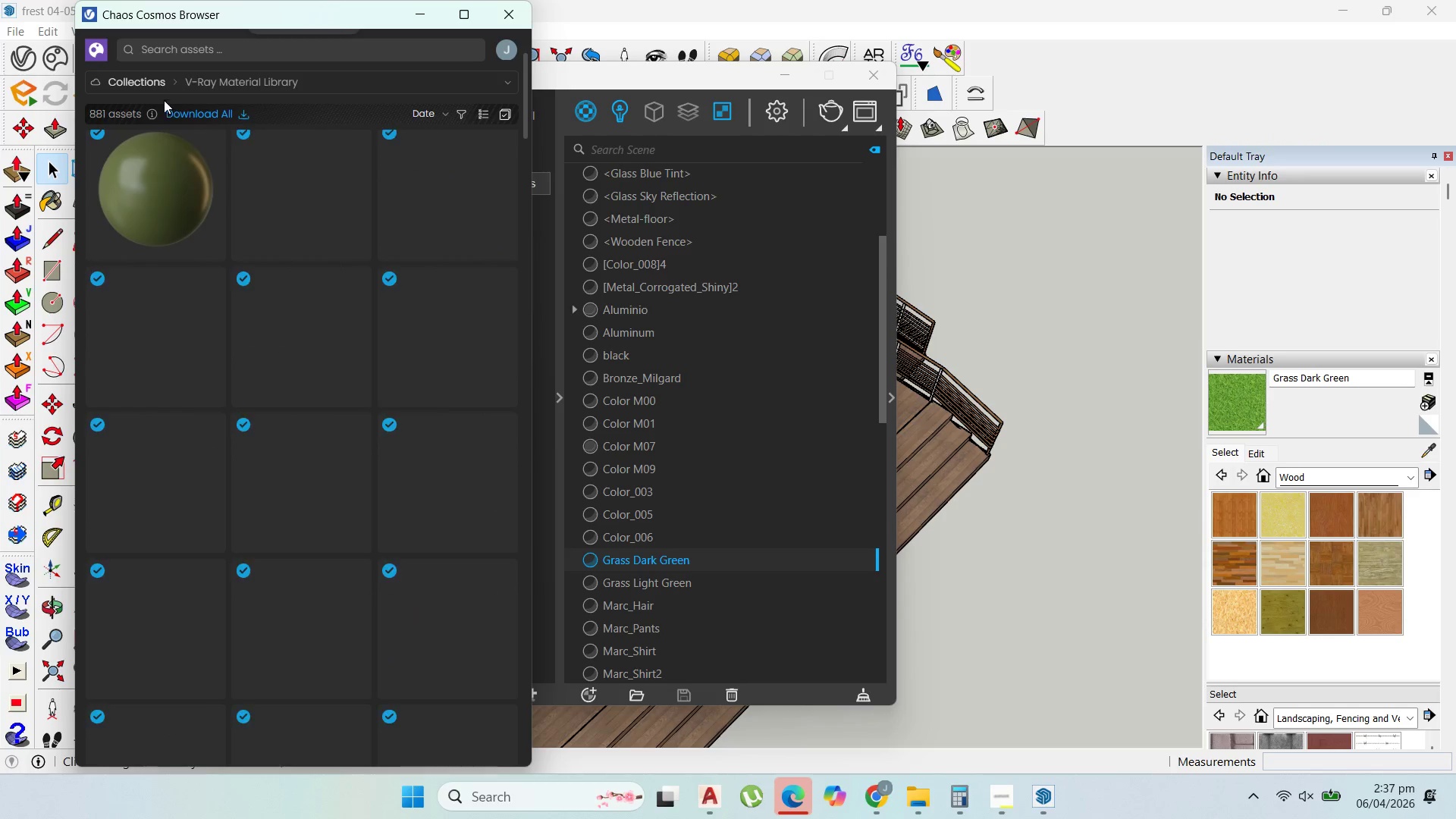 
left_click([157, 82])
 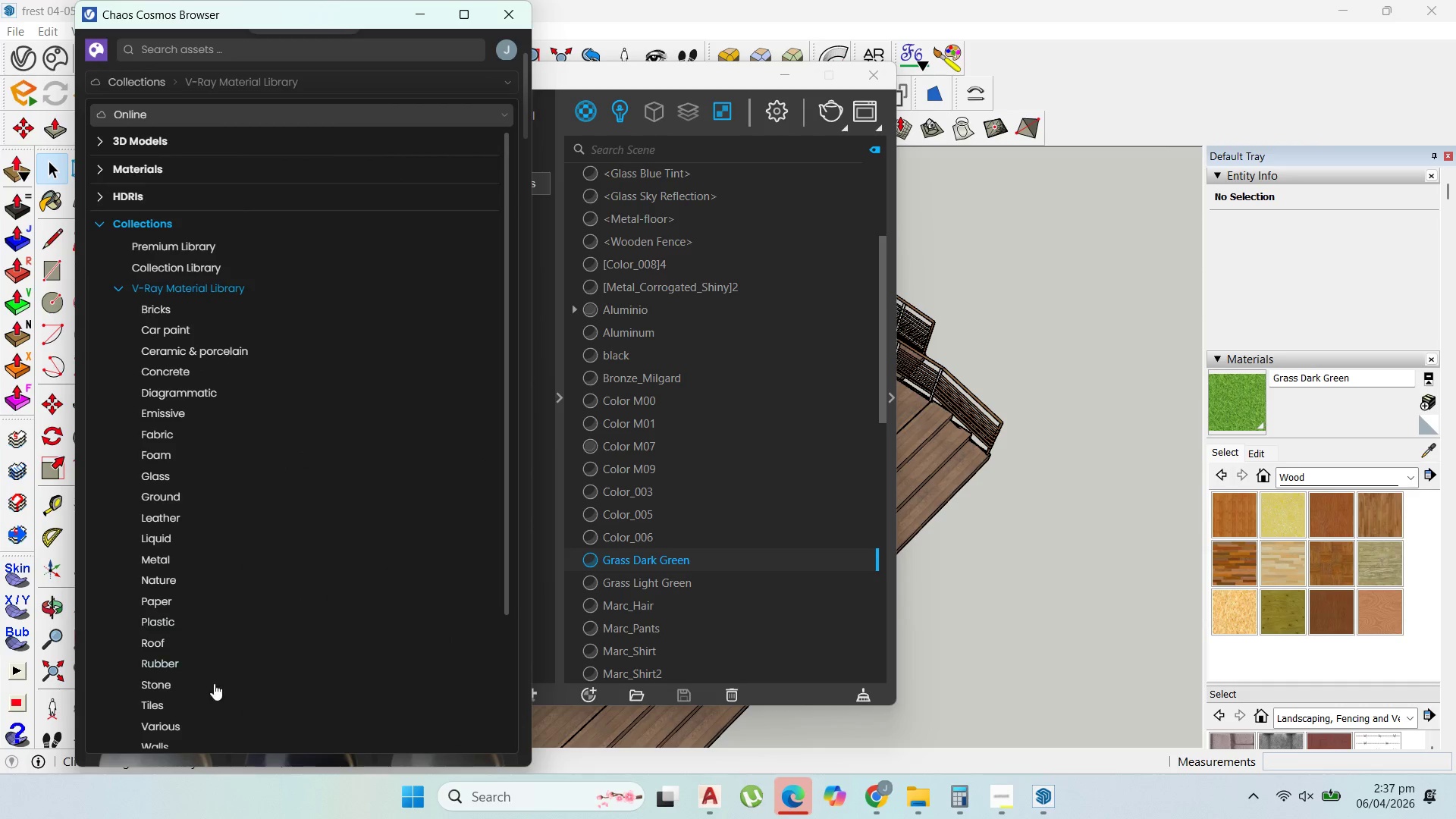 
scroll: coordinate [166, 715], scroll_direction: down, amount: 2.0
 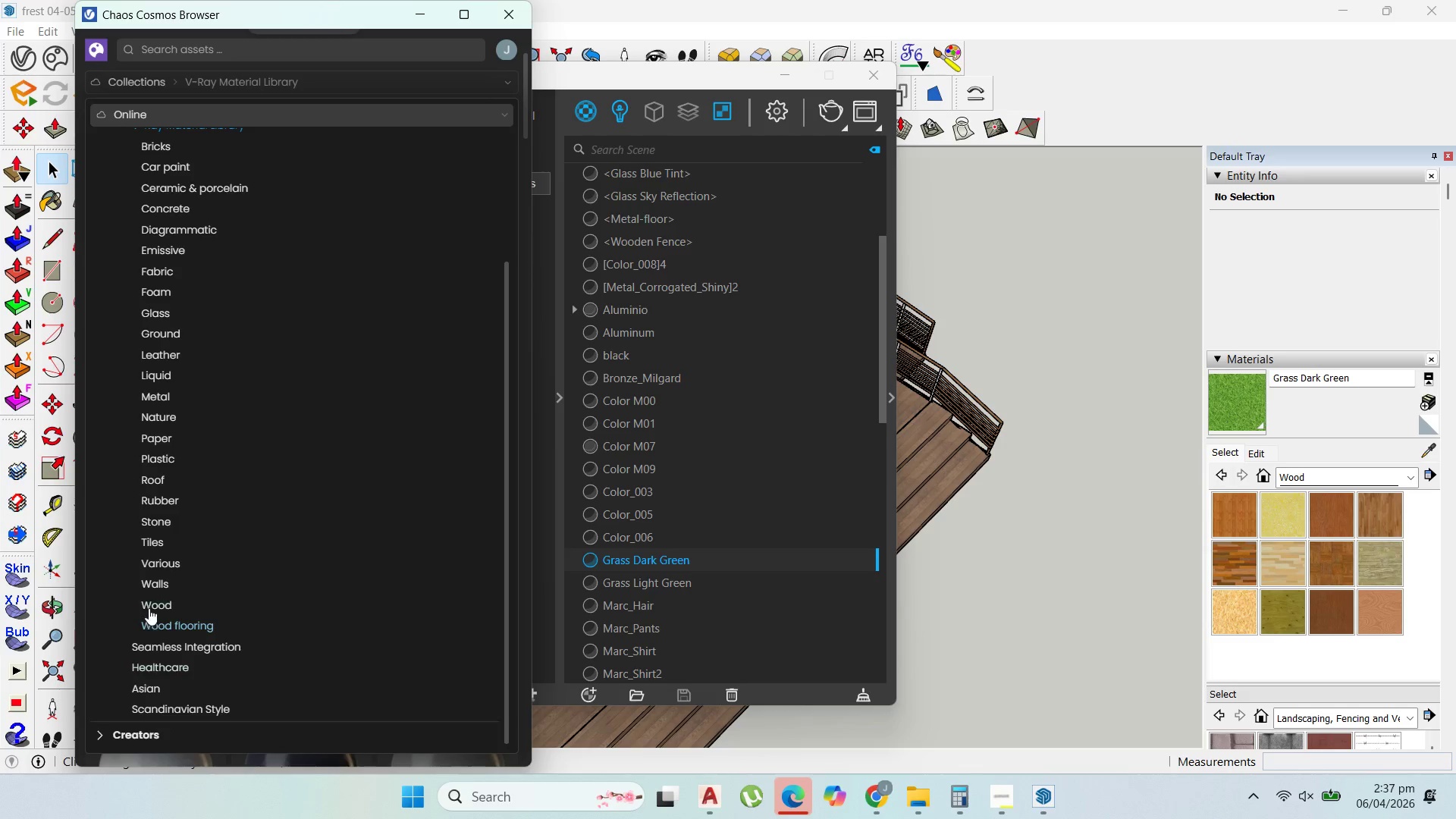 
left_click([149, 607])
 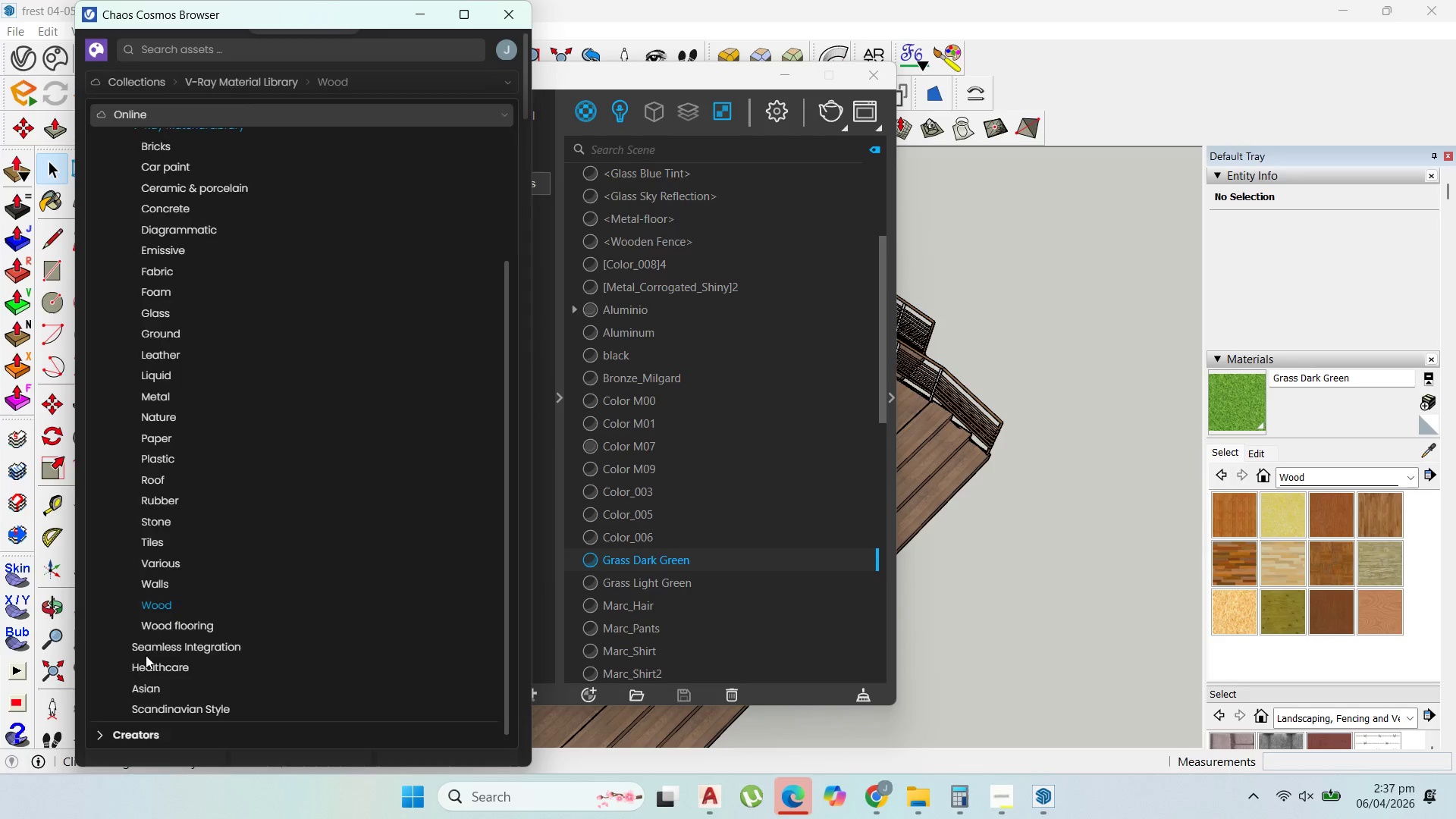 
mouse_move([162, 651])
 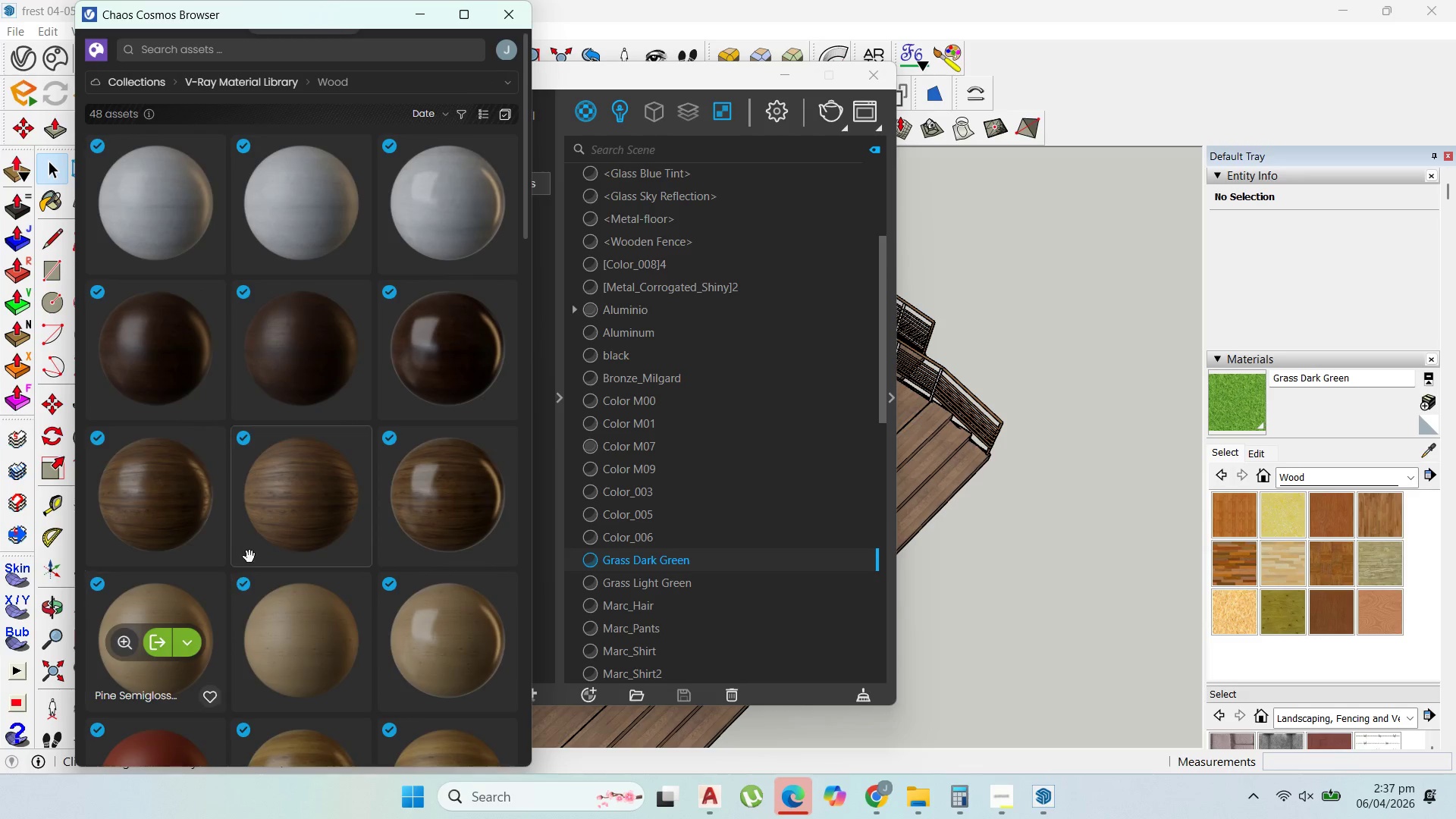 
scroll: coordinate [325, 425], scroll_direction: down, amount: 25.0
 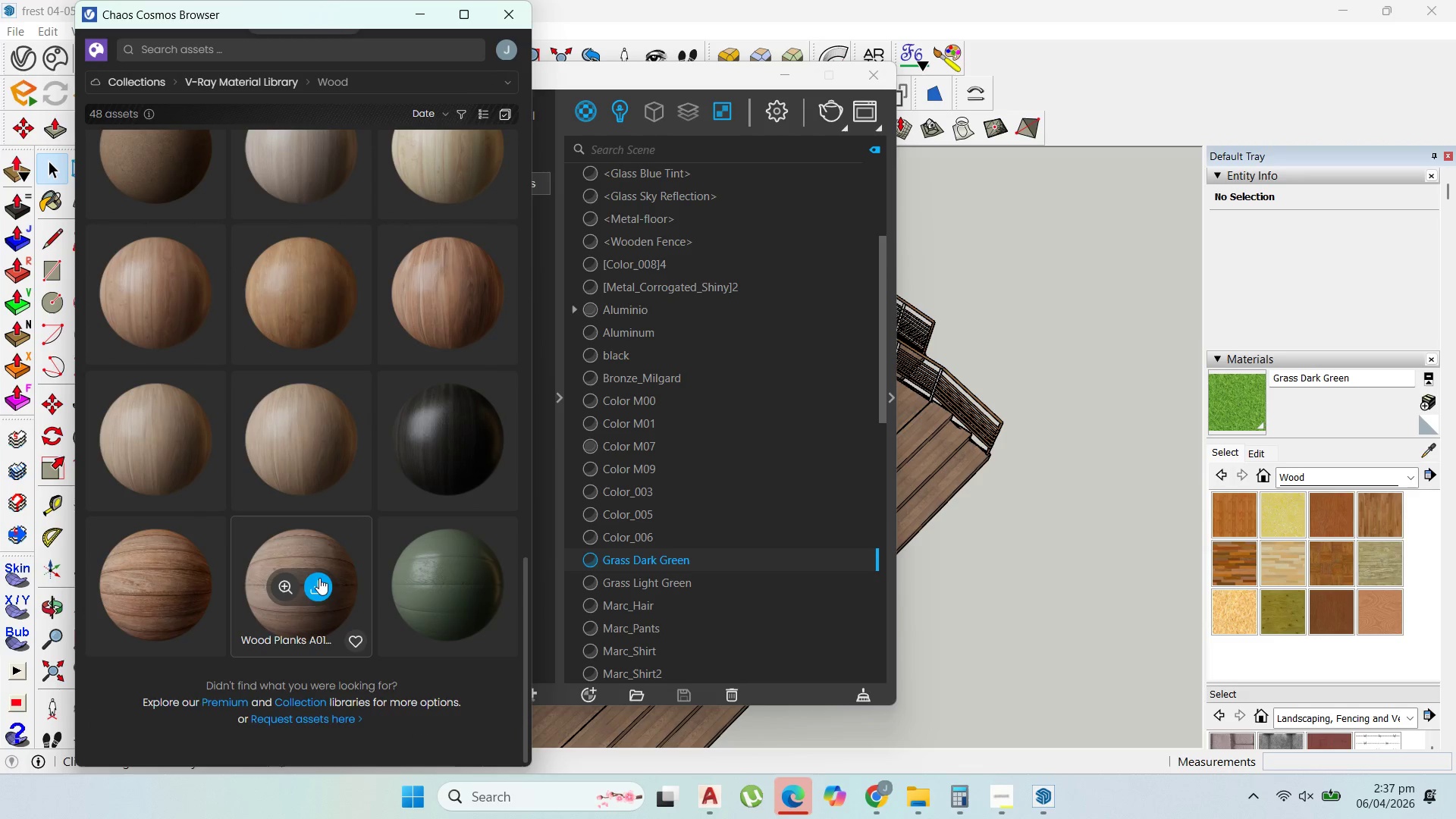 
left_click([319, 588])
 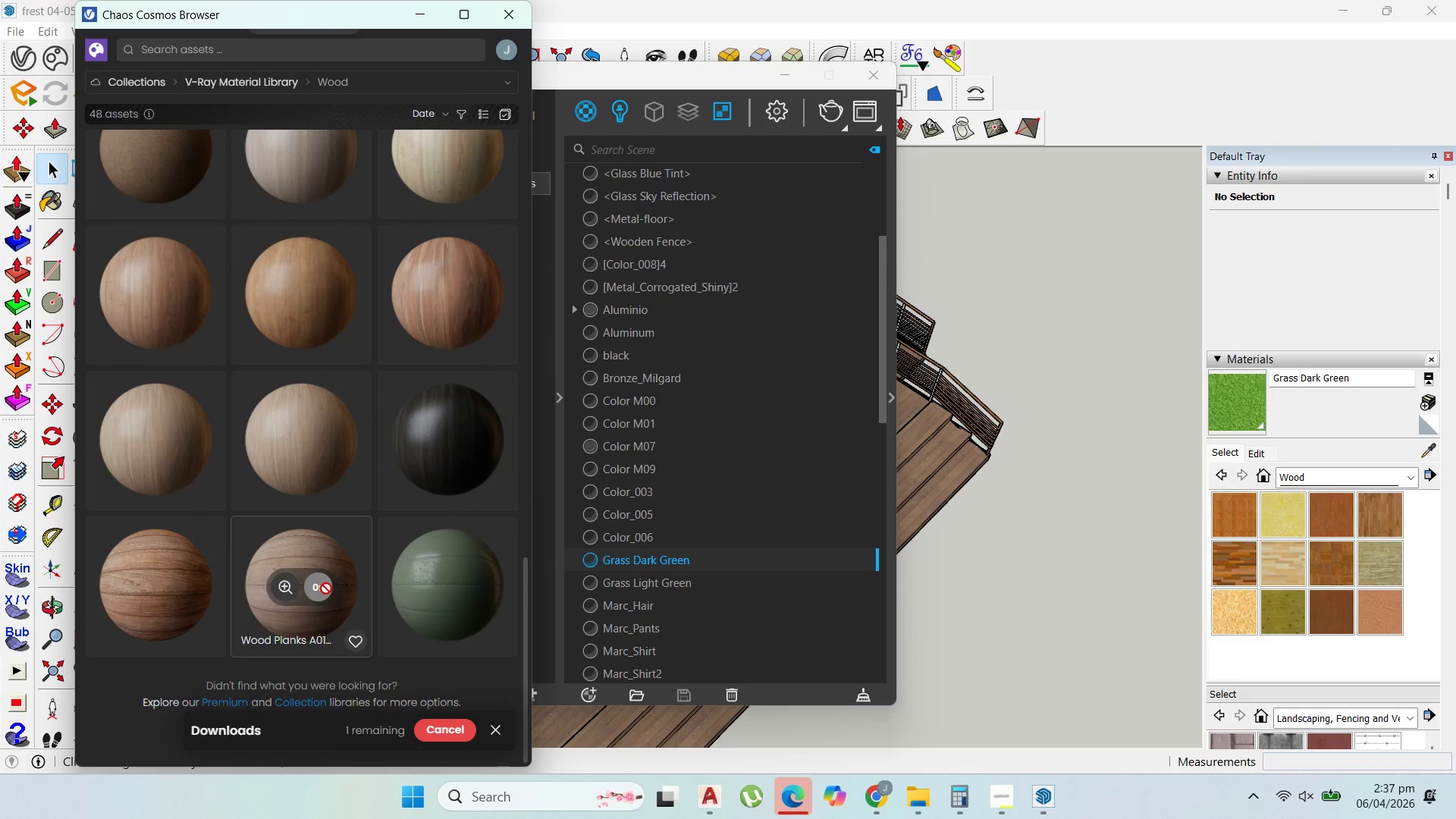 
mouse_move([313, 585])
 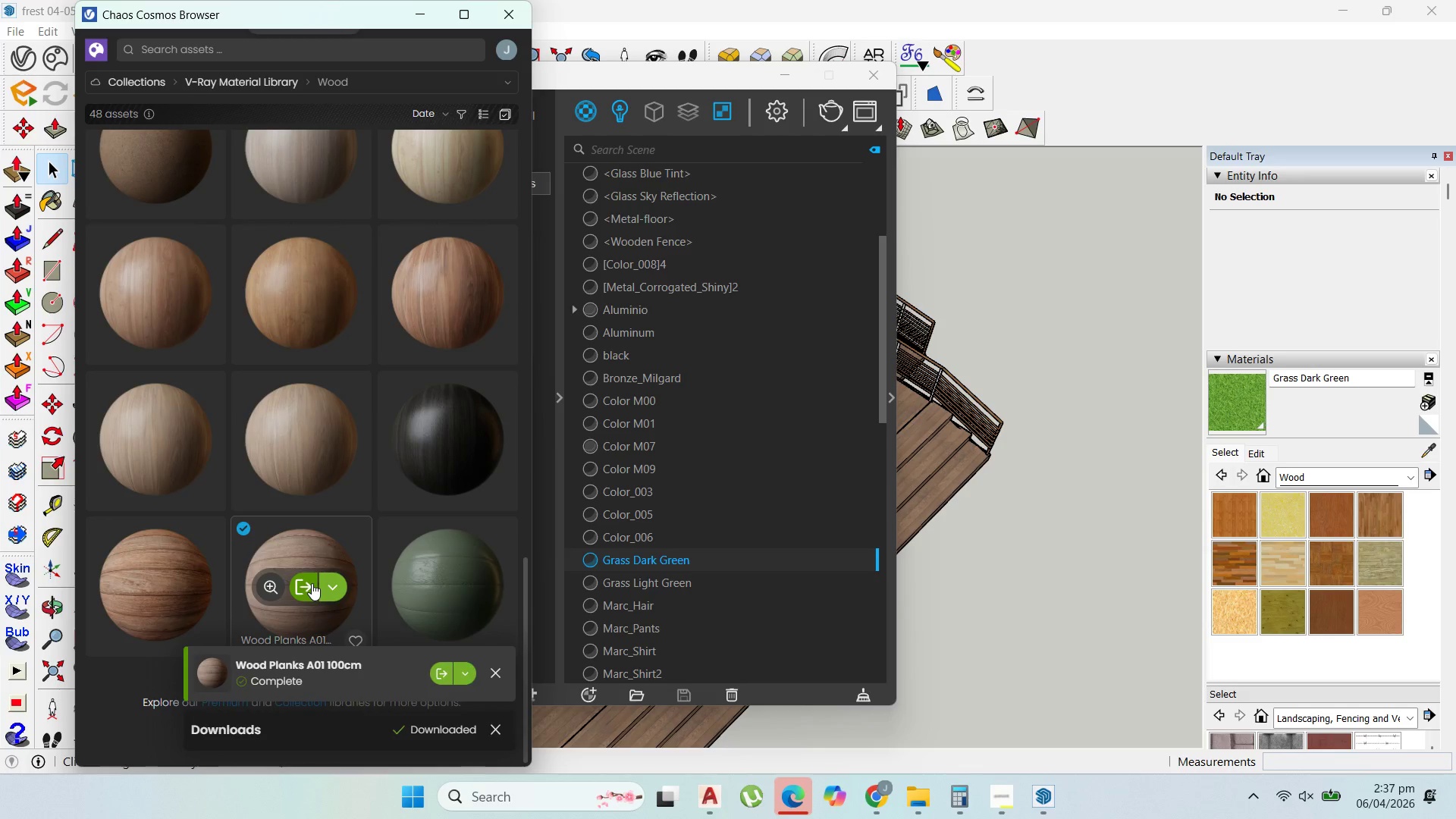 
left_click([312, 583])
 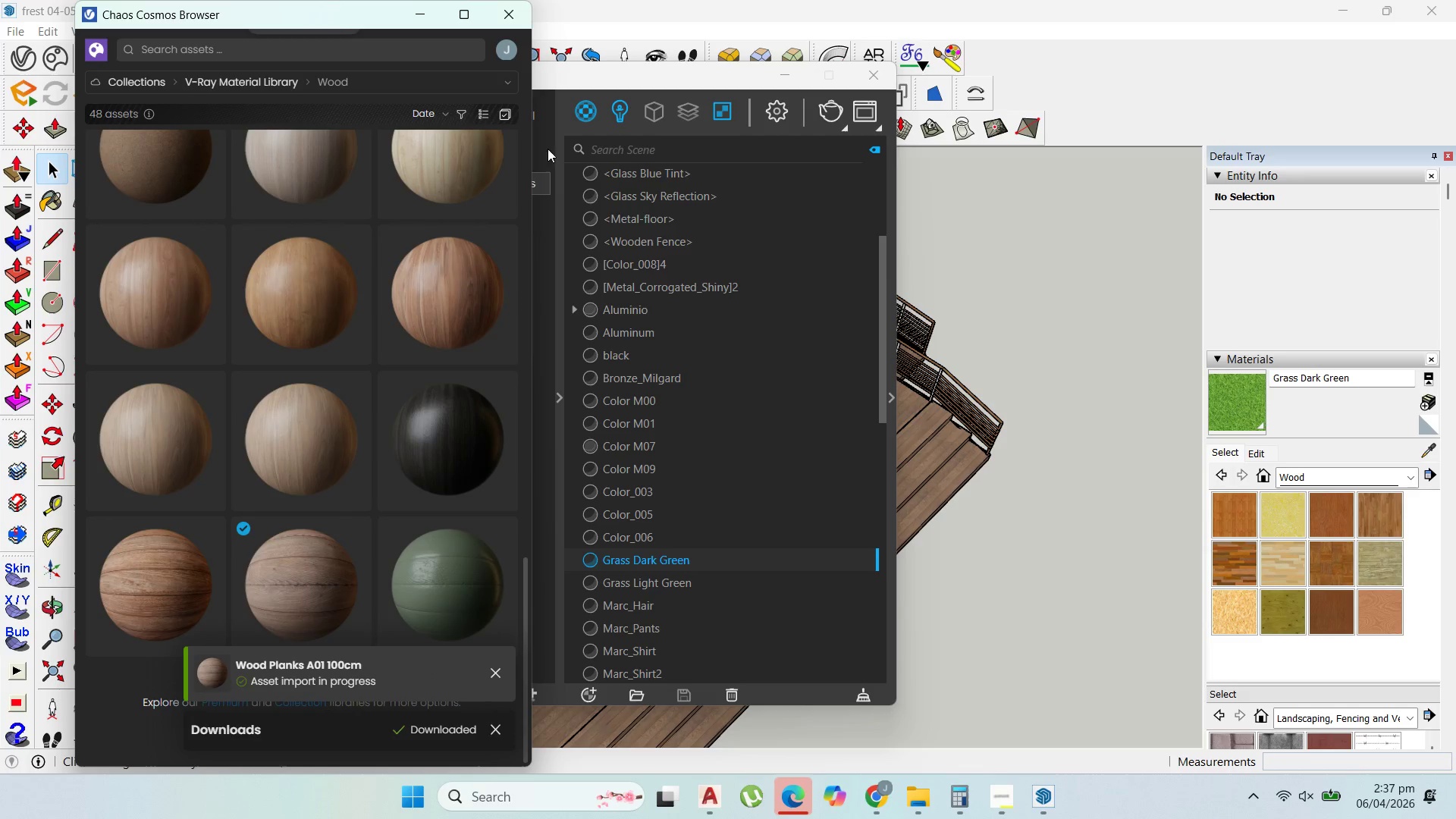 
mouse_move([564, 130])
 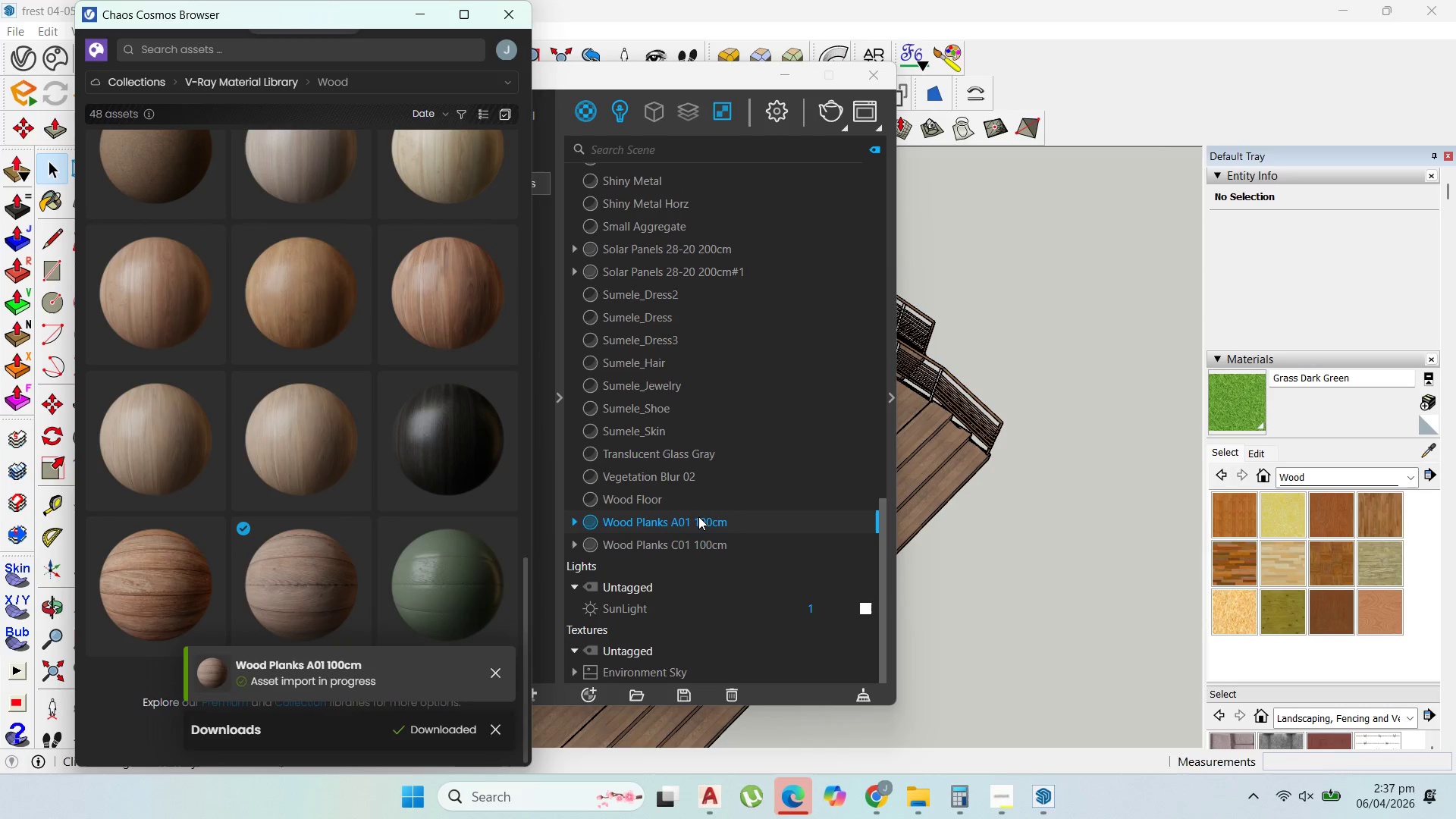 
left_click([698, 520])
 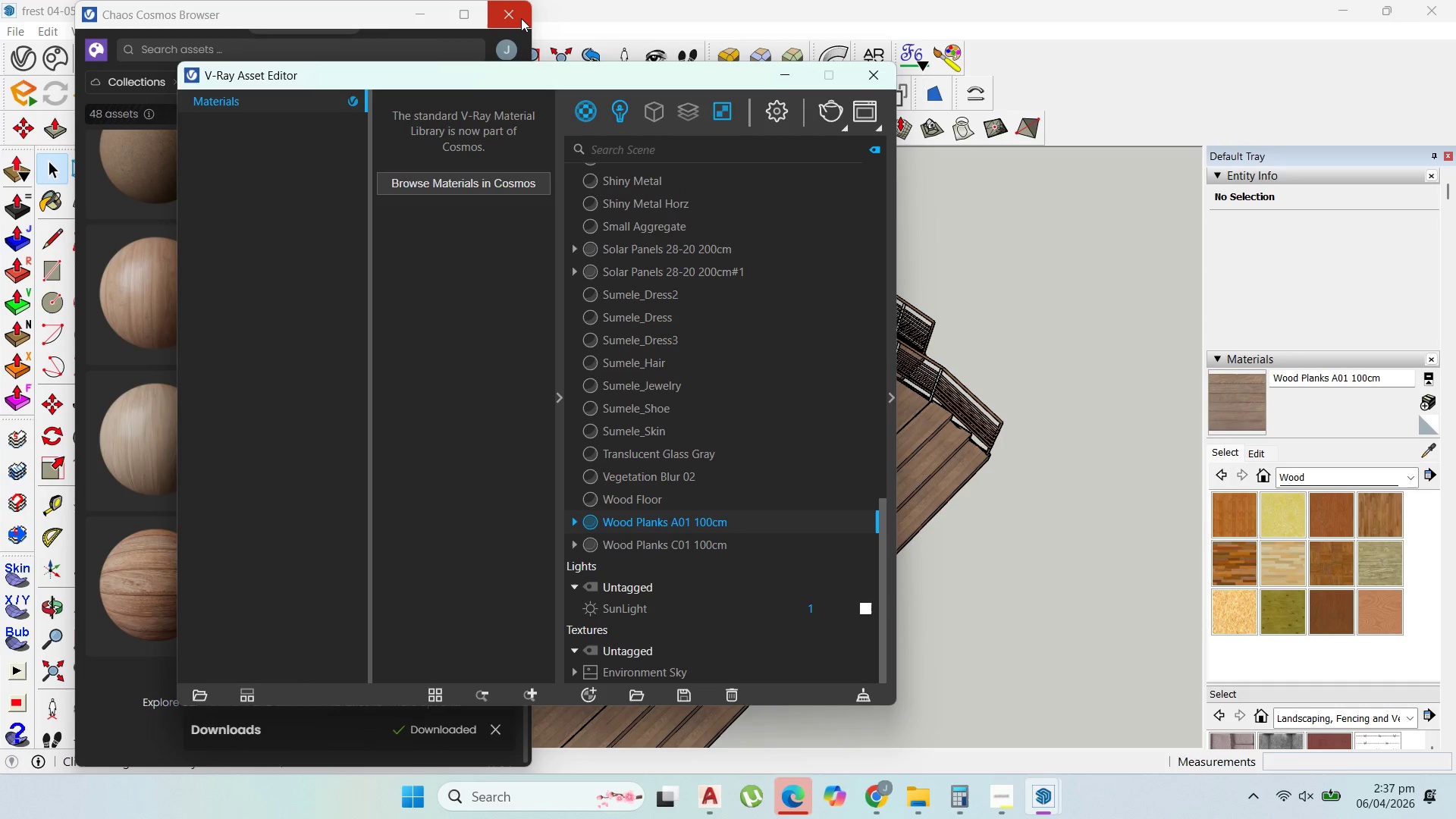 
left_click([522, 18])
 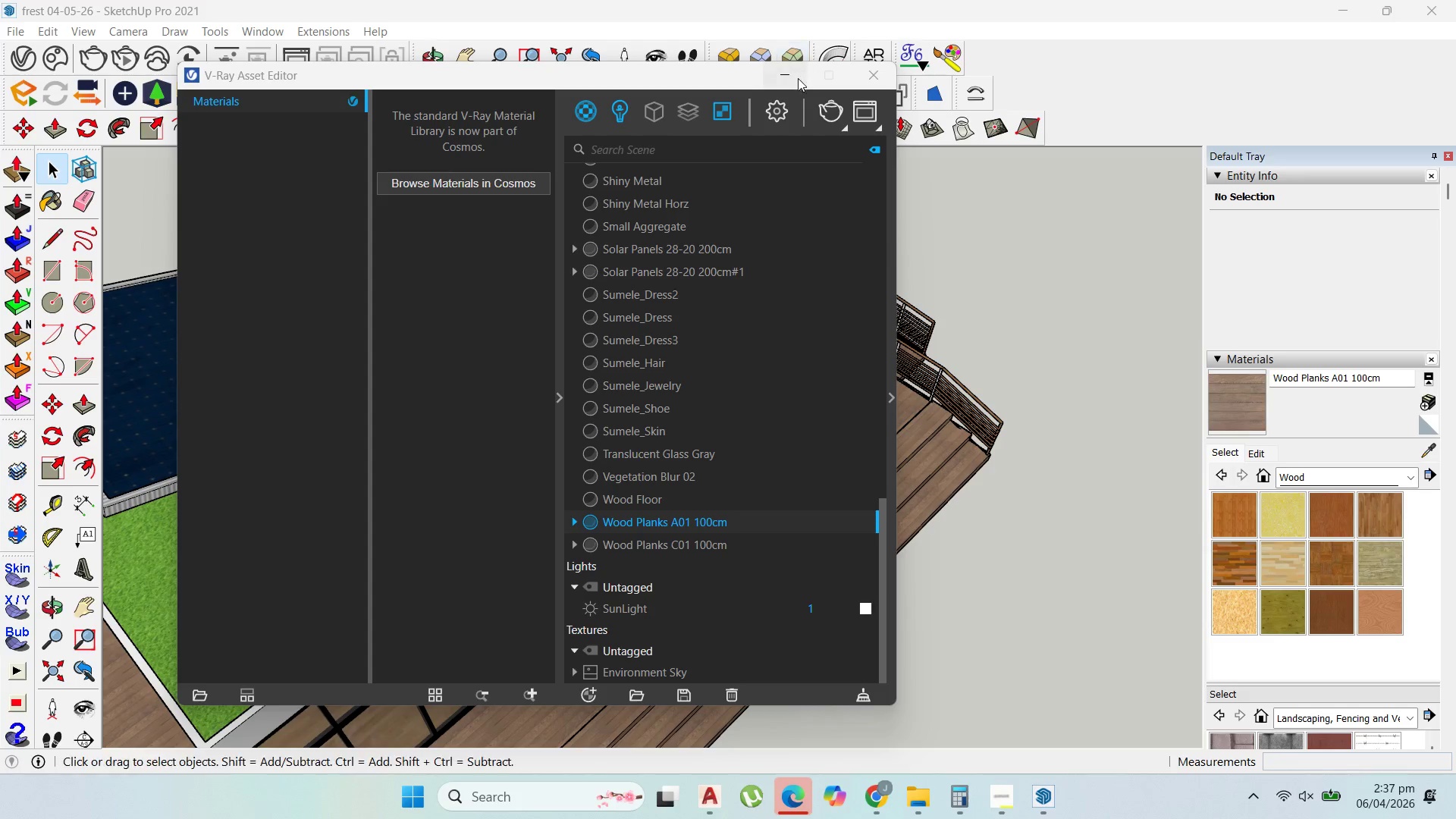 
left_click([777, 86])
 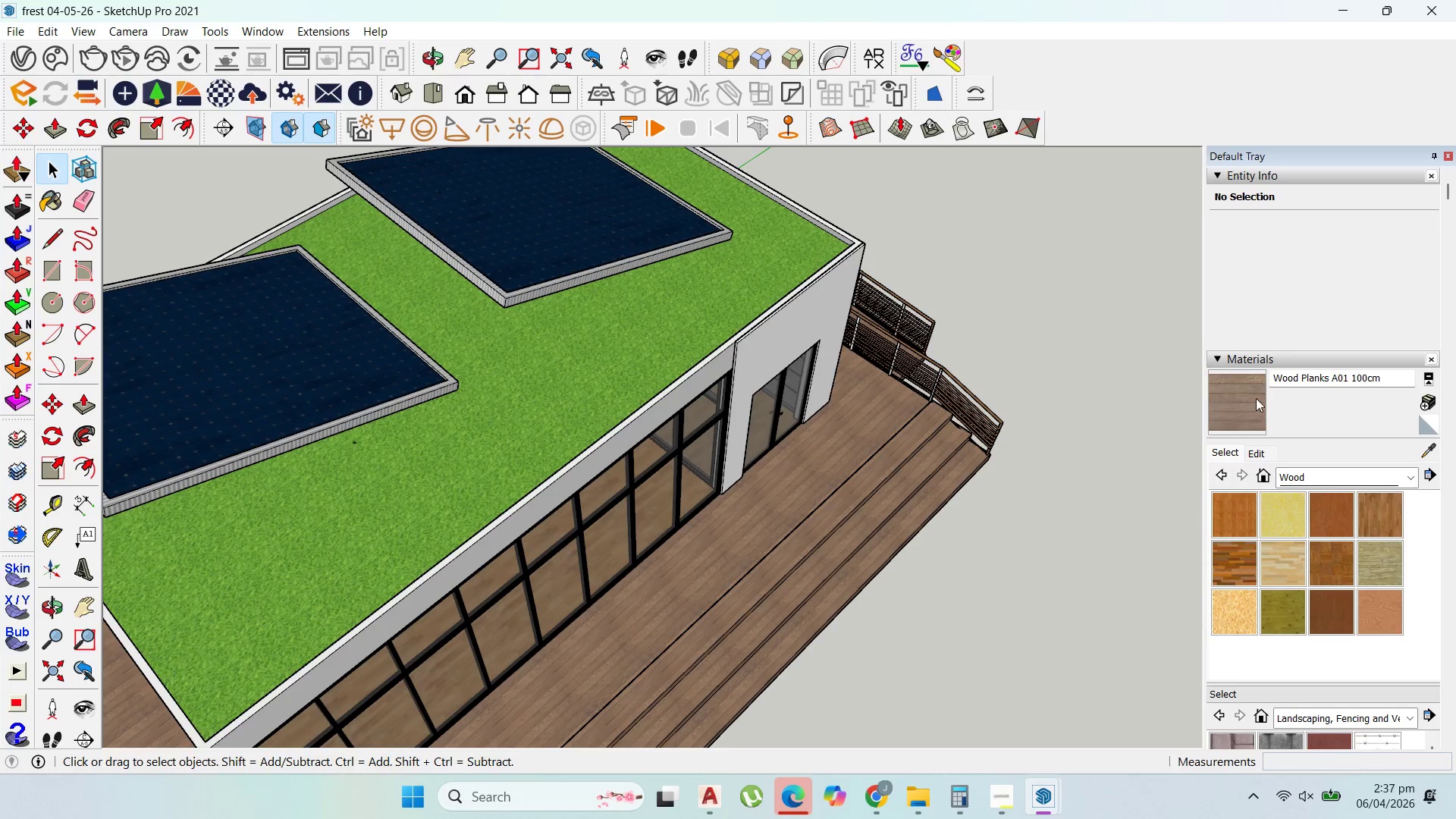 
left_click([1246, 397])
 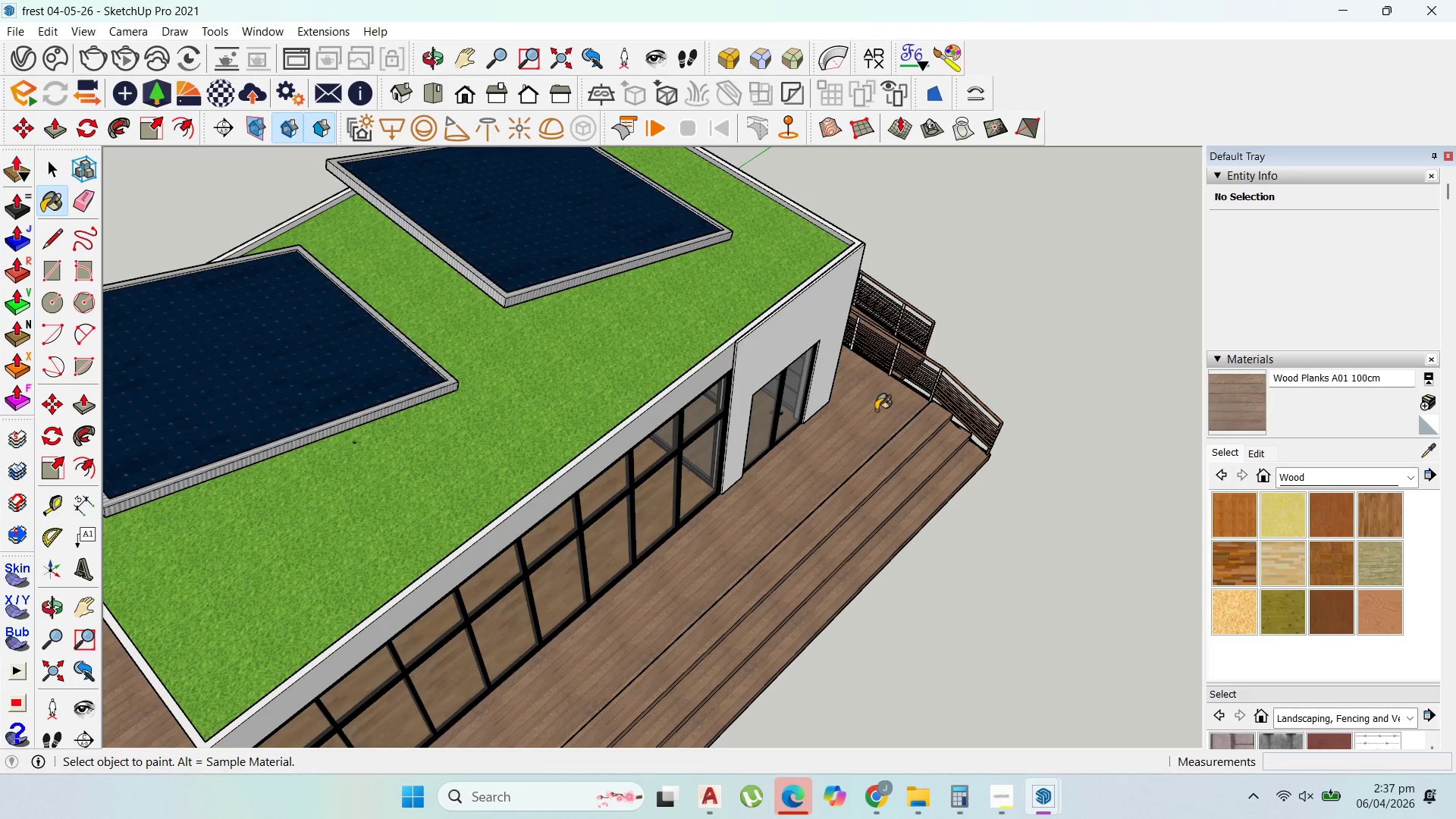 
left_click([766, 342])
 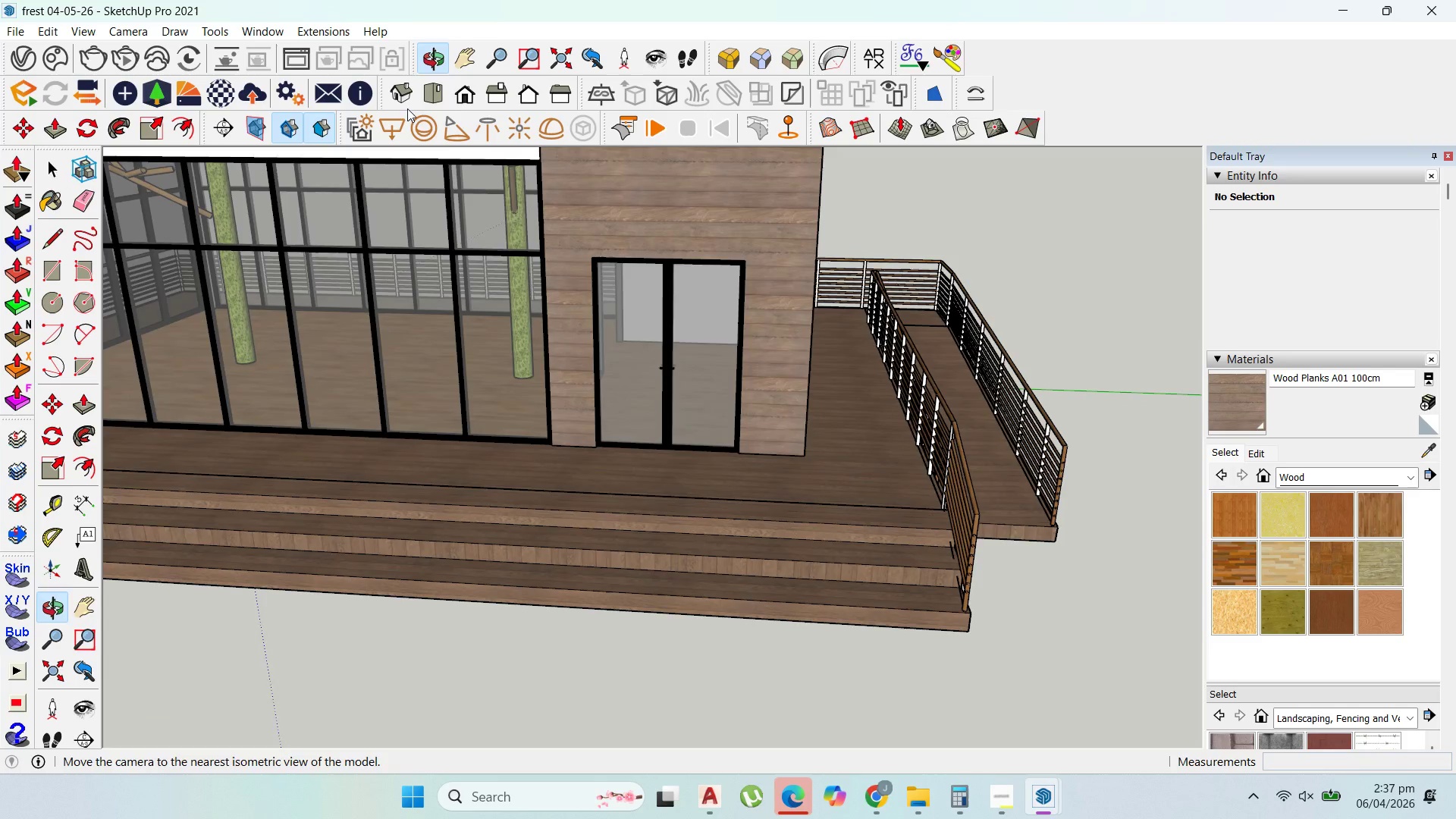 
scroll: coordinate [761, 341], scroll_direction: up, amount: 3.0
 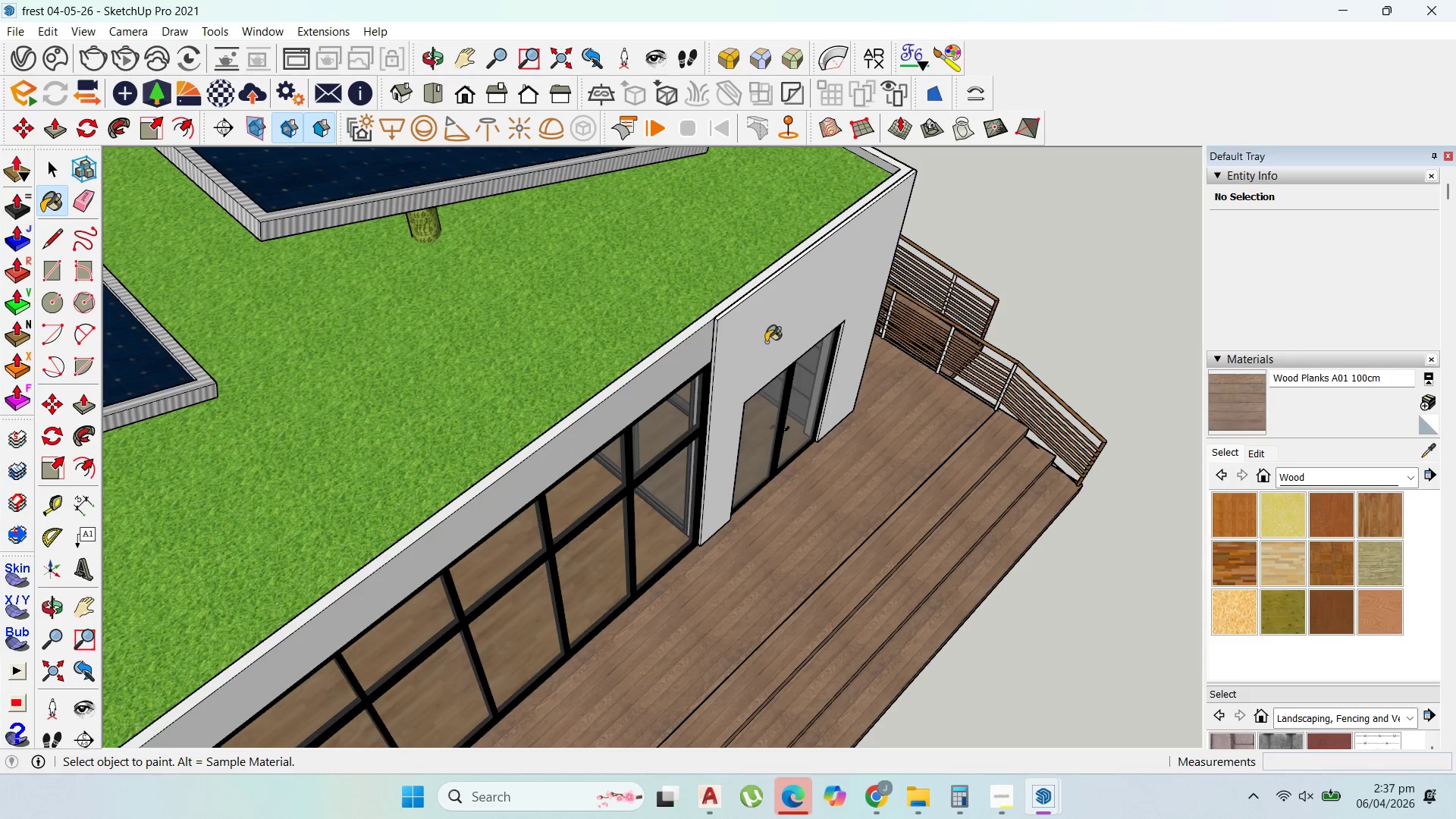 
scroll: coordinate [918, 323], scroll_direction: down, amount: 13.0
 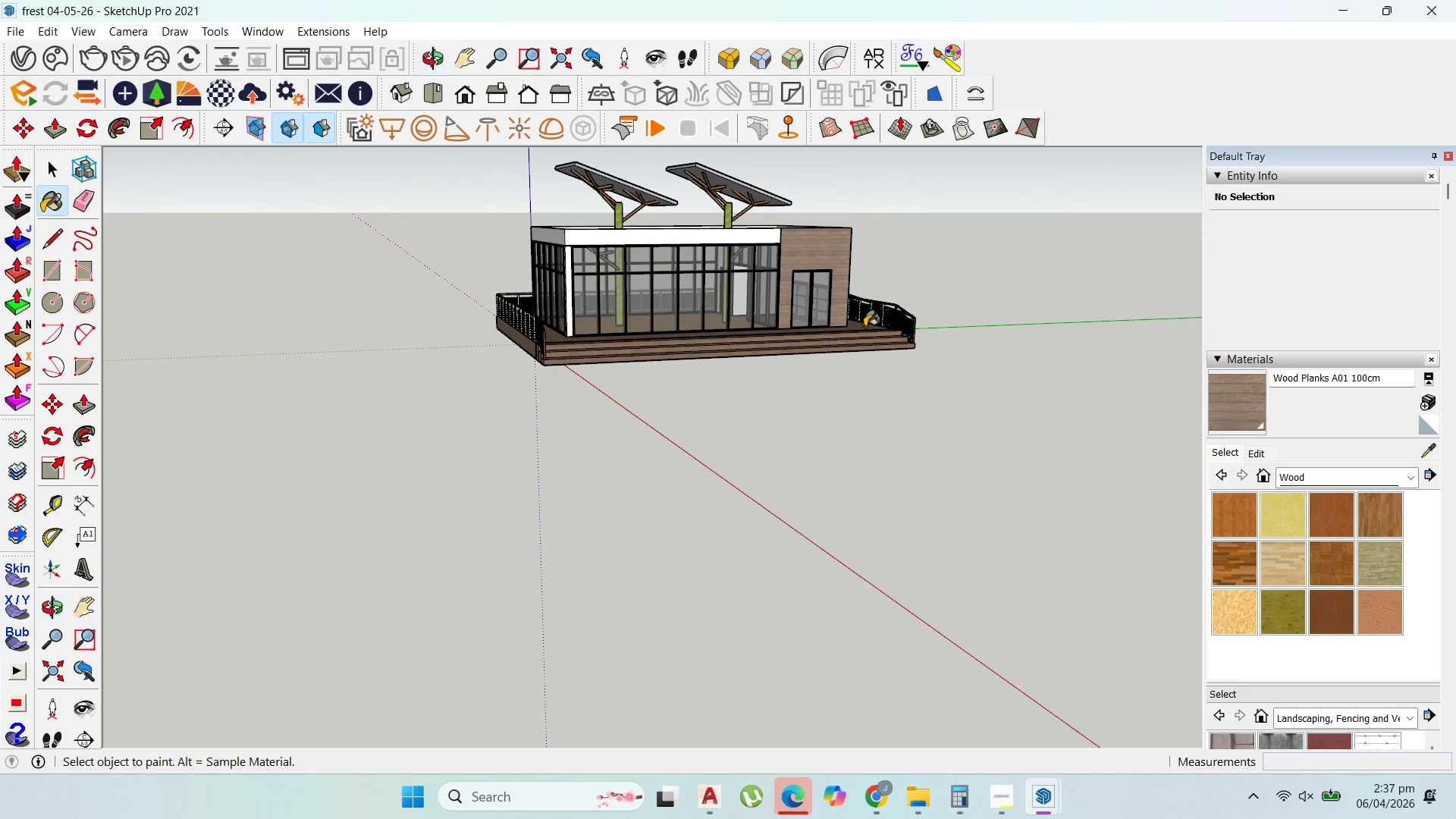 
scroll: coordinate [620, 244], scroll_direction: up, amount: 6.0
 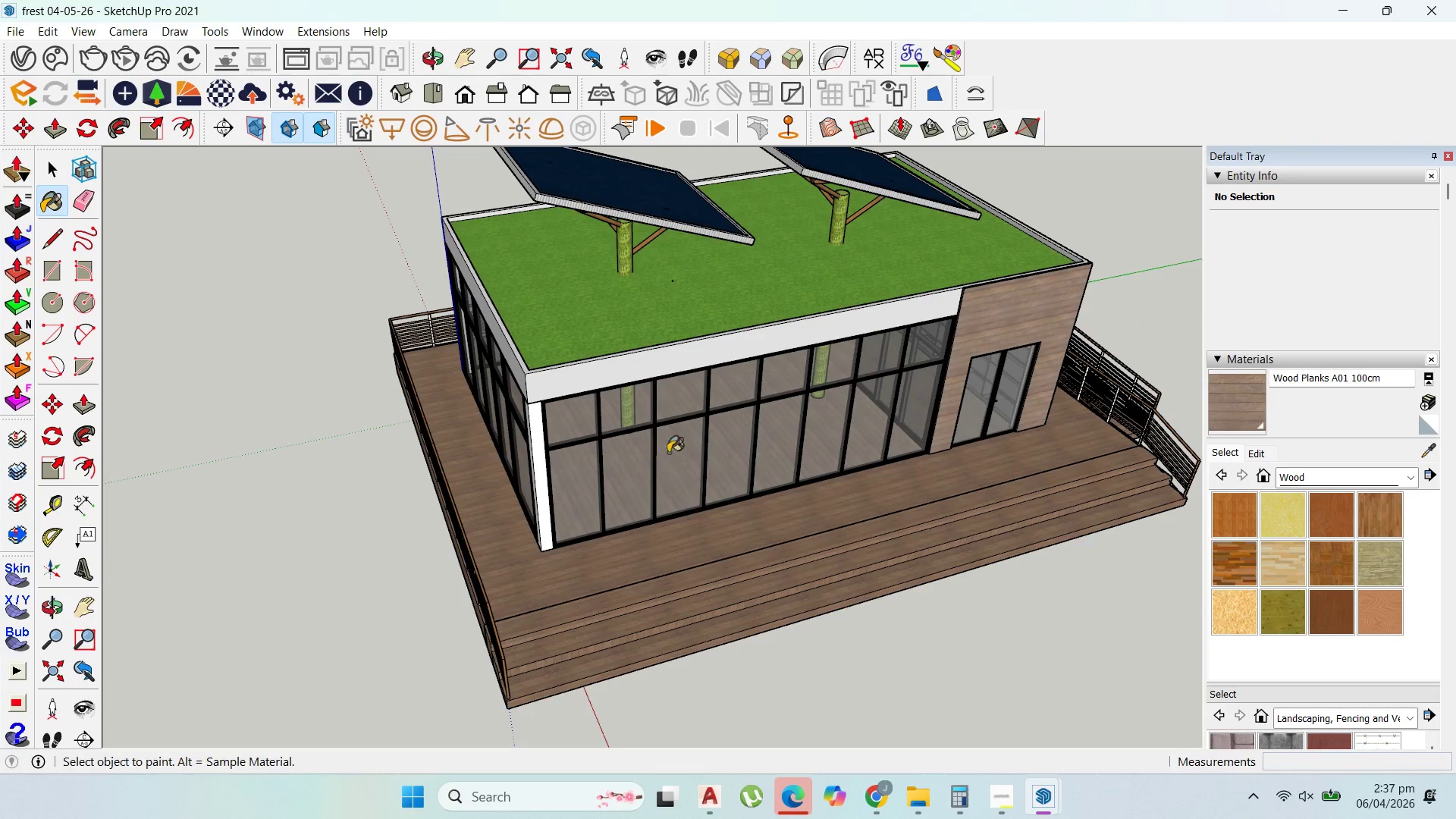 
key(Control+Z)
 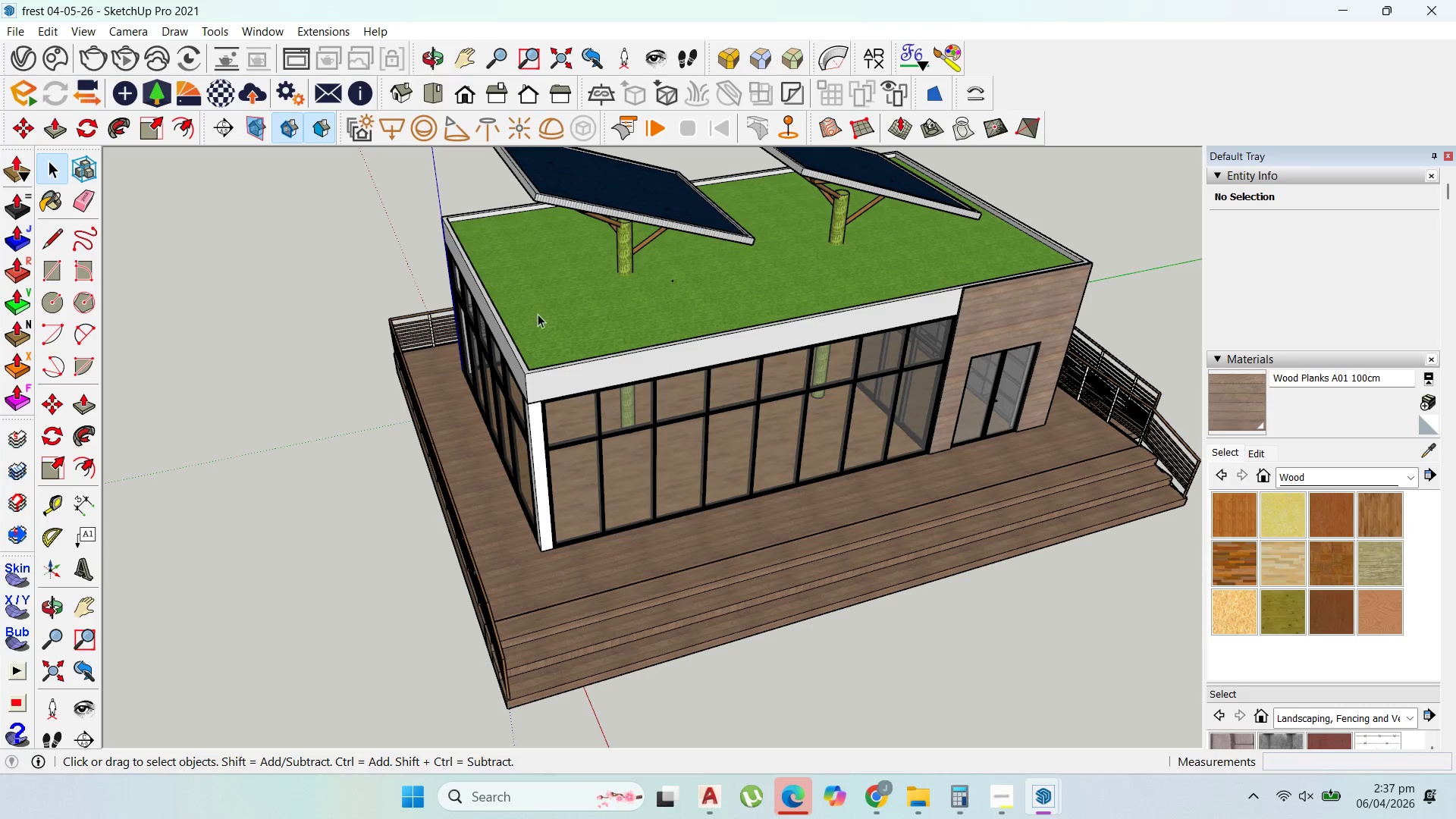 
double_click([570, 375])
 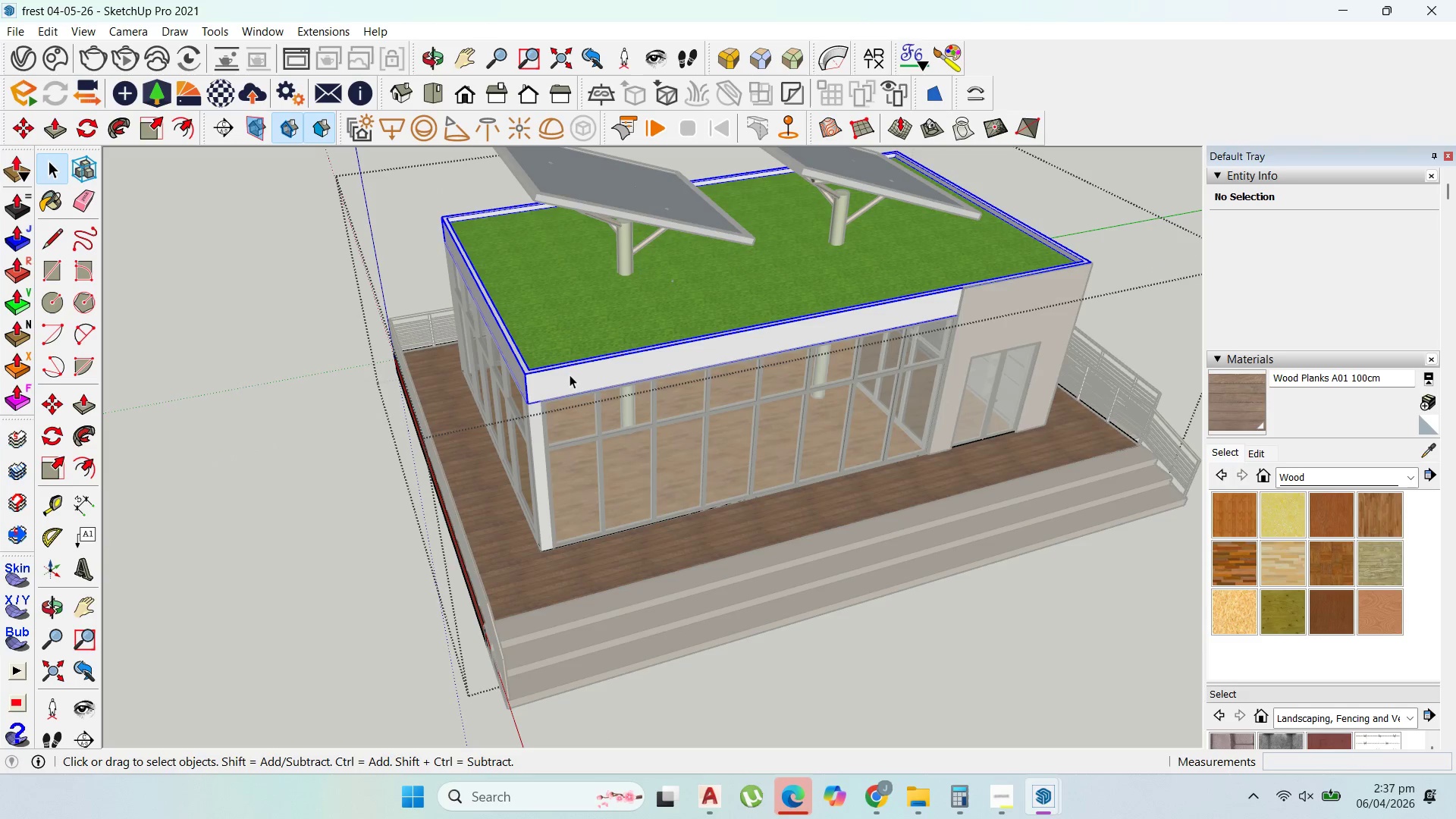 
triple_click([570, 375])
 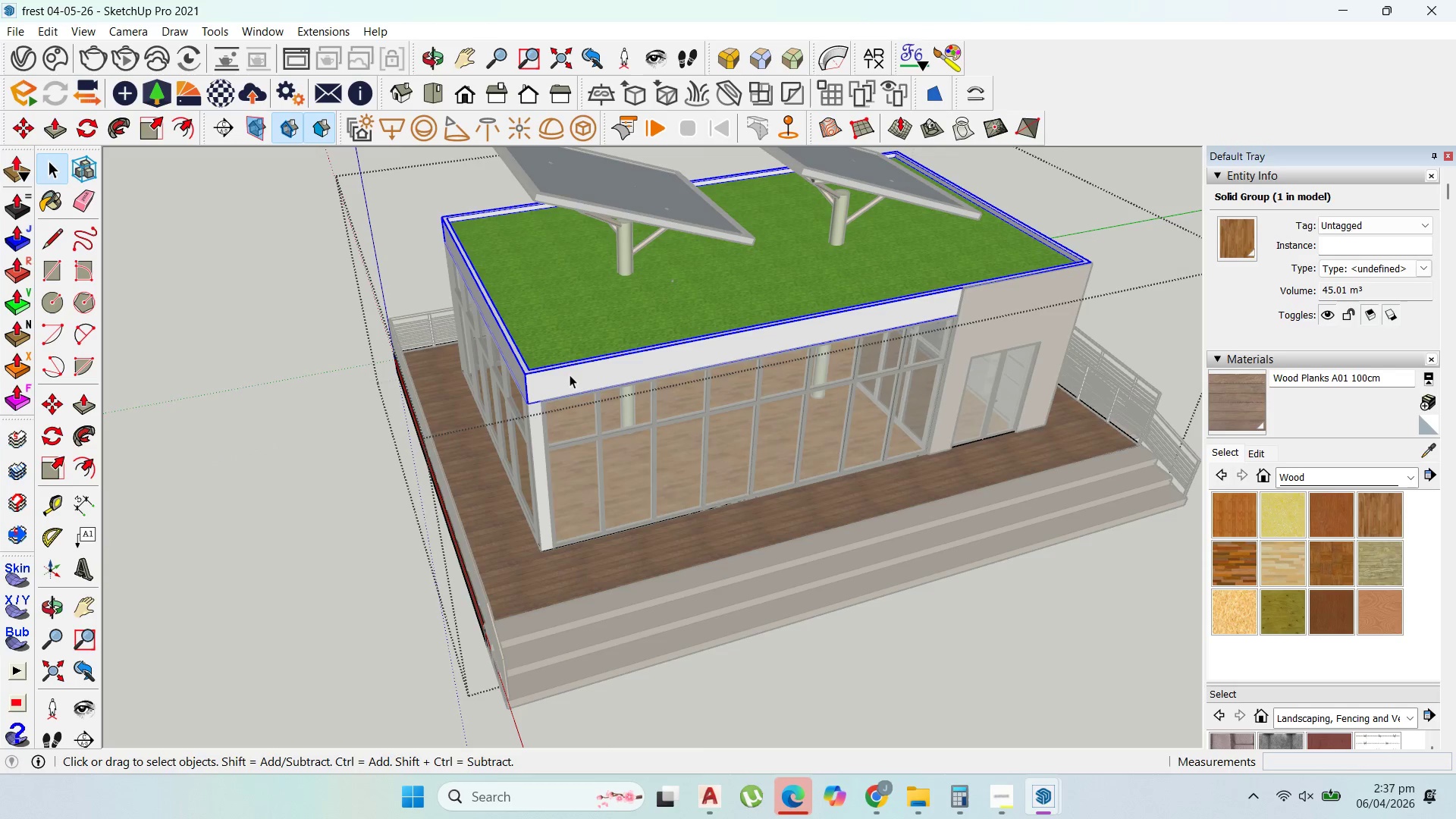 
double_click([570, 375])
 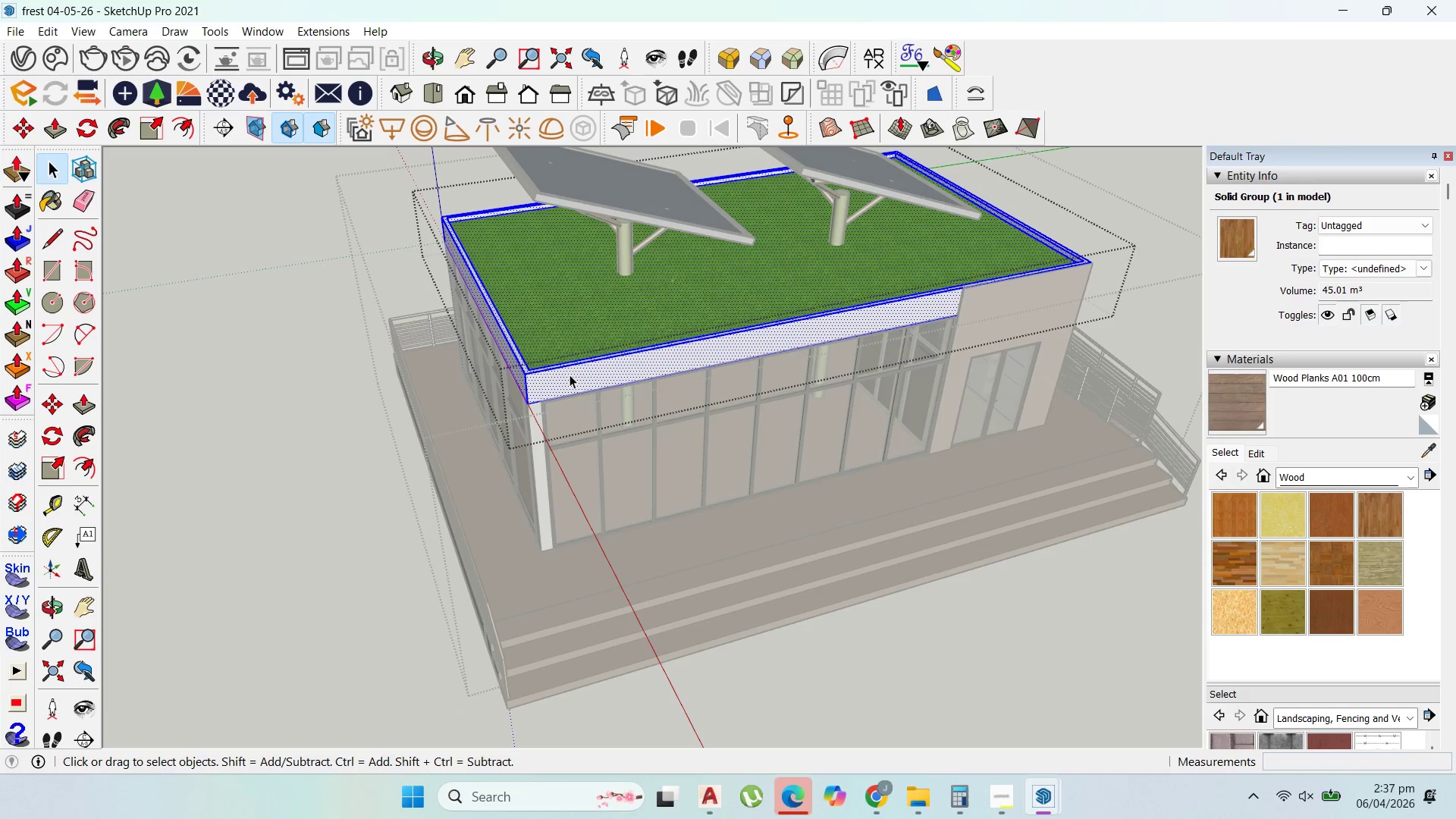 
triple_click([570, 375])
 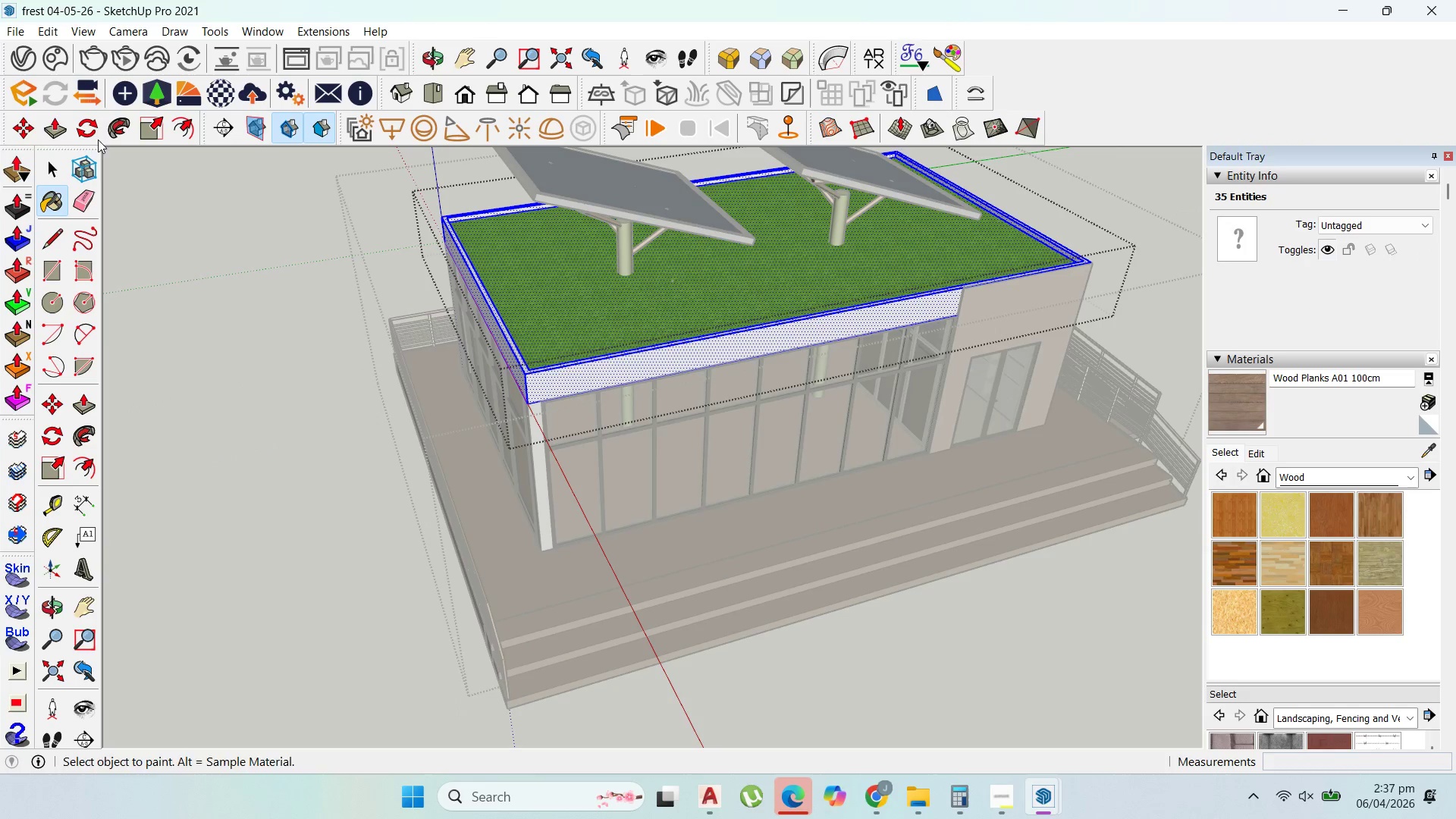 
left_click([60, 168])
 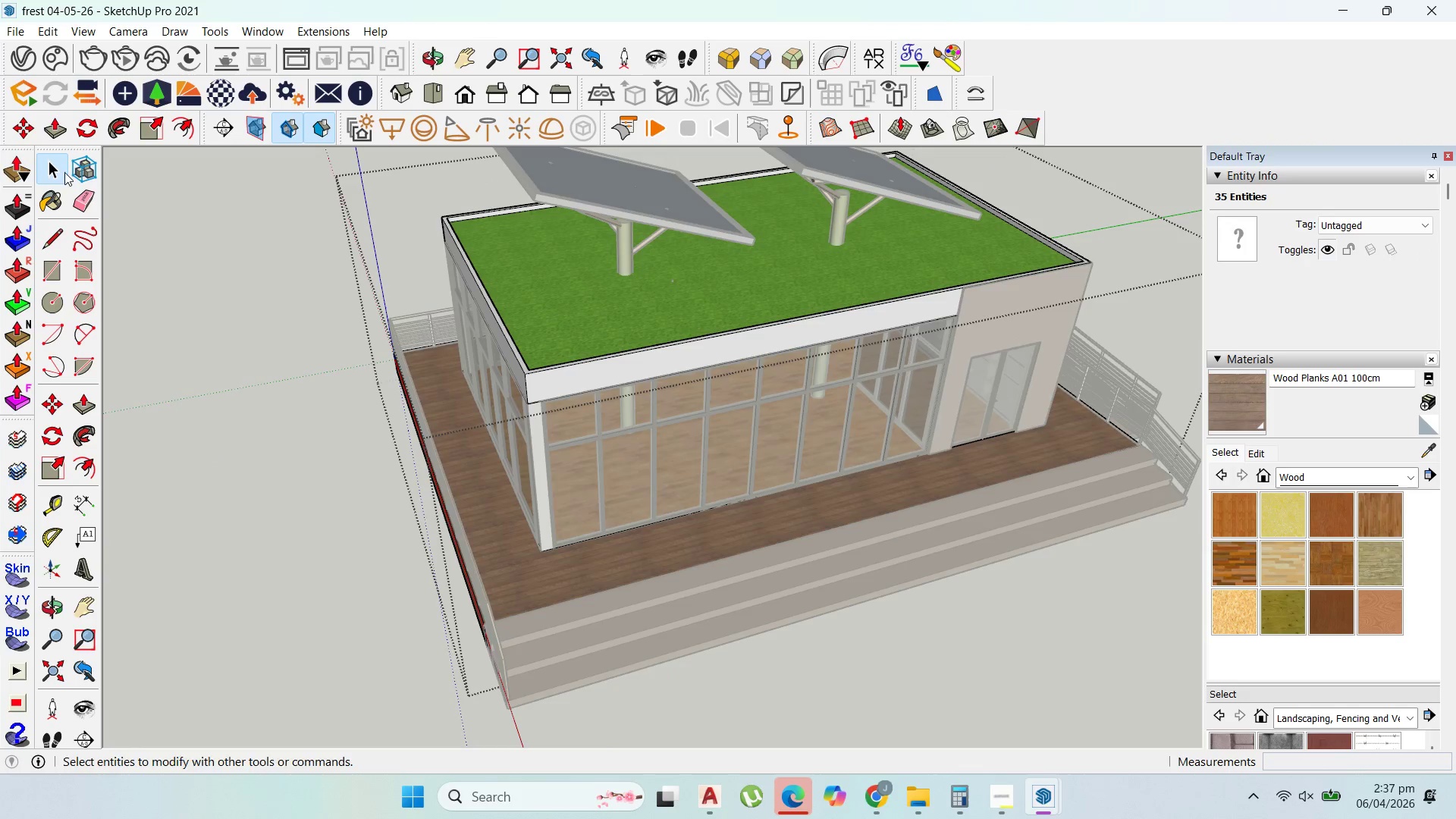 
key(Escape)
 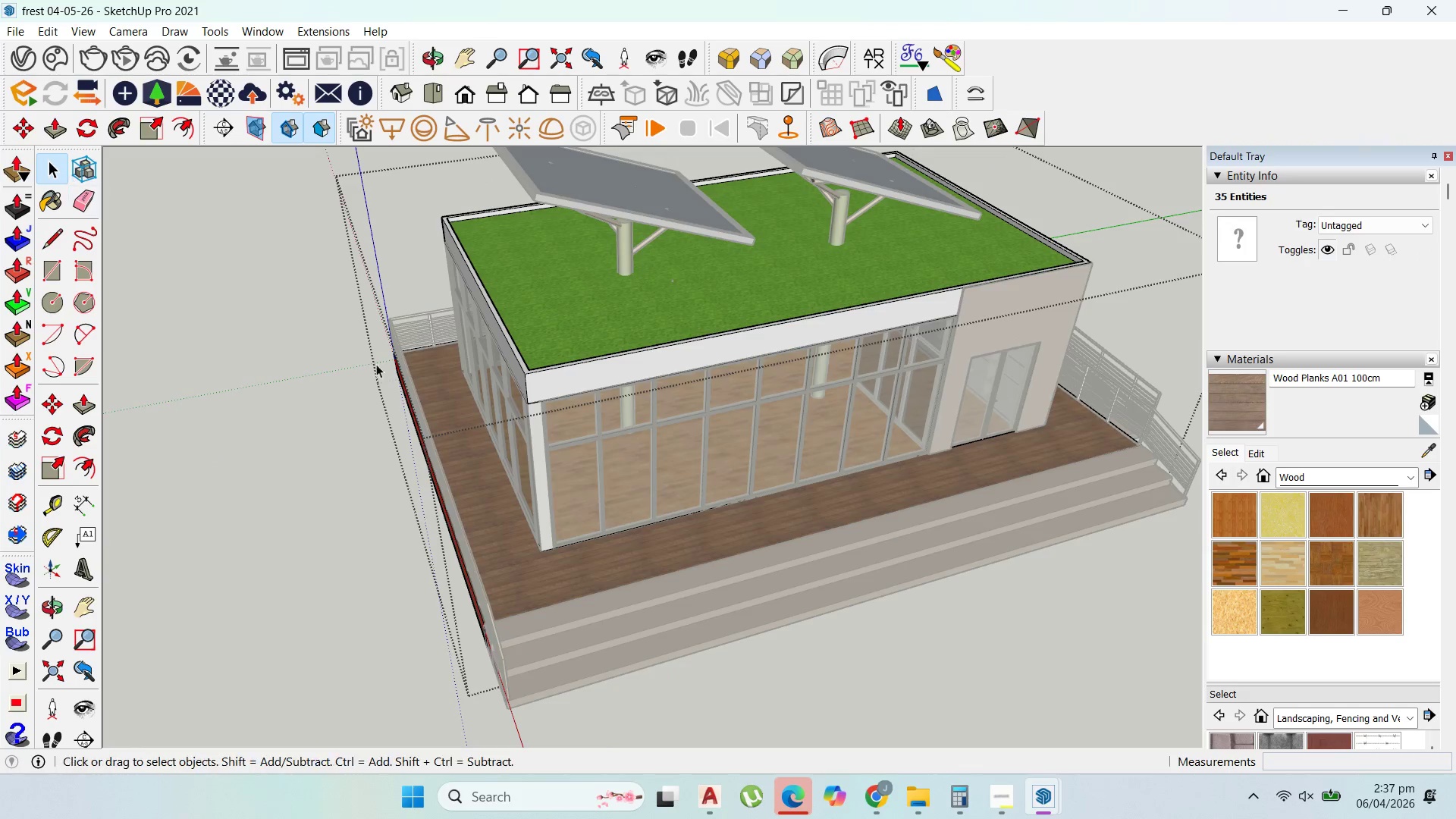 
key(Escape)
 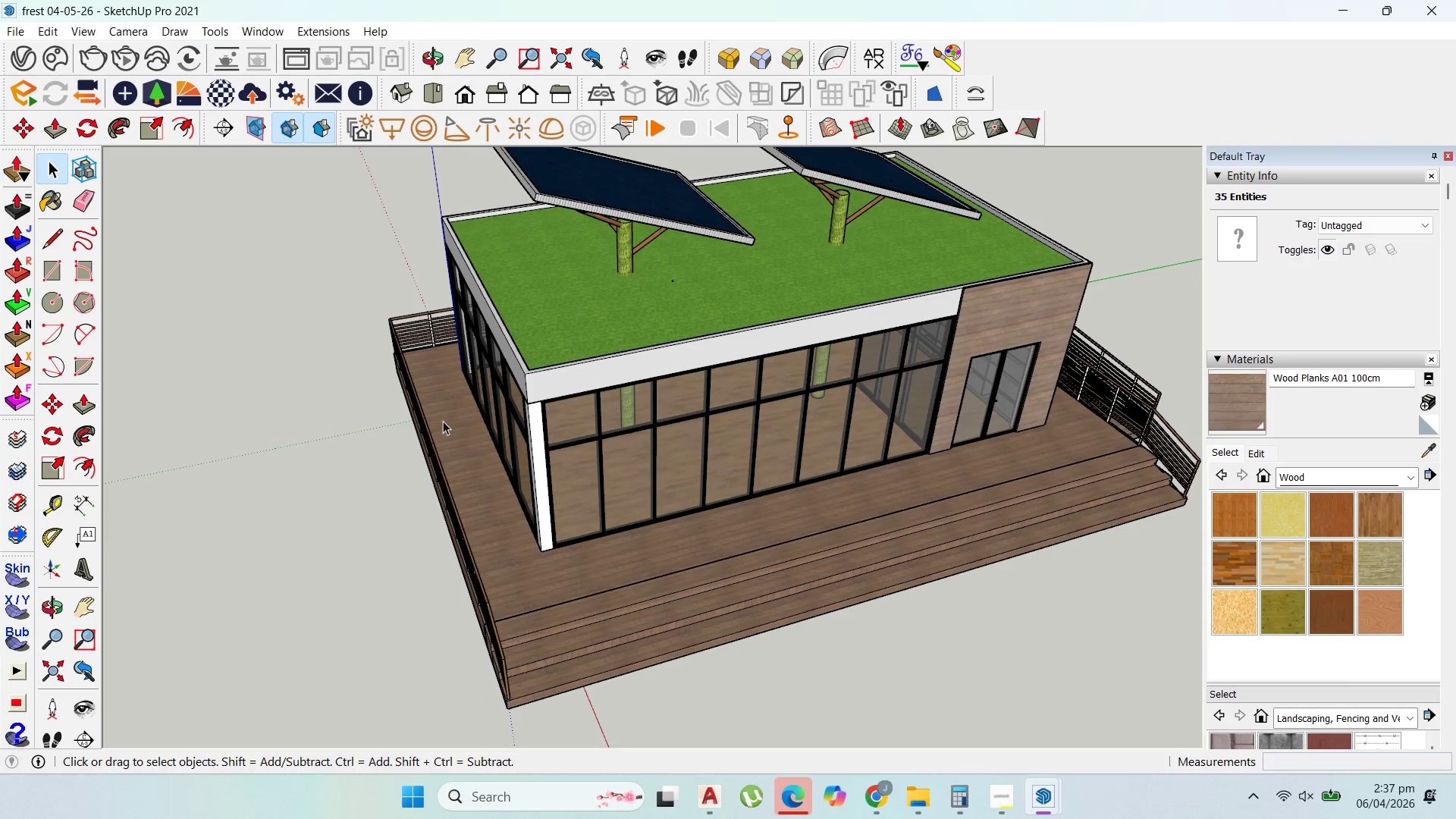 
key(Escape)
 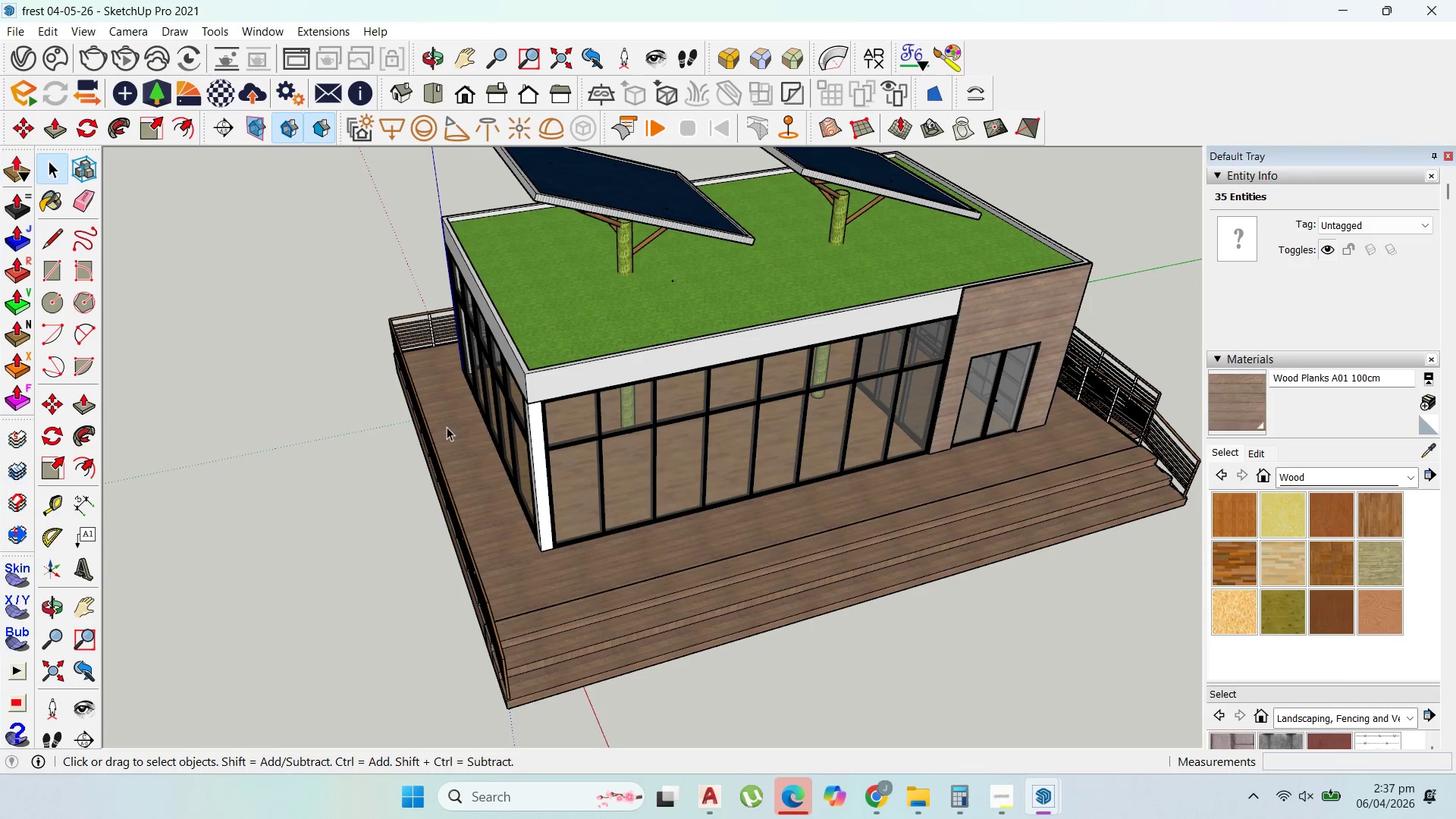 
key(Escape)
 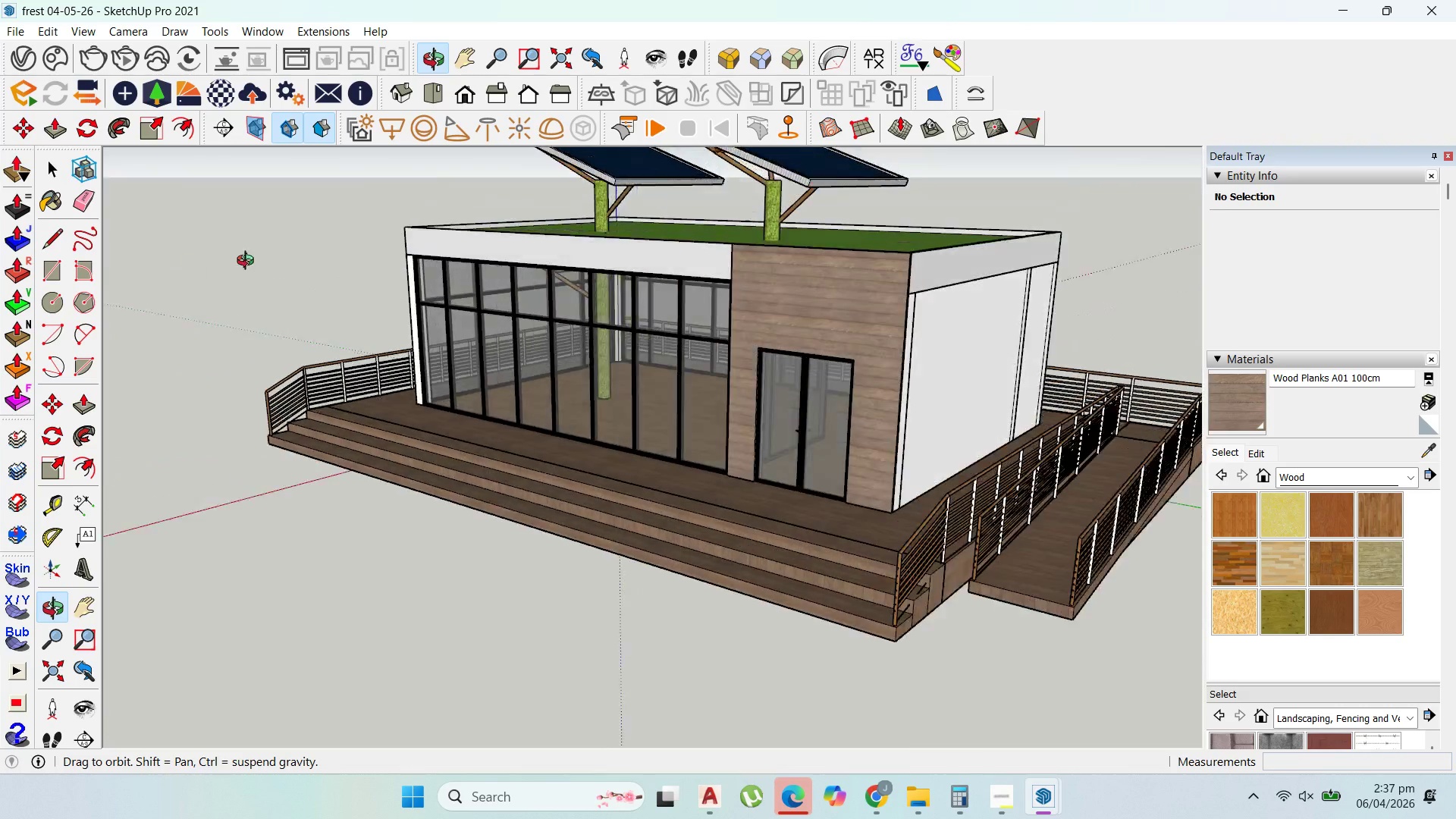 
scroll: coordinate [1032, 273], scroll_direction: up, amount: 1.0
 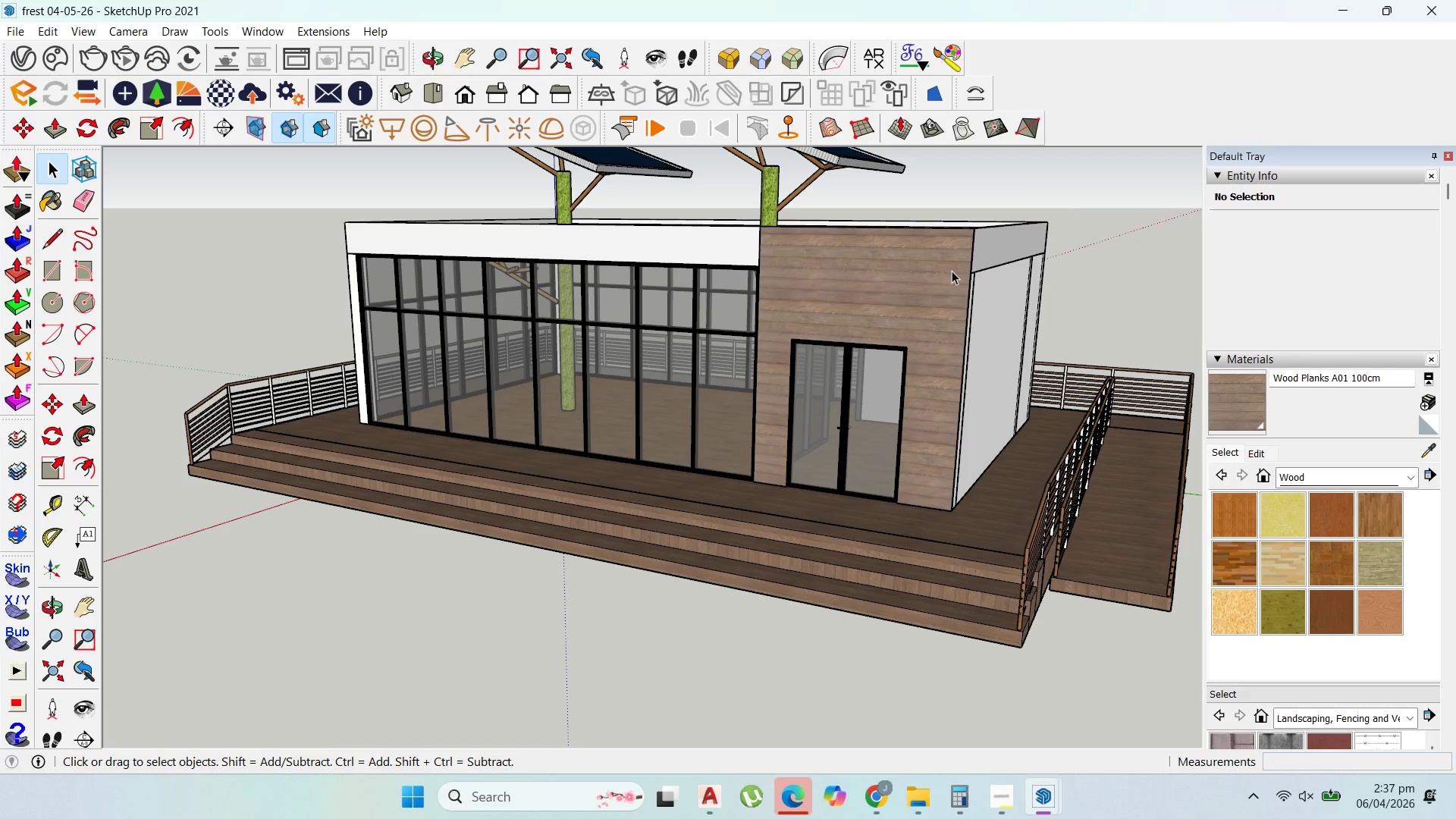 
wait(6.16)
 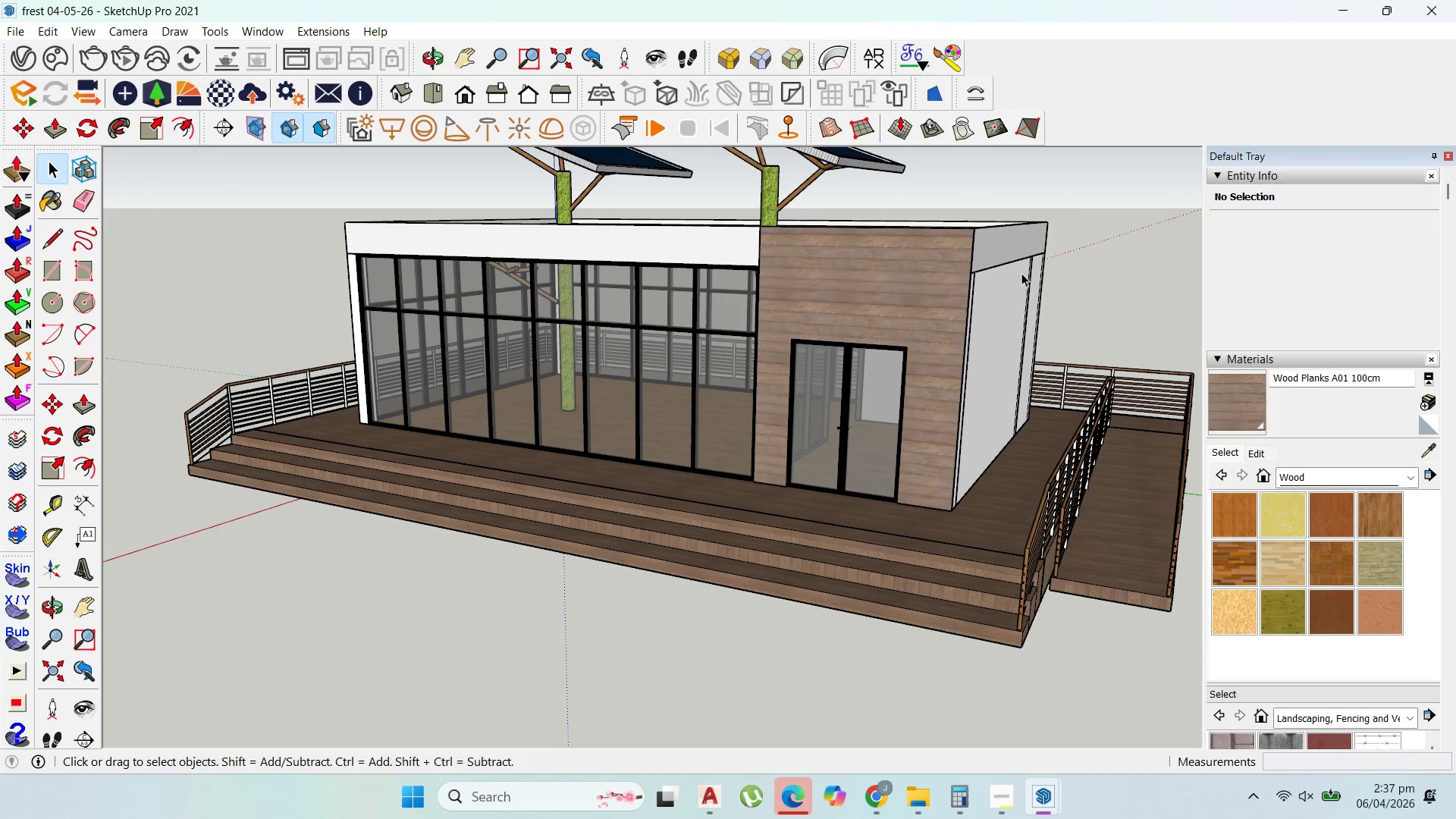 
scroll: coordinate [1011, 187], scroll_direction: down, amount: 7.0
 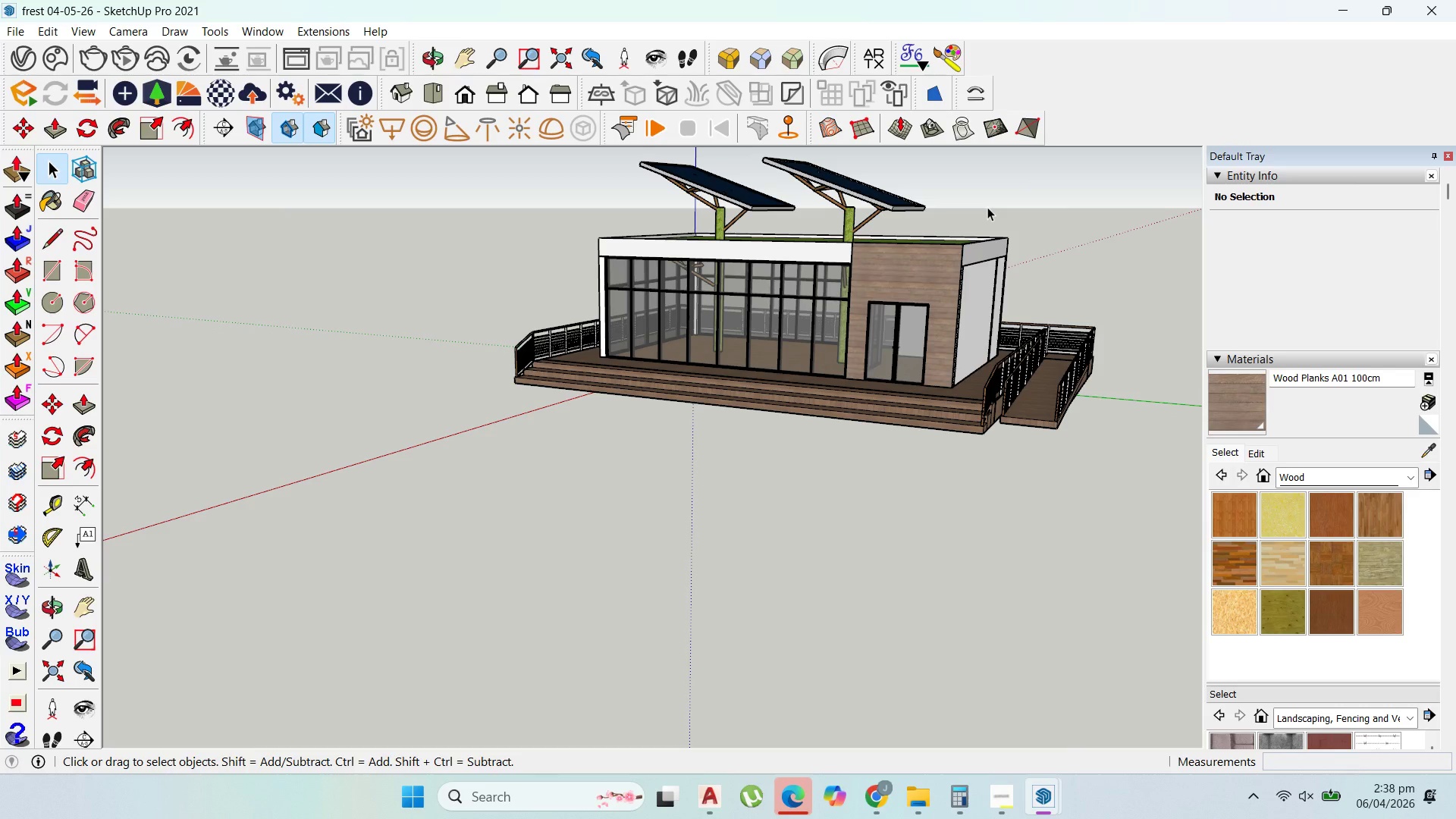 
scroll: coordinate [987, 207], scroll_direction: down, amount: 3.0
 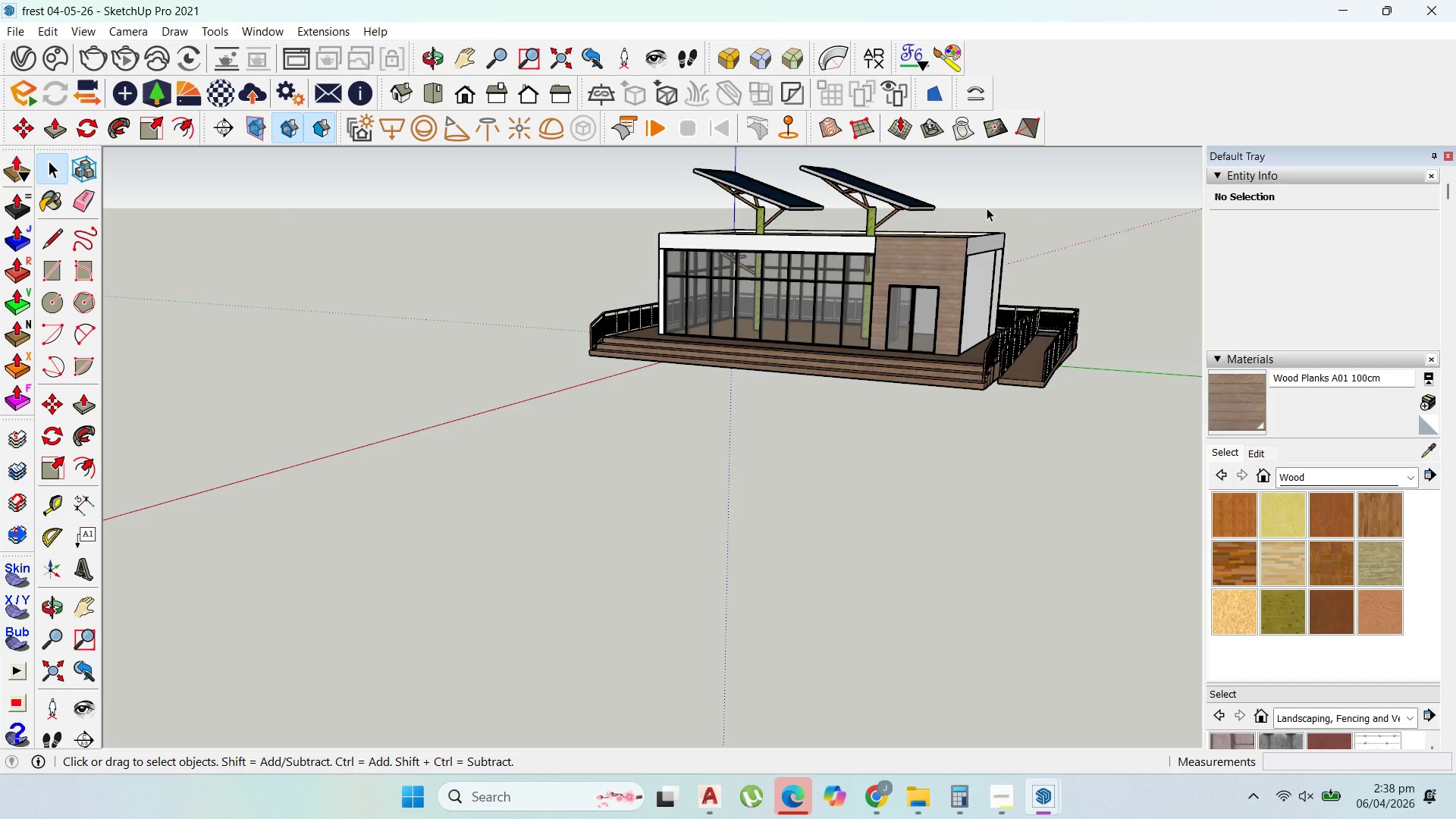 
scroll: coordinate [929, 384], scroll_direction: up, amount: 16.0
 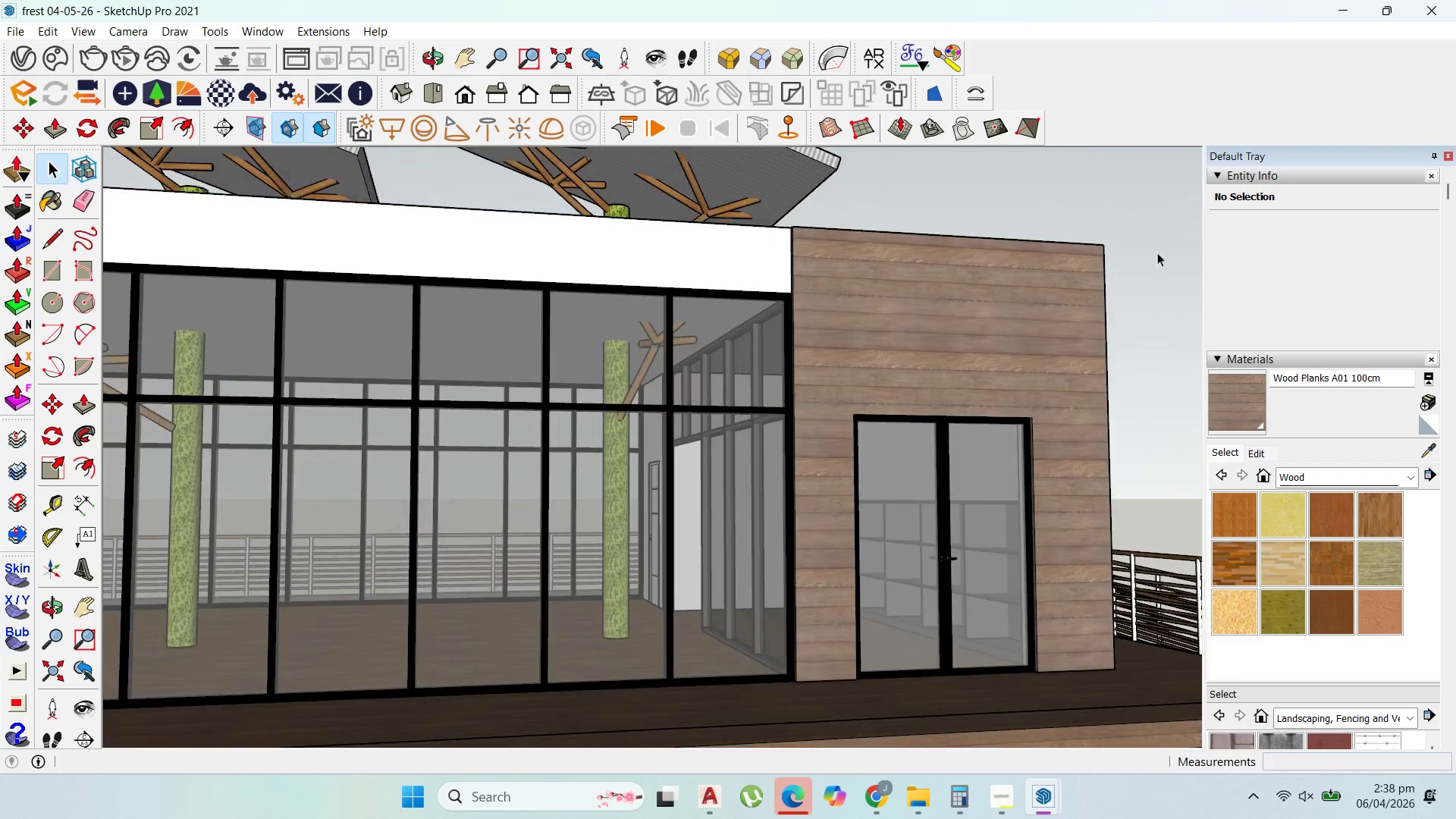 
scroll: coordinate [956, 268], scroll_direction: down, amount: 9.0
 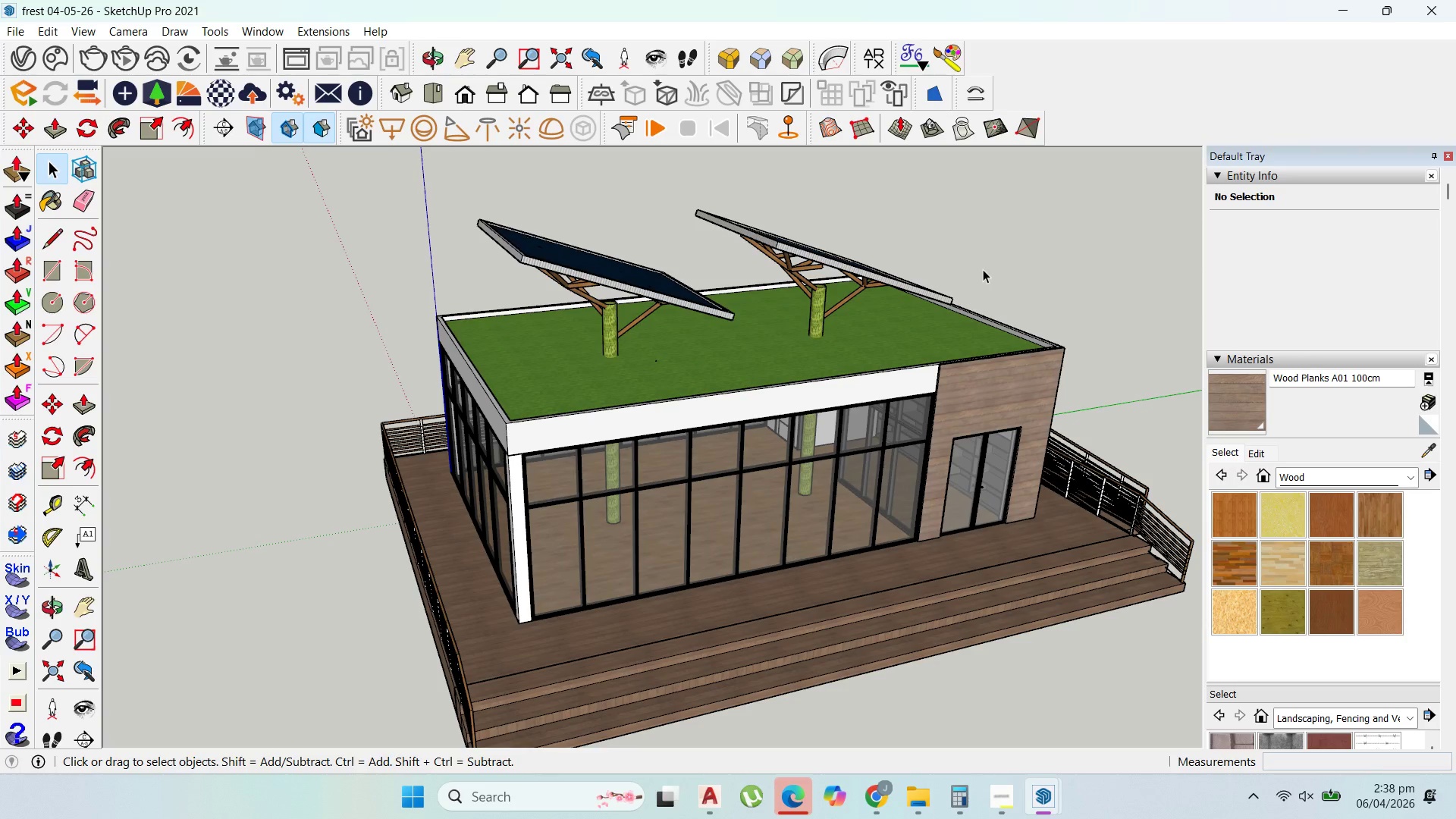 
scroll: coordinate [983, 269], scroll_direction: up, amount: 2.0
 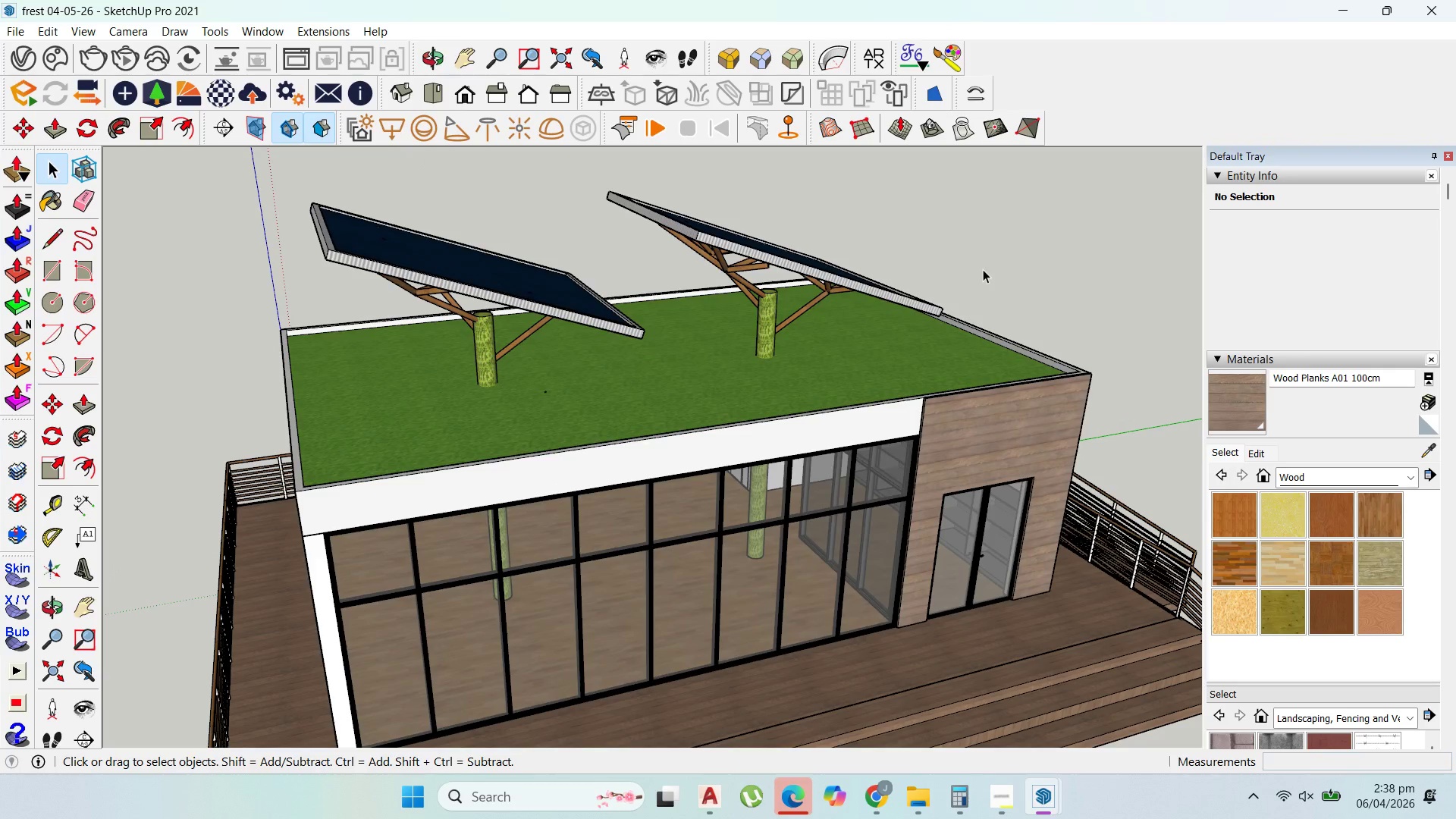 
scroll: coordinate [813, 427], scroll_direction: down, amount: 2.0
 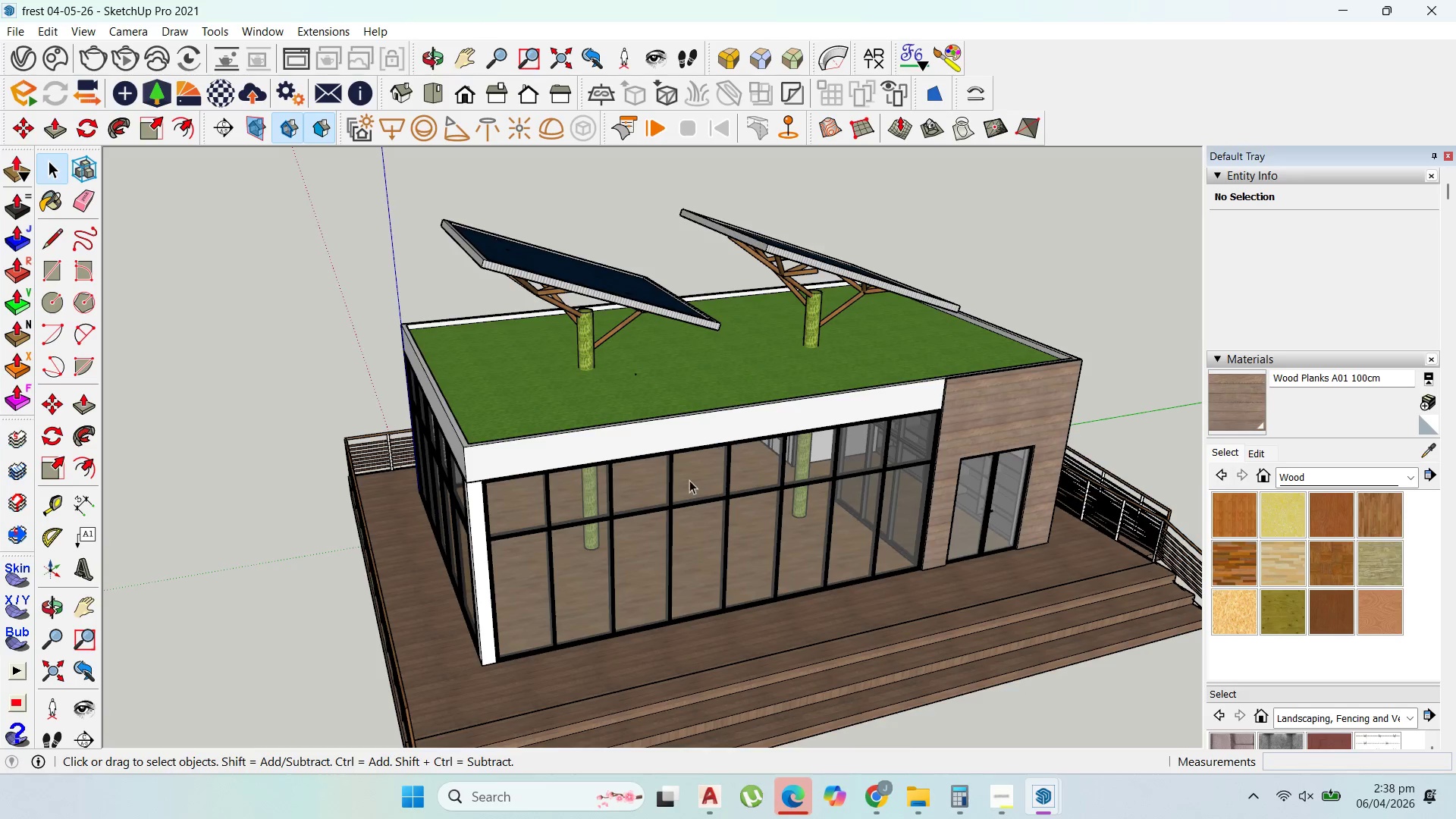 
scroll: coordinate [849, 494], scroll_direction: up, amount: 2.0
 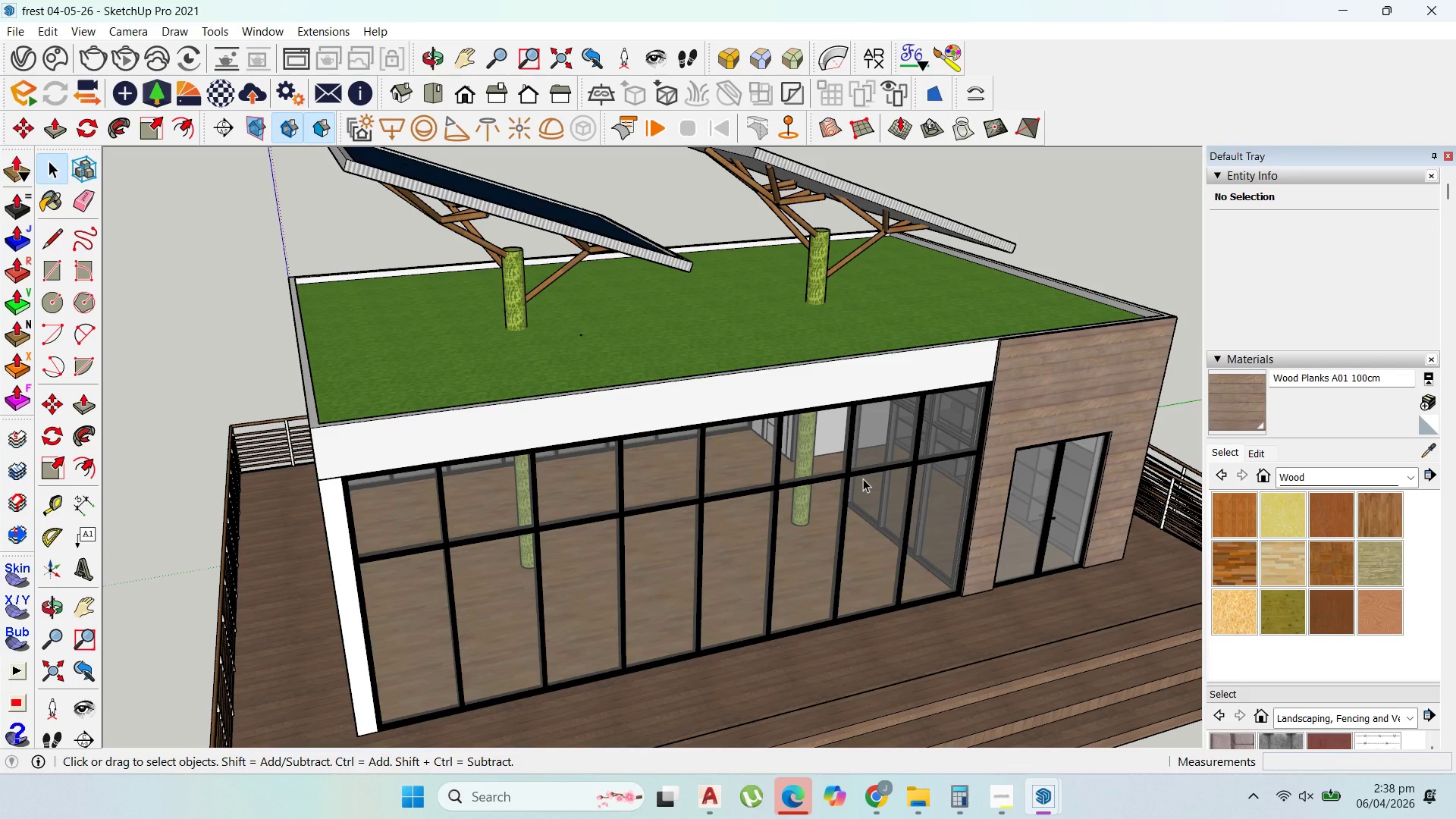 
wait(5.61)
 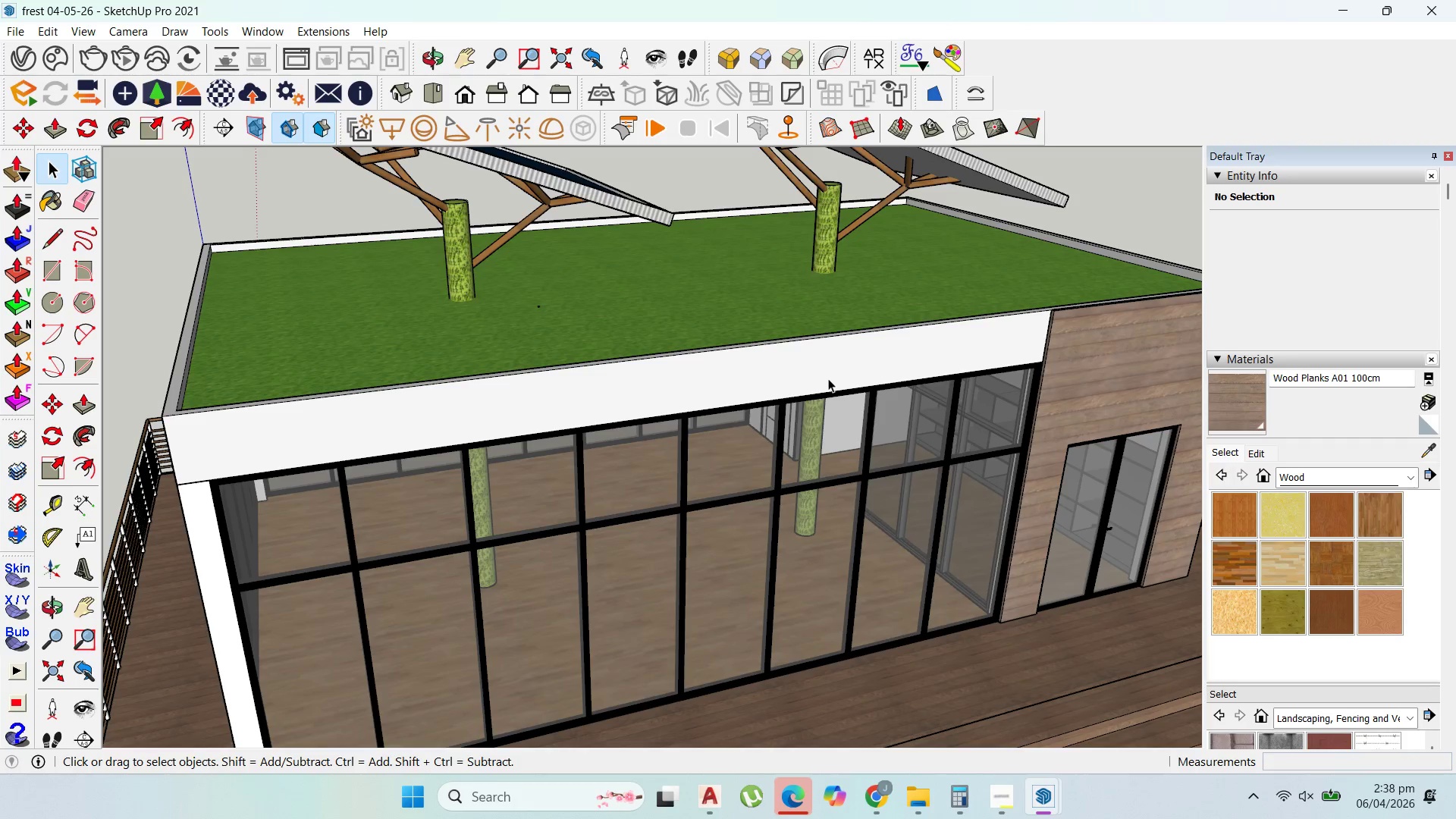 
left_click([828, 378])
 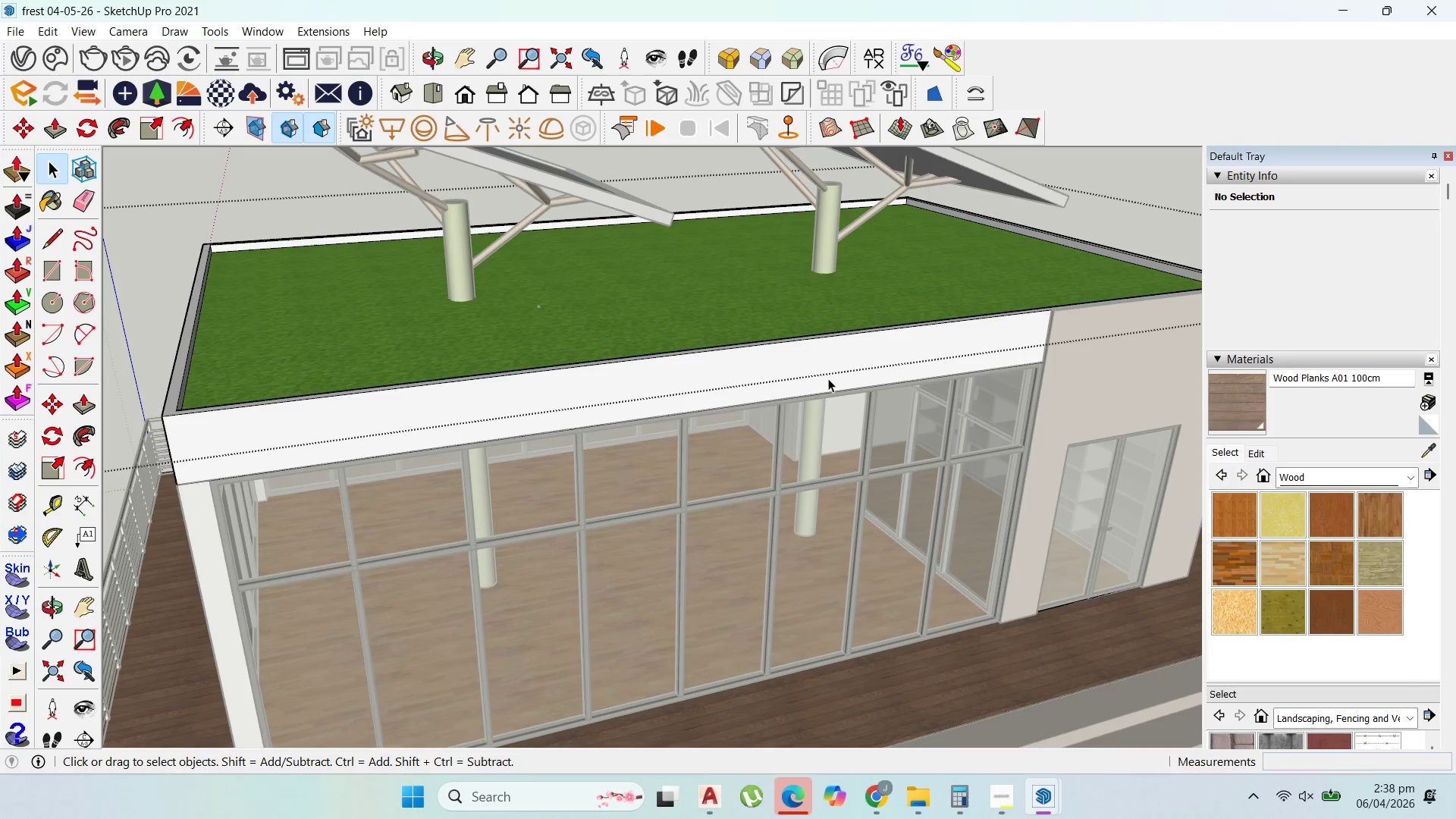 
scroll: coordinate [837, 384], scroll_direction: up, amount: 2.0
 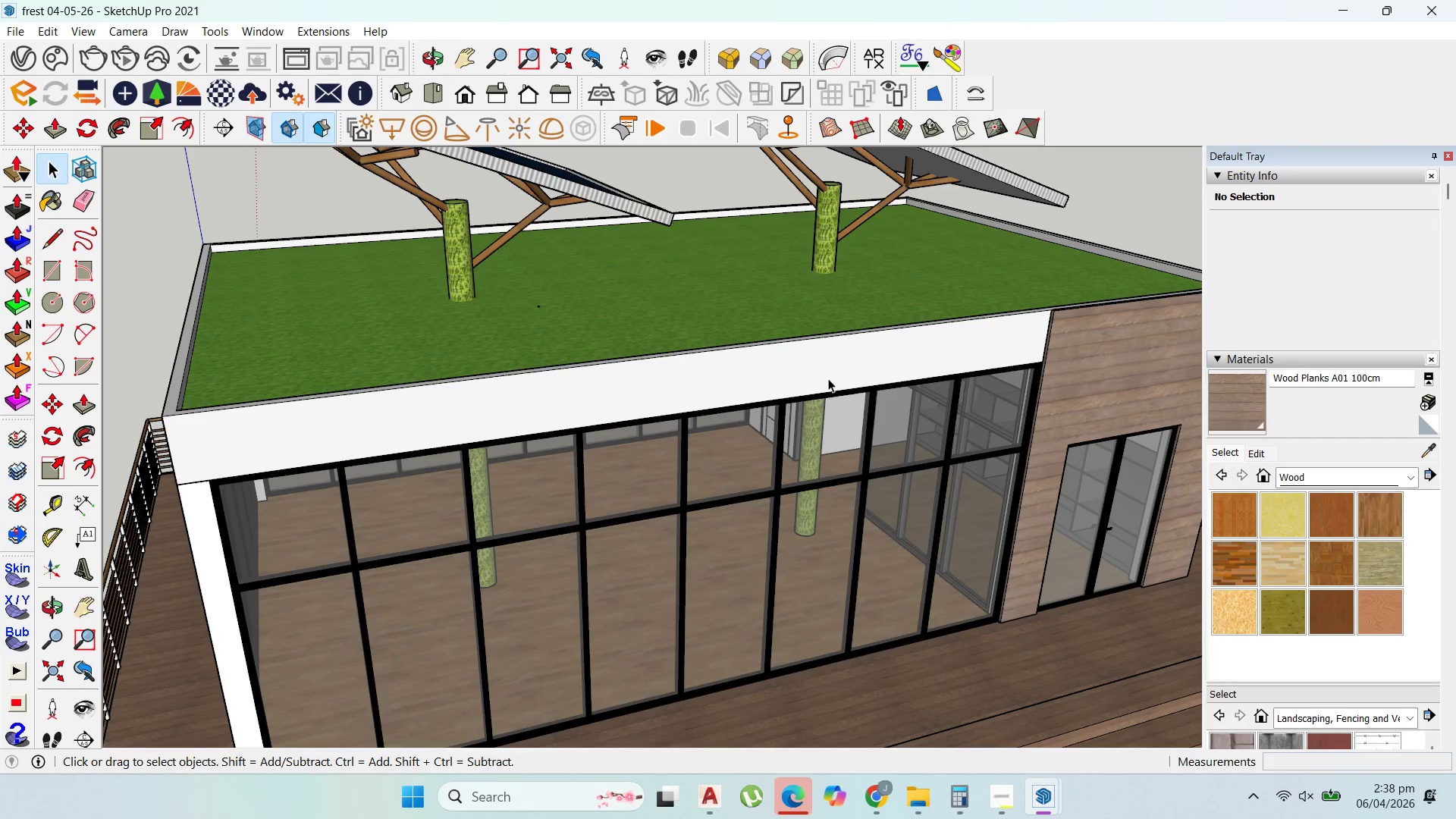 
double_click([828, 378])
 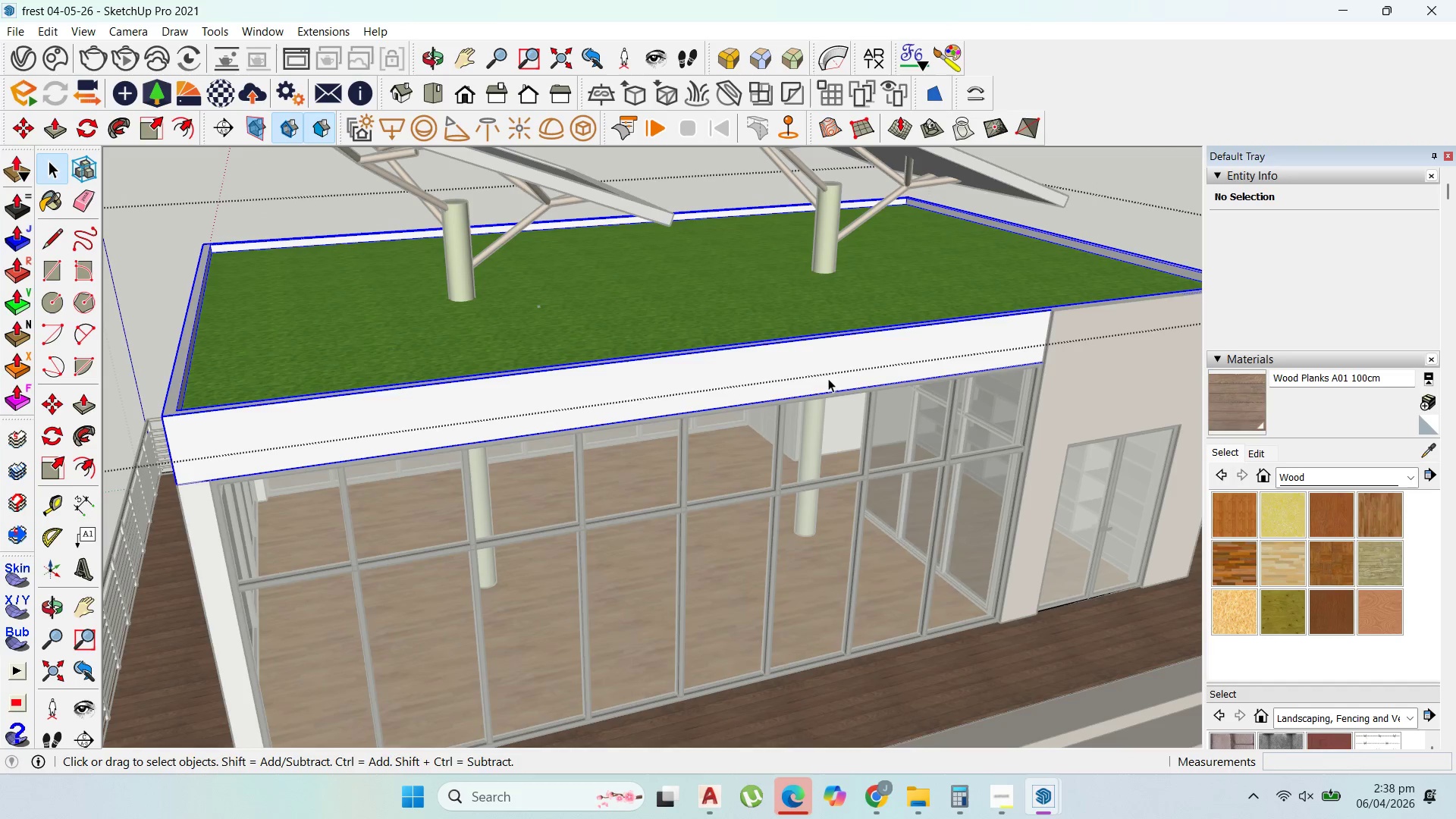 
triple_click([828, 378])
 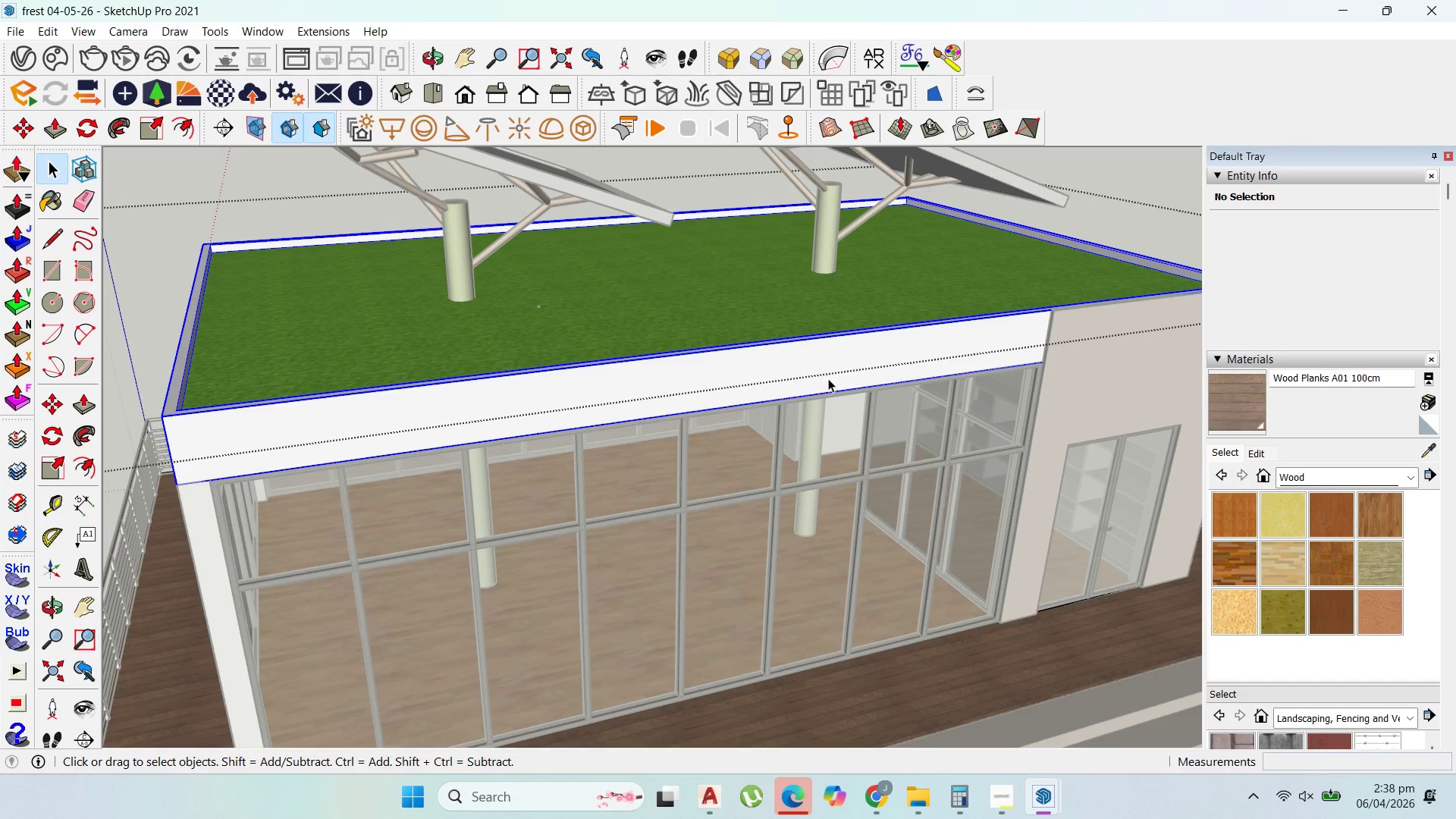 
triple_click([828, 378])
 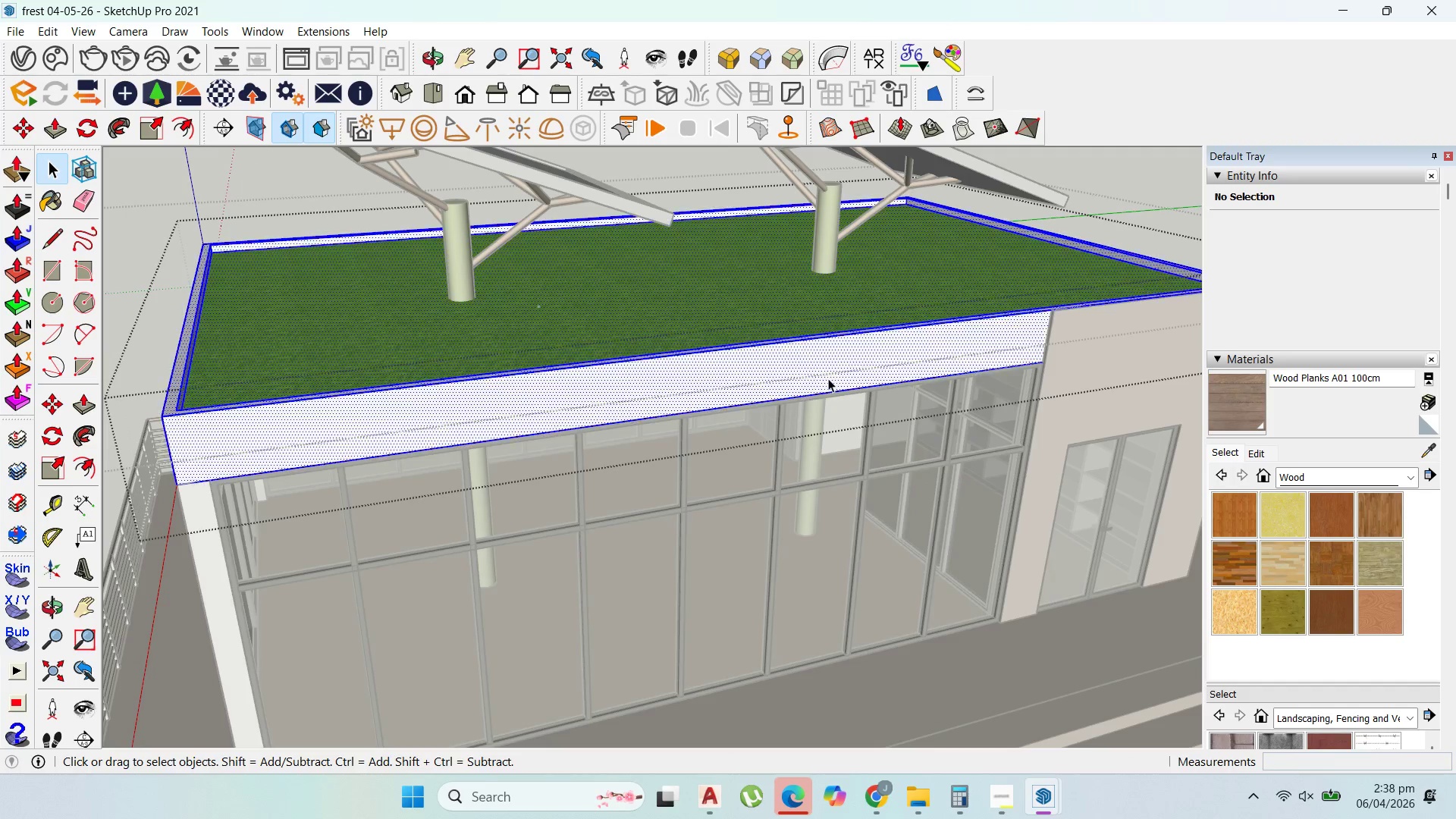 
triple_click([828, 378])
 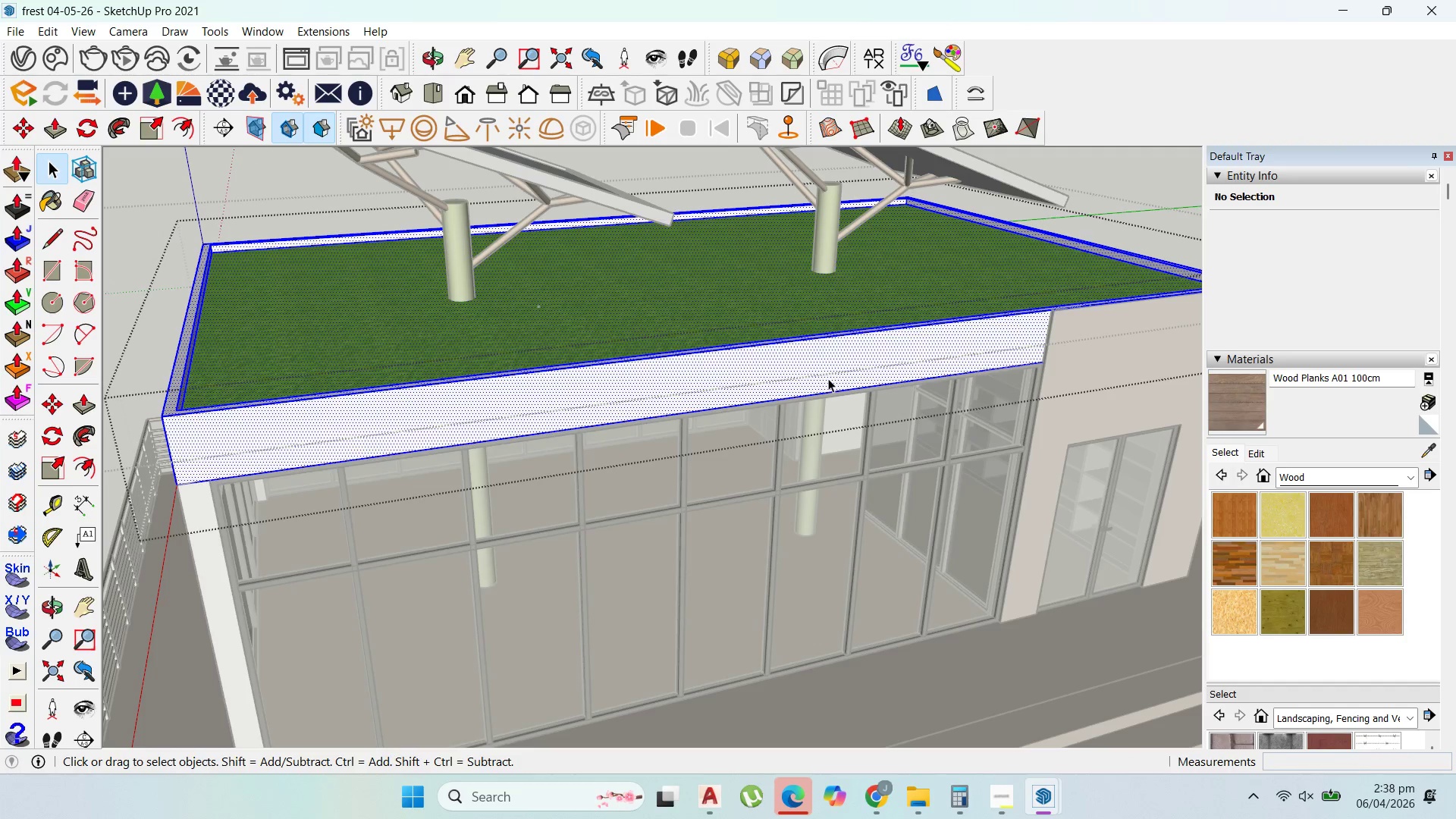 
triple_click([828, 378])
 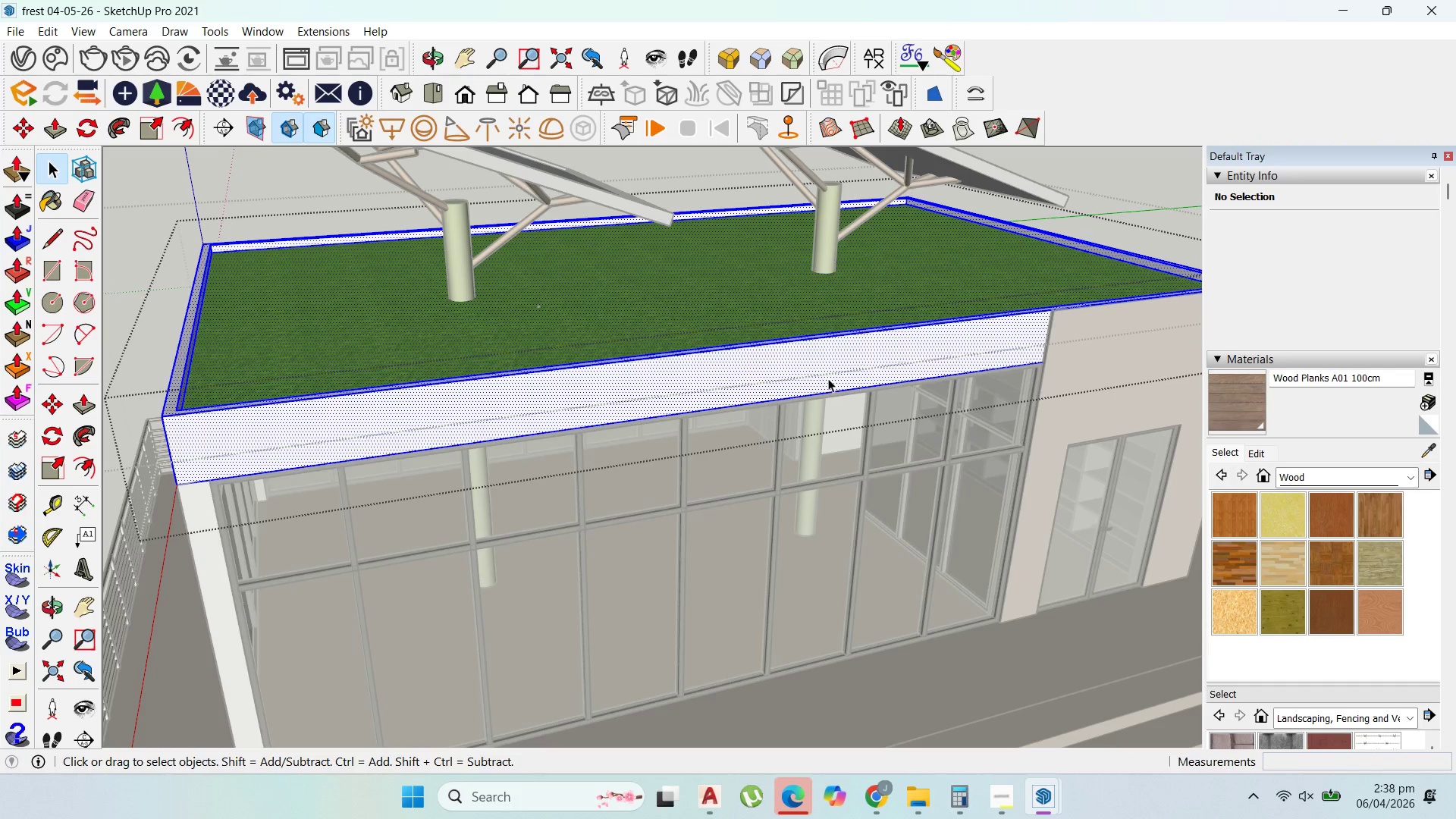 
triple_click([828, 378])
 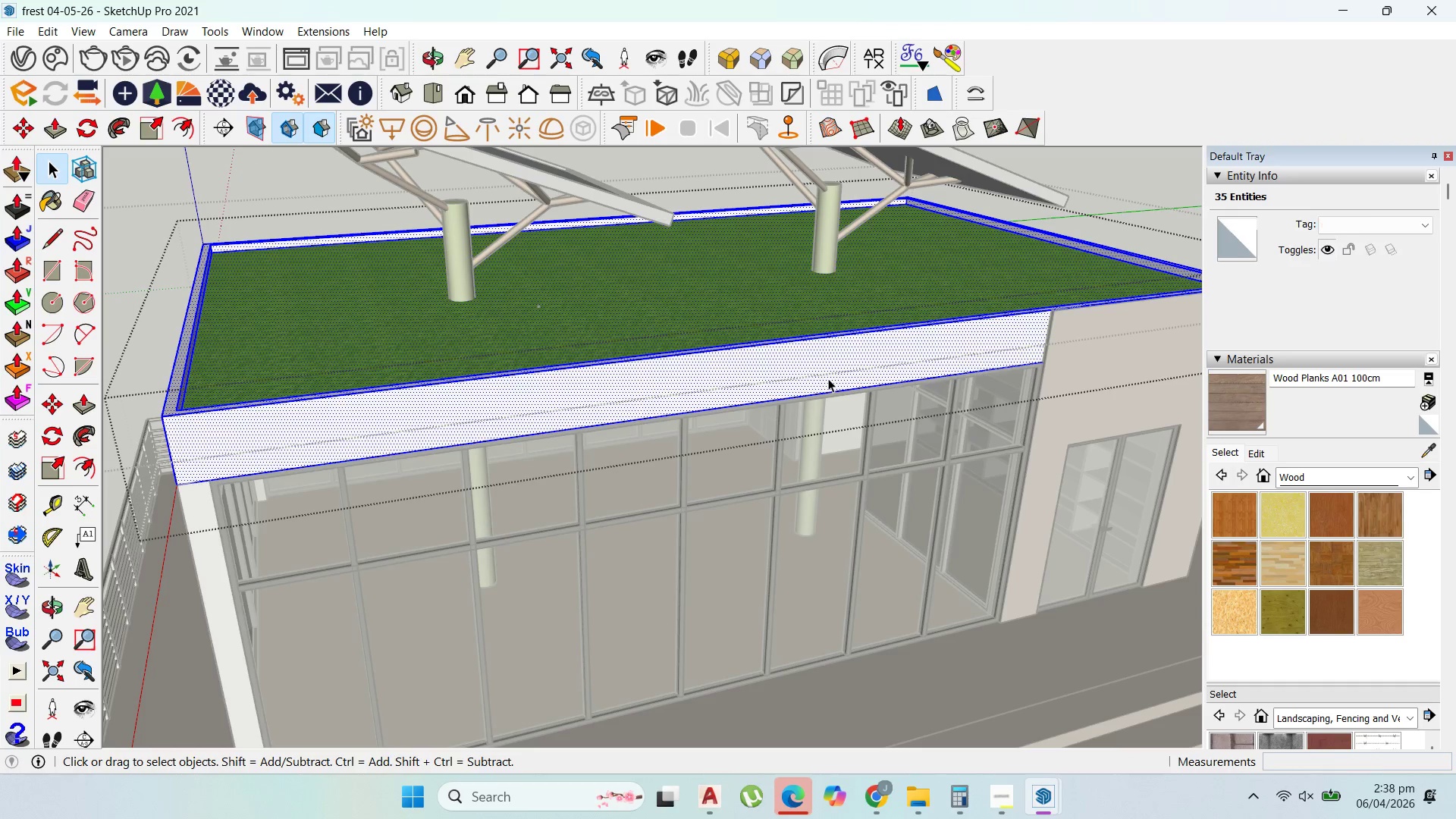 
triple_click([828, 378])
 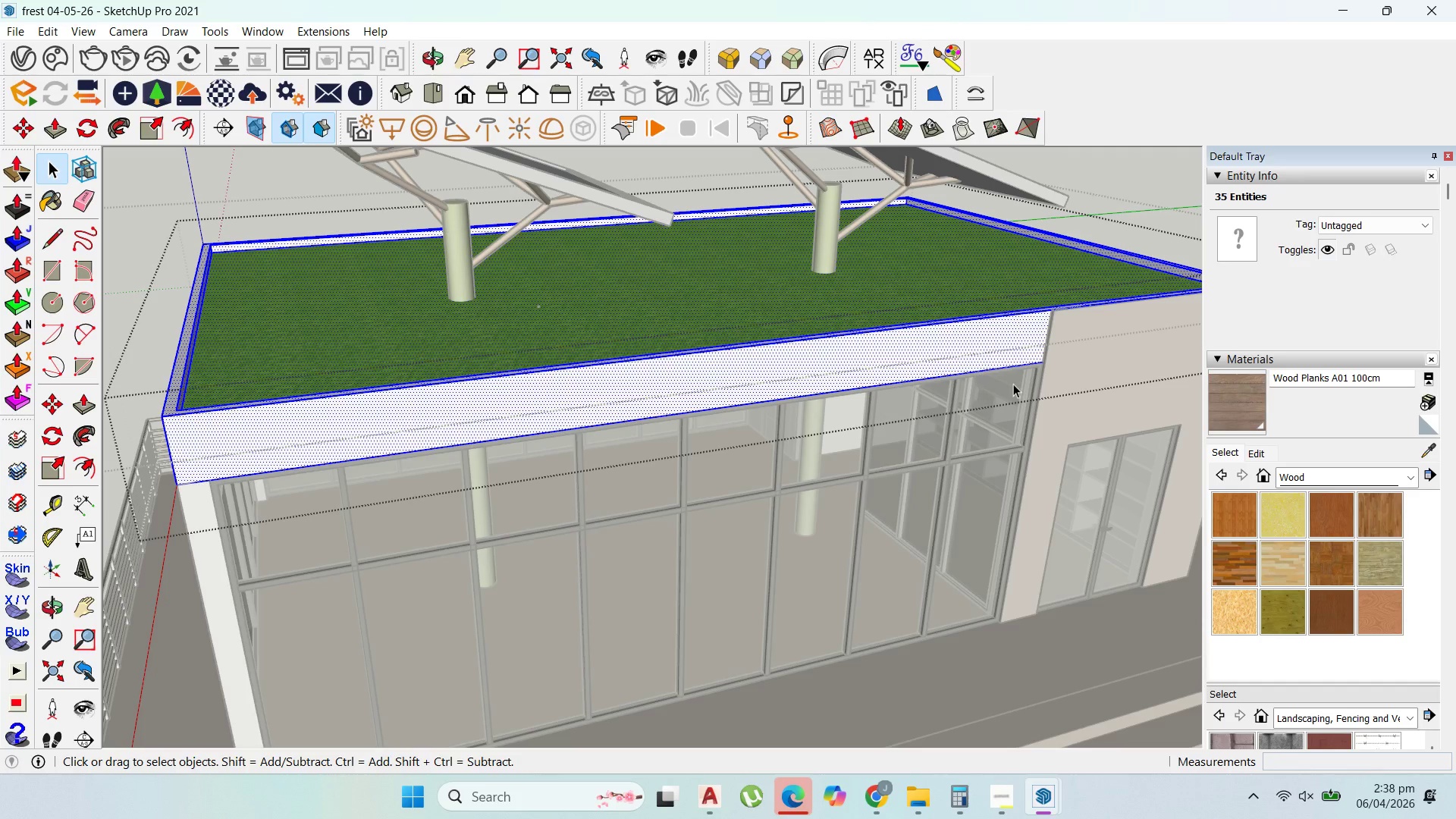 
key(F1)
 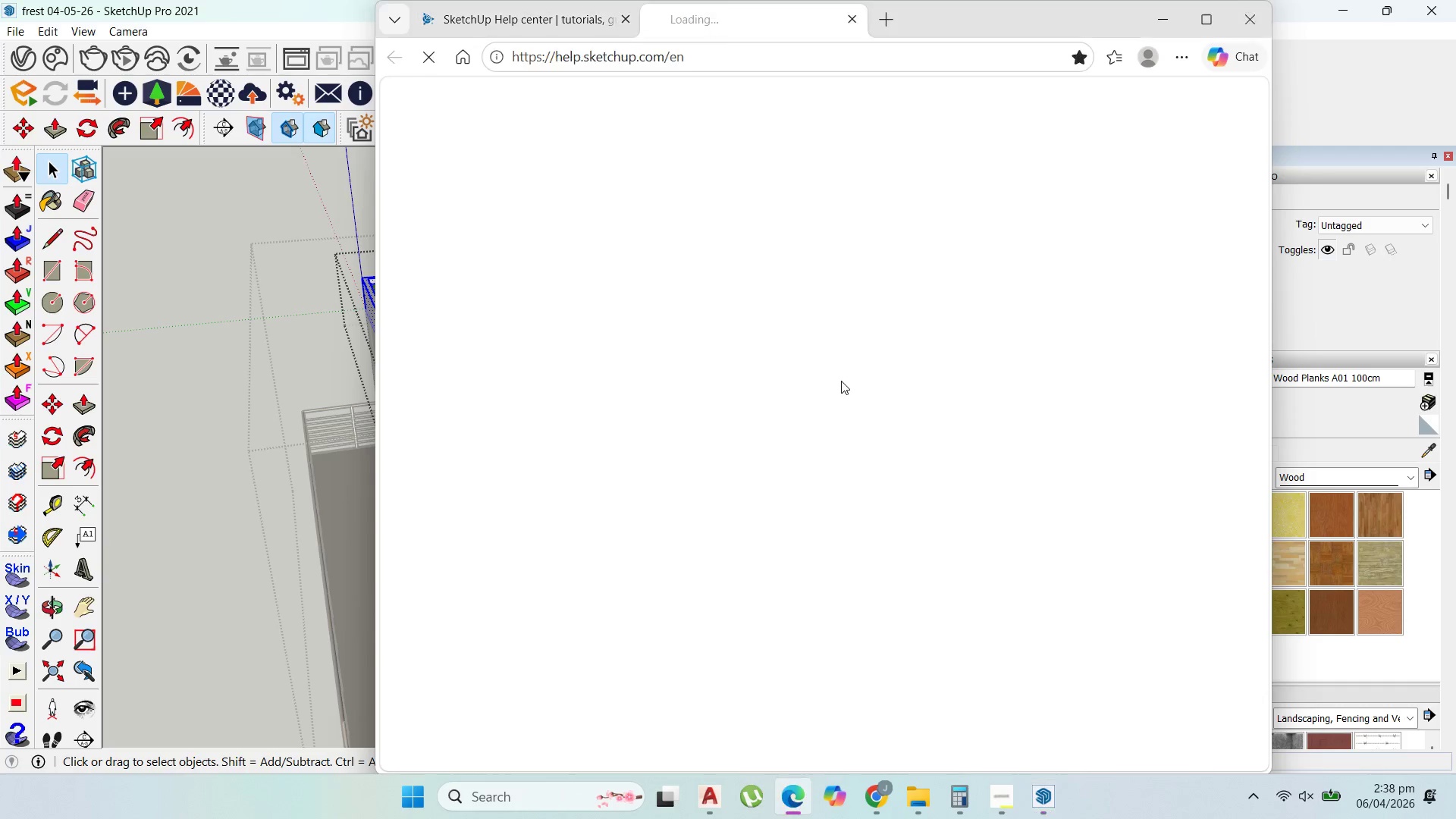 
scroll: coordinate [841, 383], scroll_direction: down, amount: 3.0
 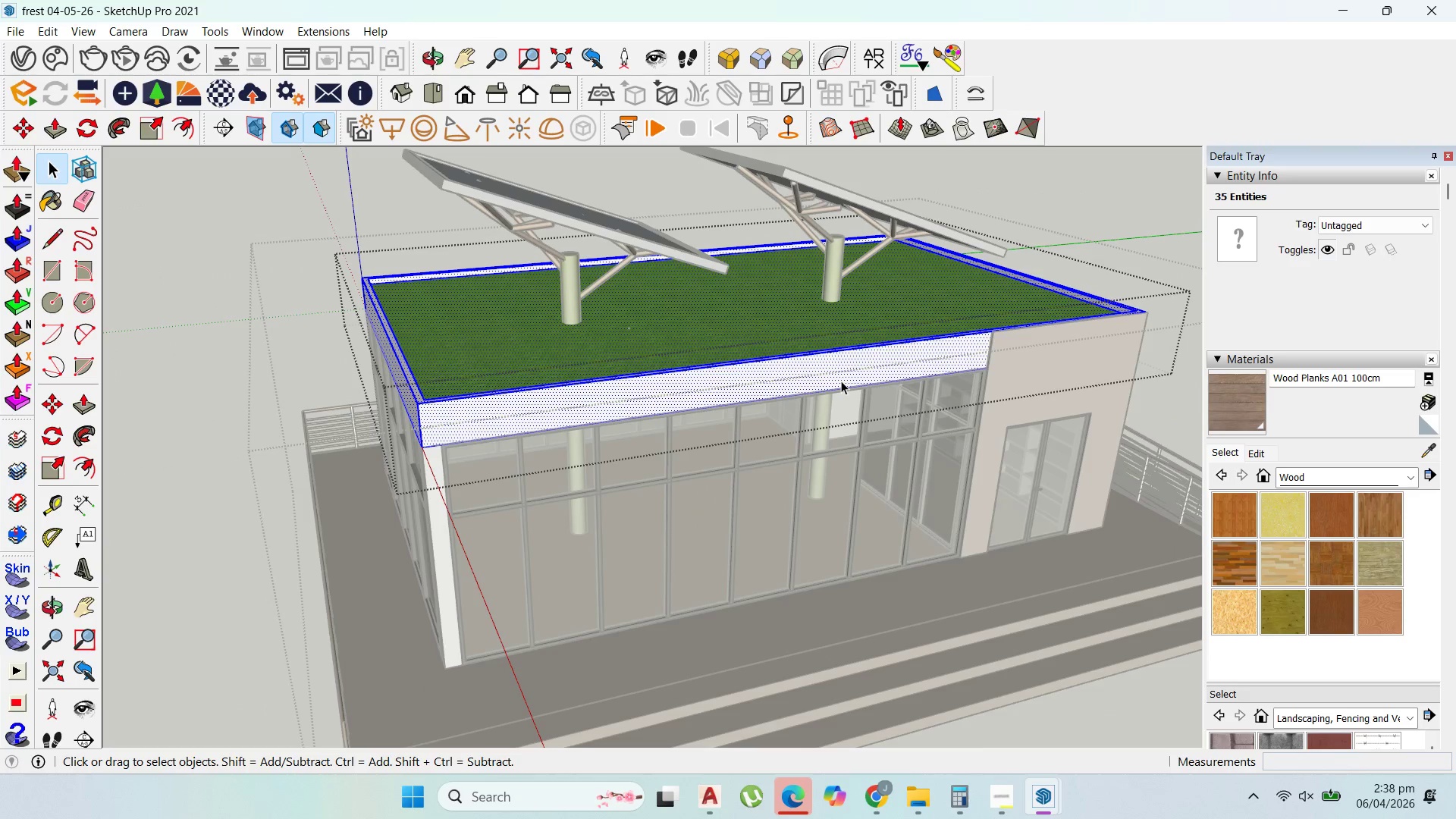 
key(F1)
 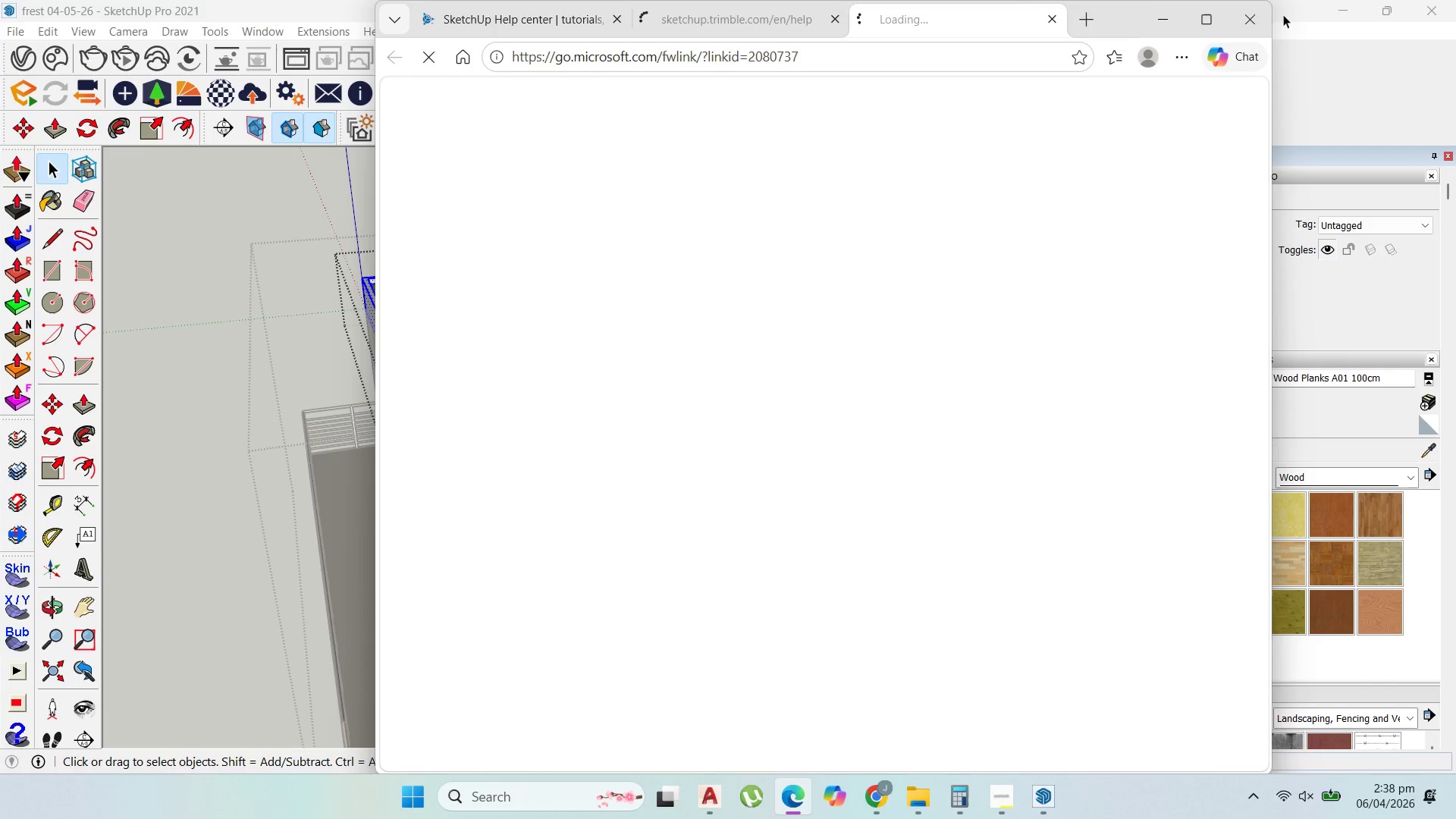 
mouse_move([1245, 35])
 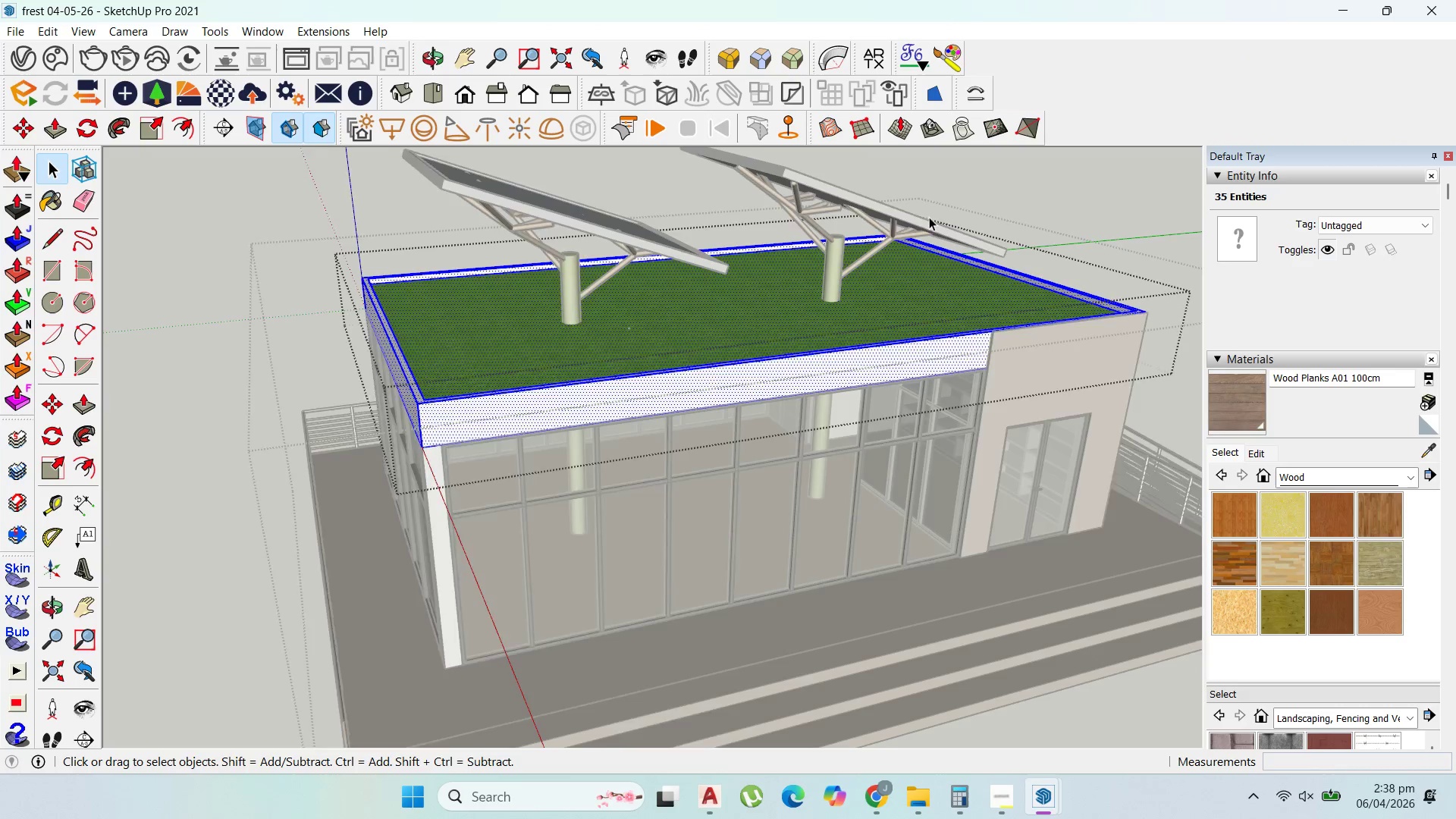 
key(Escape)
 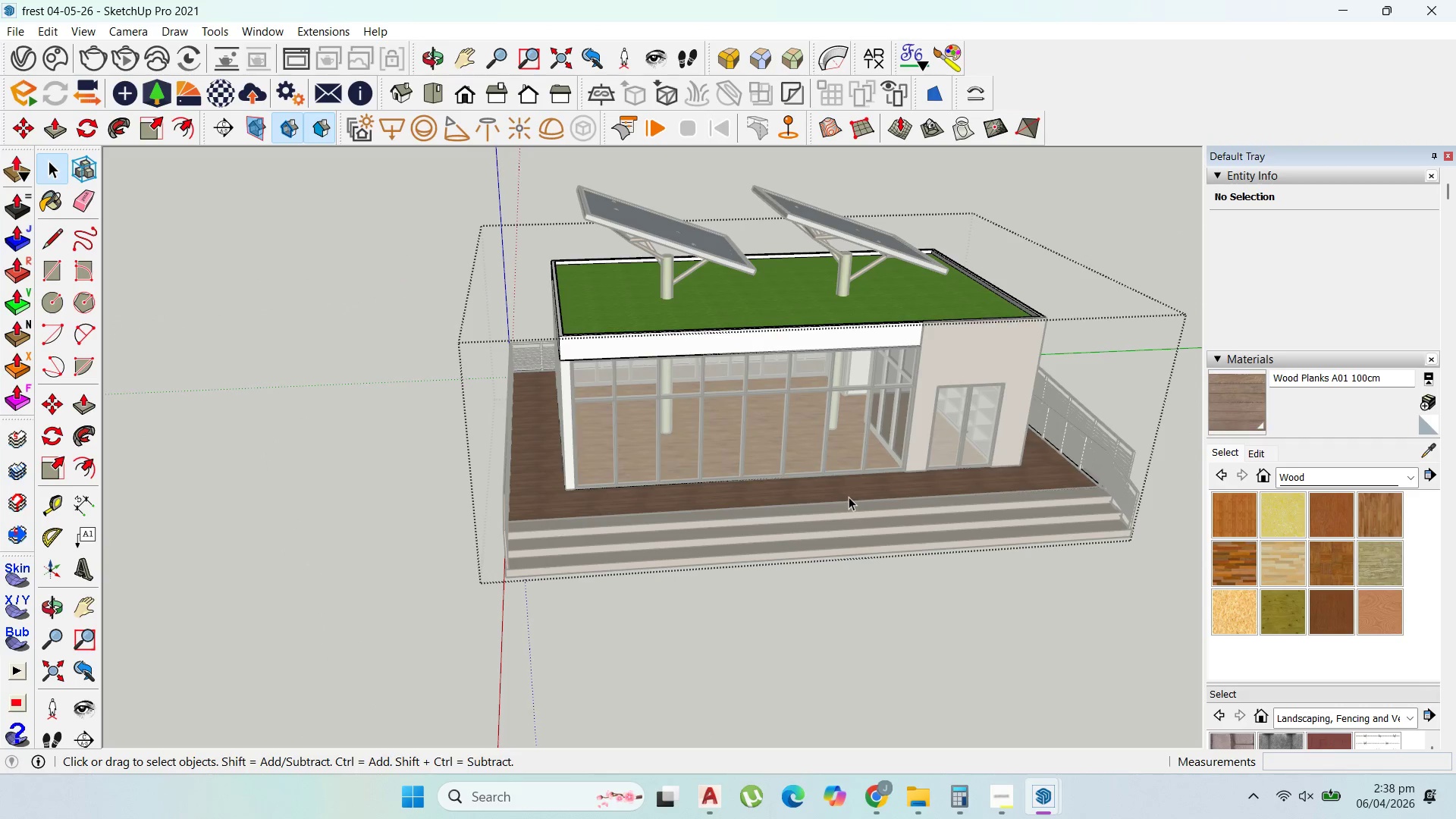 
scroll: coordinate [837, 273], scroll_direction: down, amount: 5.0
 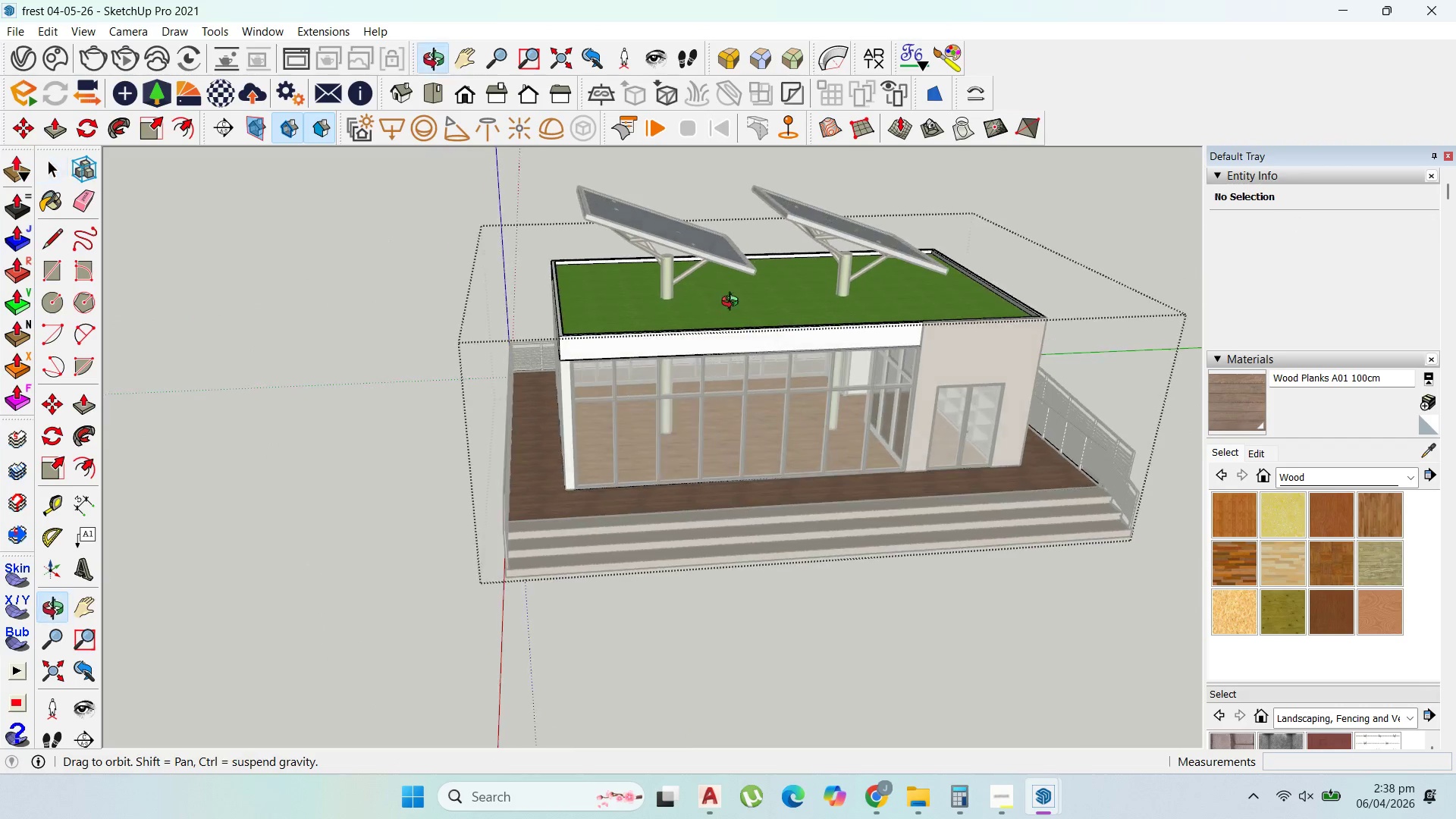 
double_click([849, 497])
 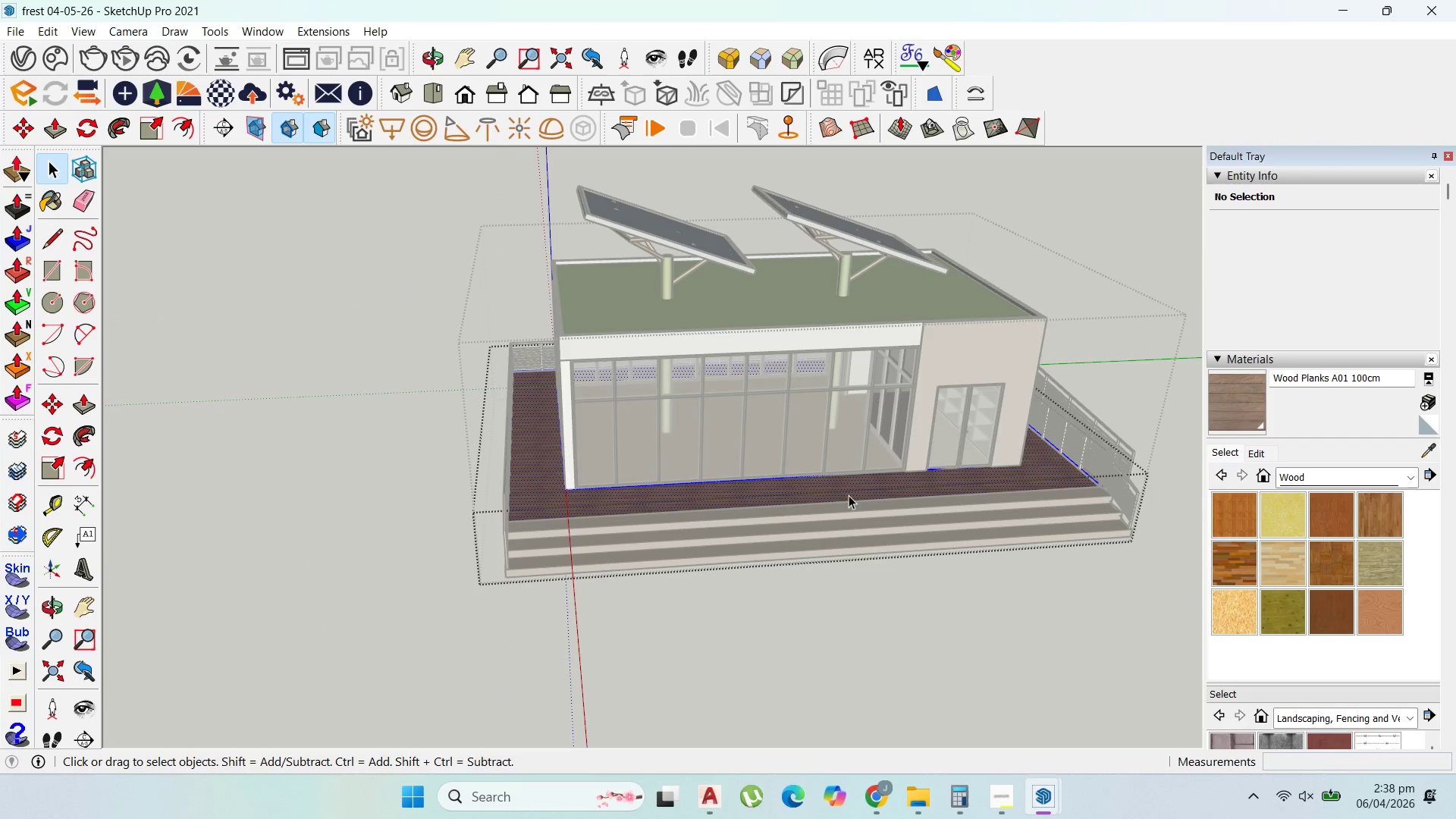 
triple_click([849, 495])
 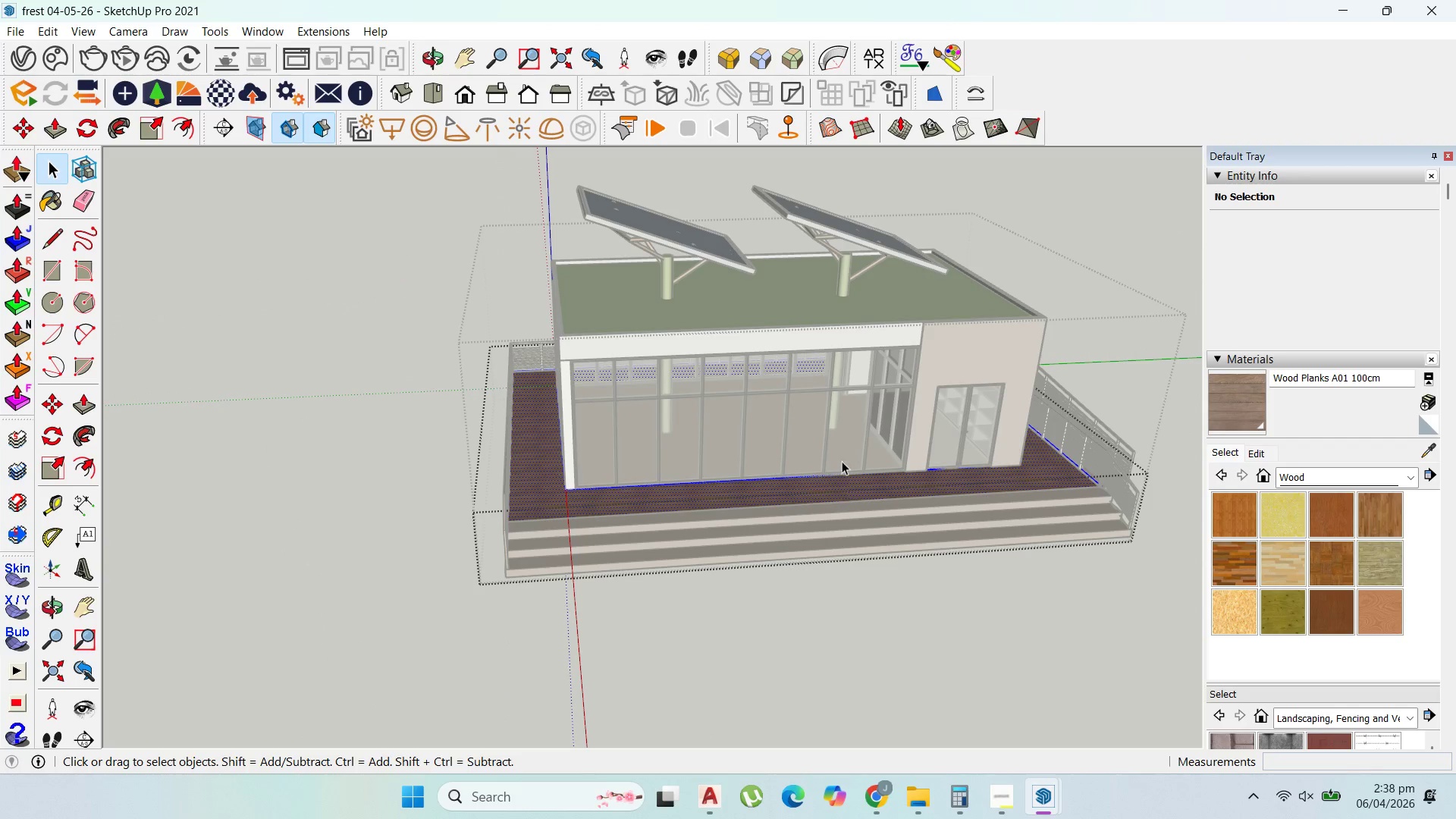 
key(Escape)
 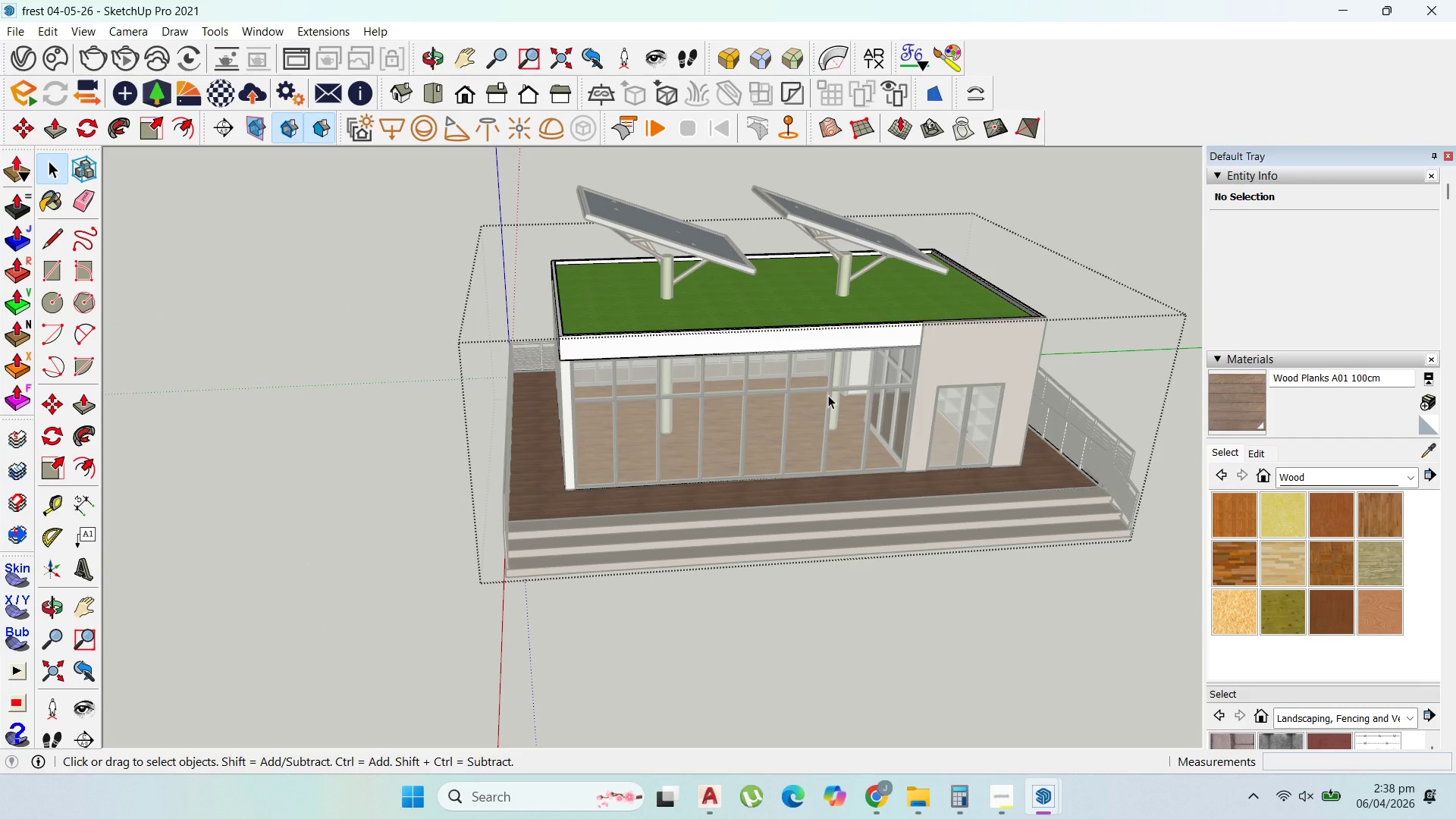 
scroll: coordinate [775, 331], scroll_direction: up, amount: 3.0
 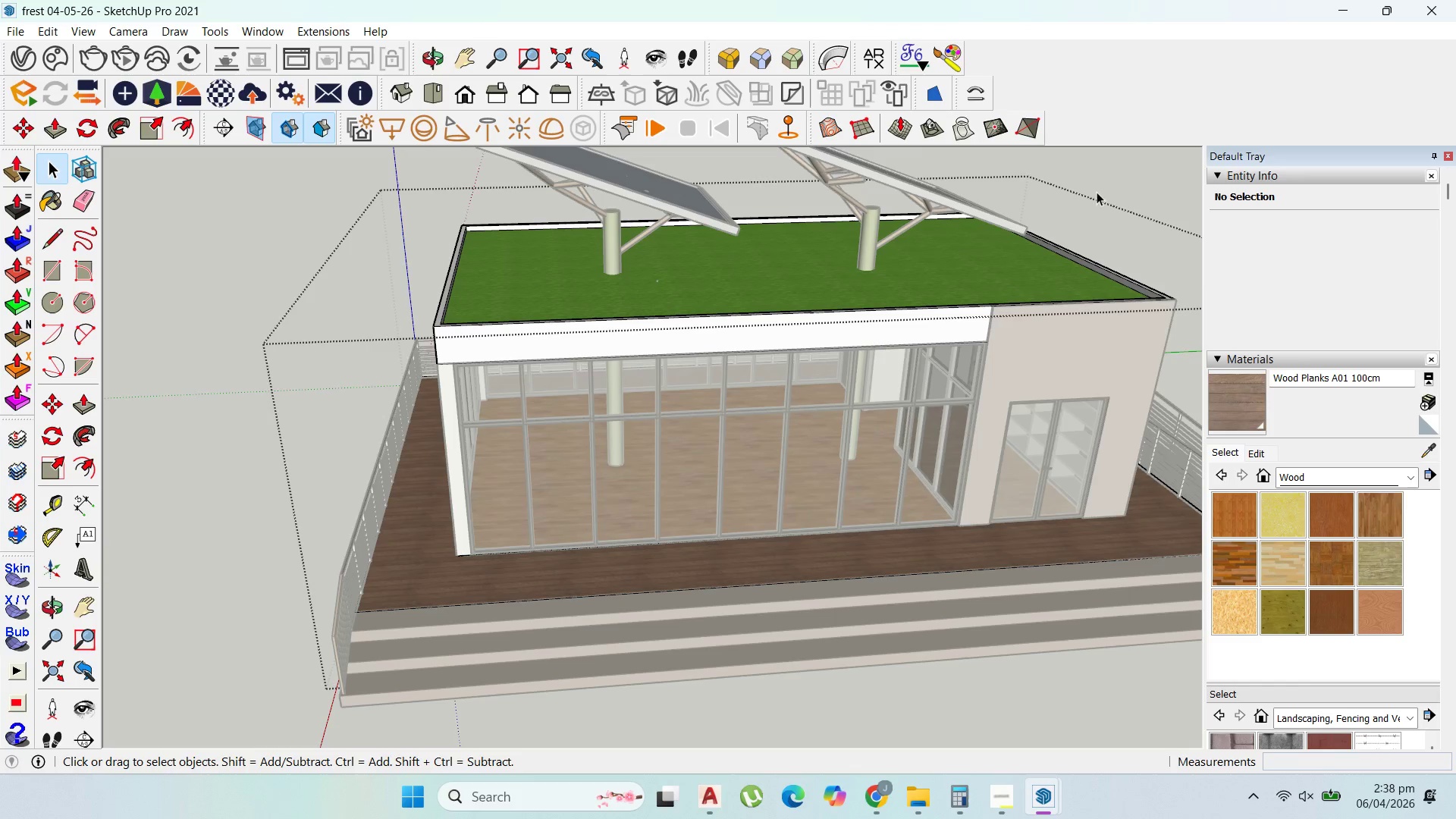 
double_click([1104, 190])
 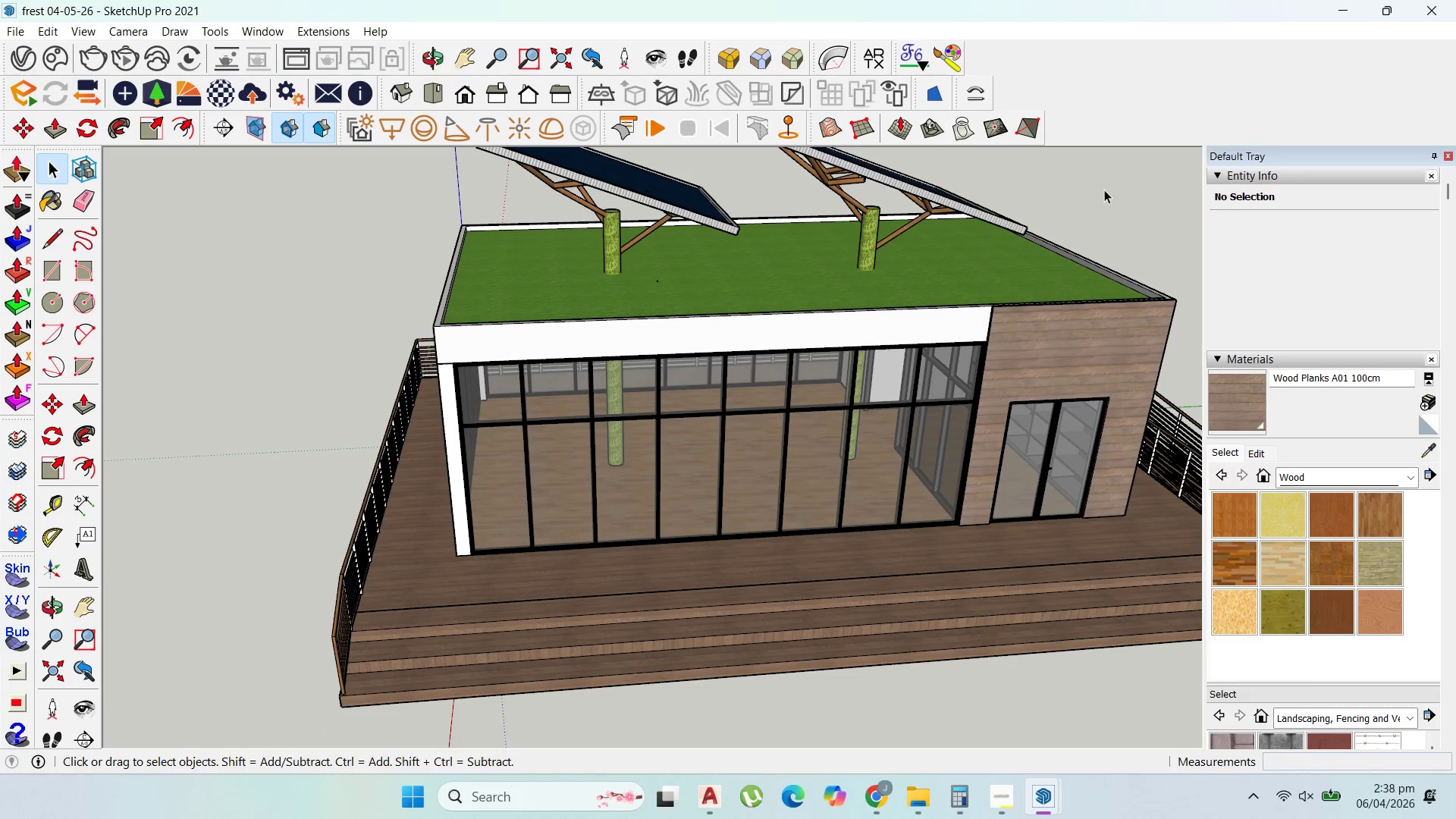 
triple_click([1104, 190])
 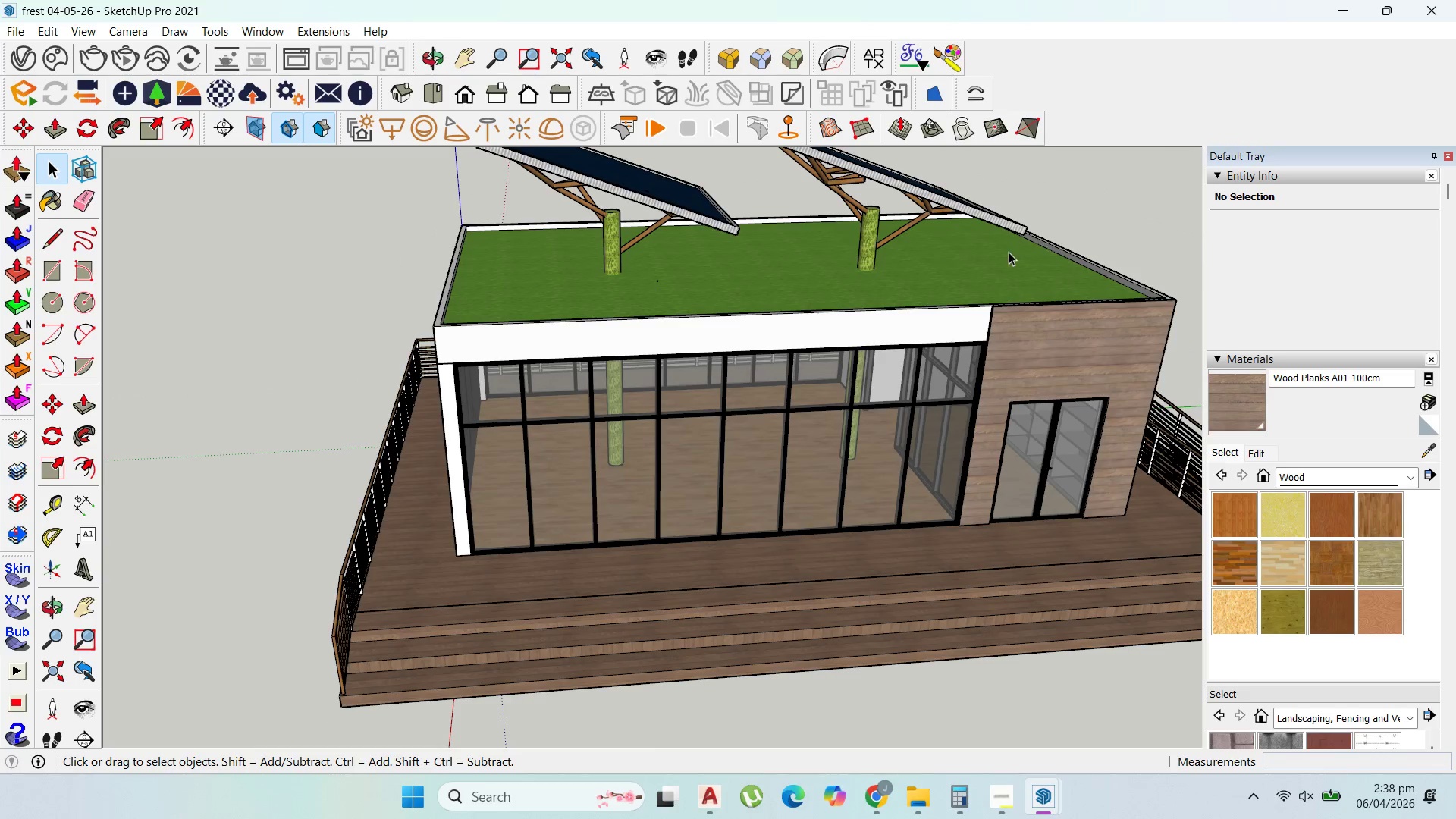 
scroll: coordinate [1007, 252], scroll_direction: up, amount: 2.0
 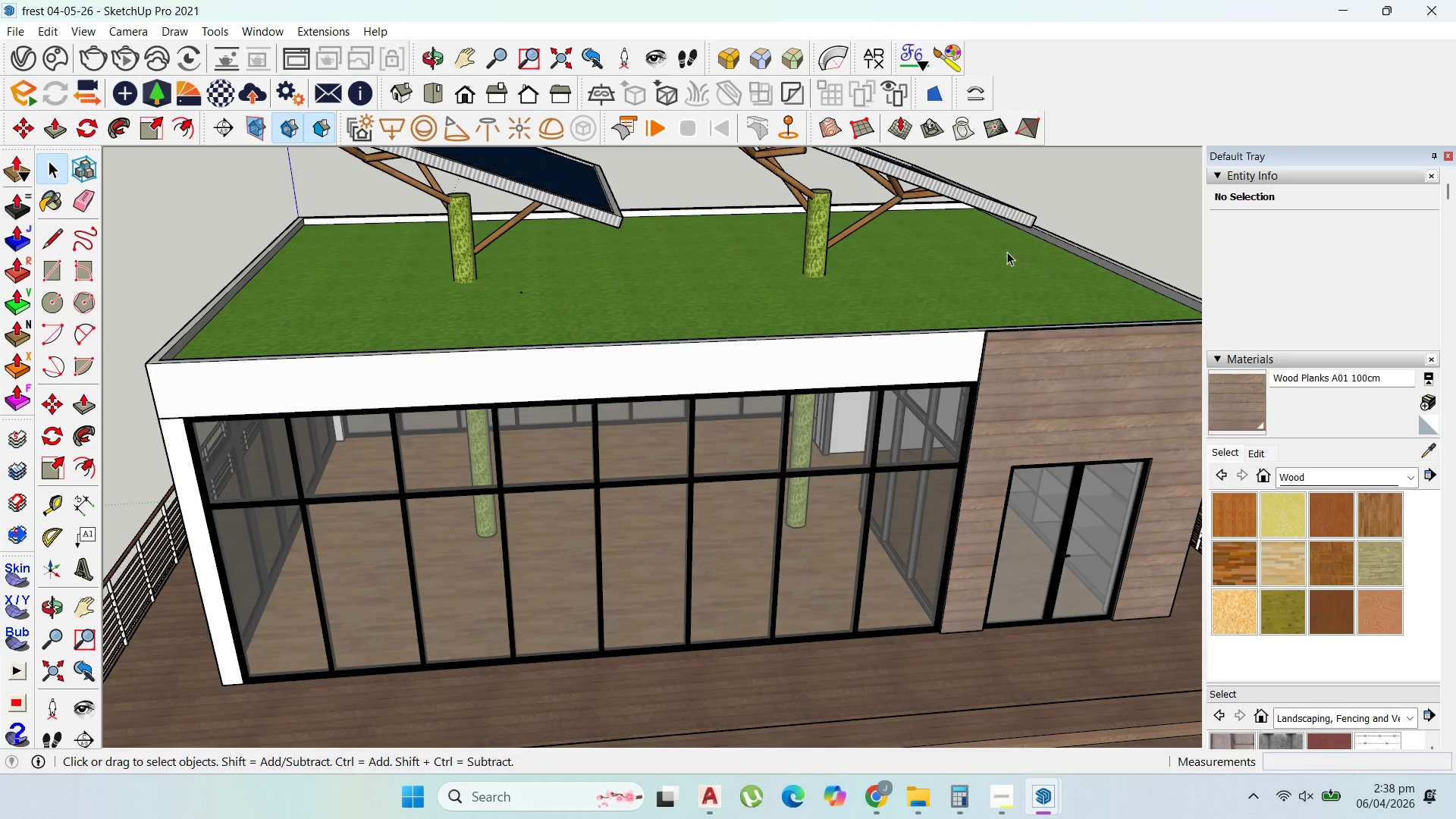 
wait(5.06)
 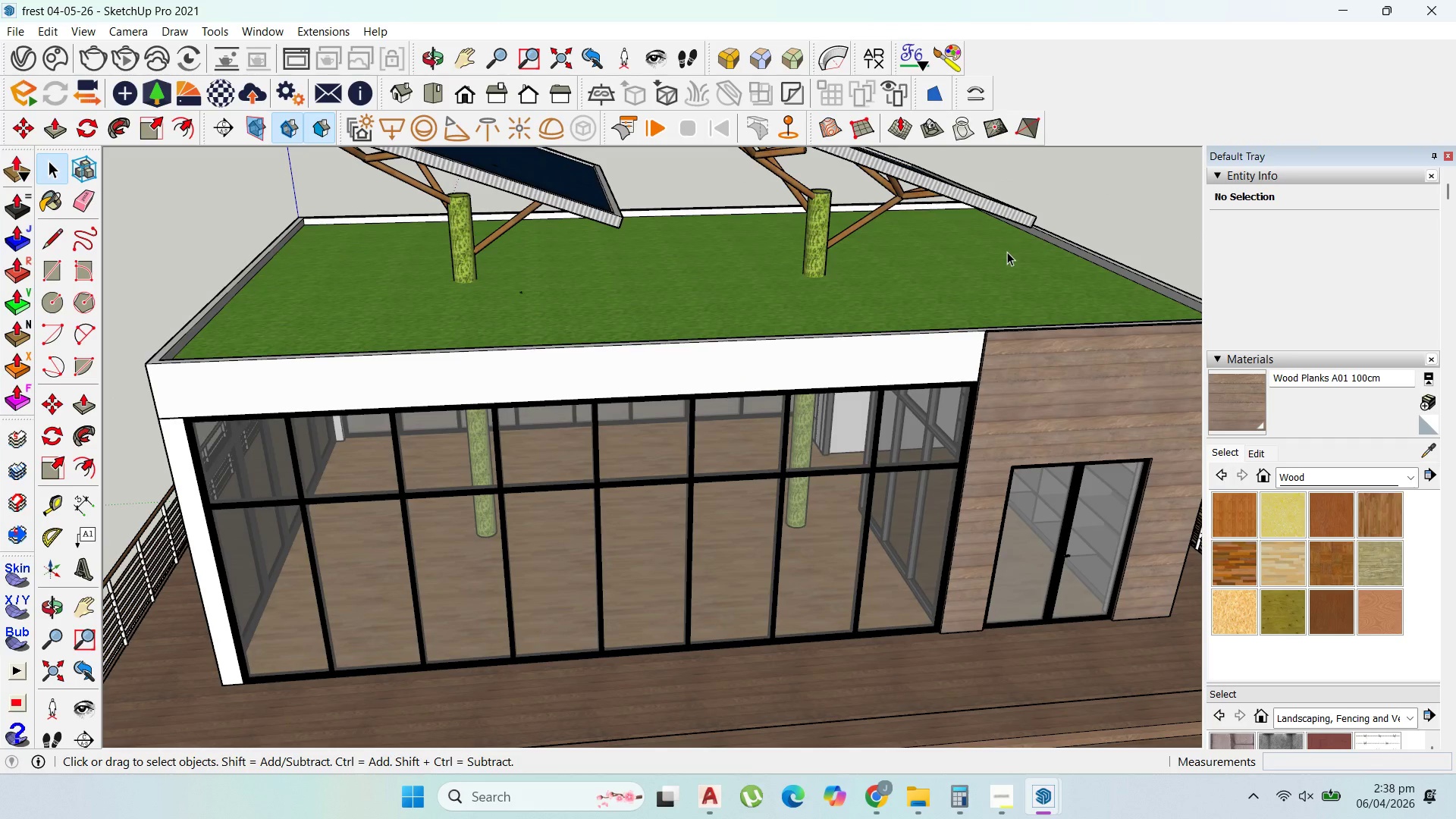 
scroll: coordinate [748, 133], scroll_direction: down, amount: 6.0
 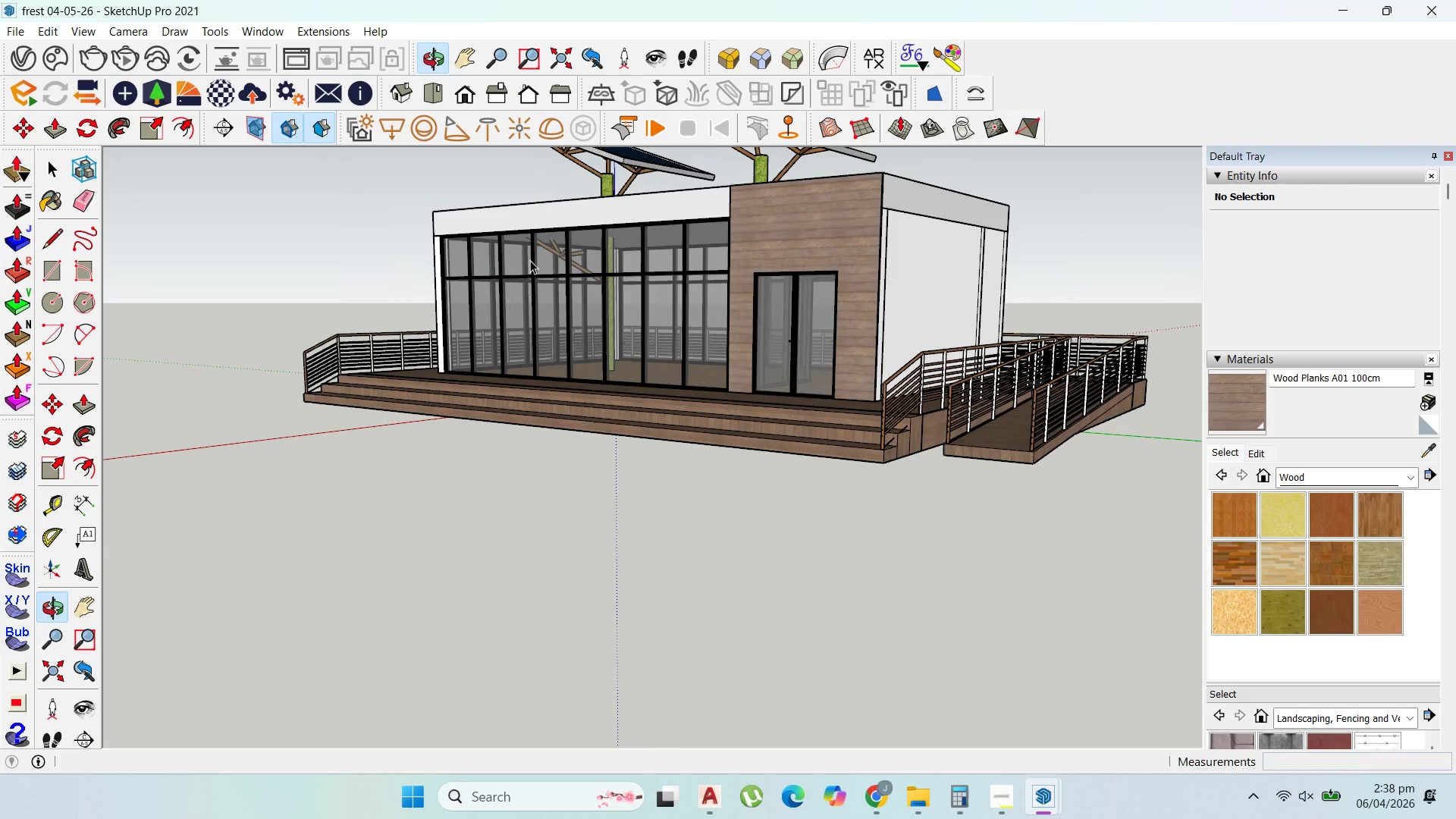 
scroll: coordinate [901, 259], scroll_direction: up, amount: 8.0
 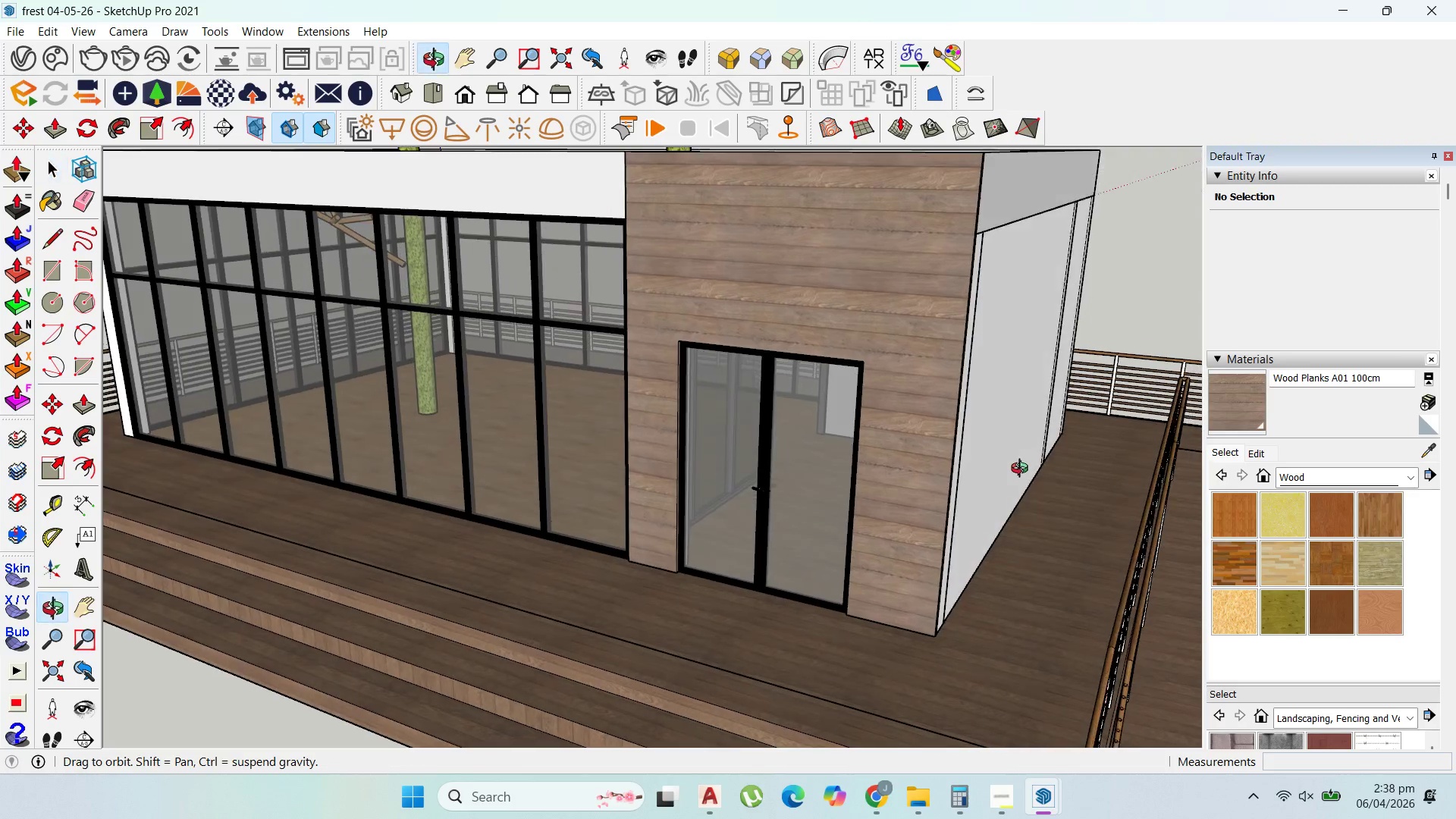 
scroll: coordinate [1023, 470], scroll_direction: down, amount: 2.0
 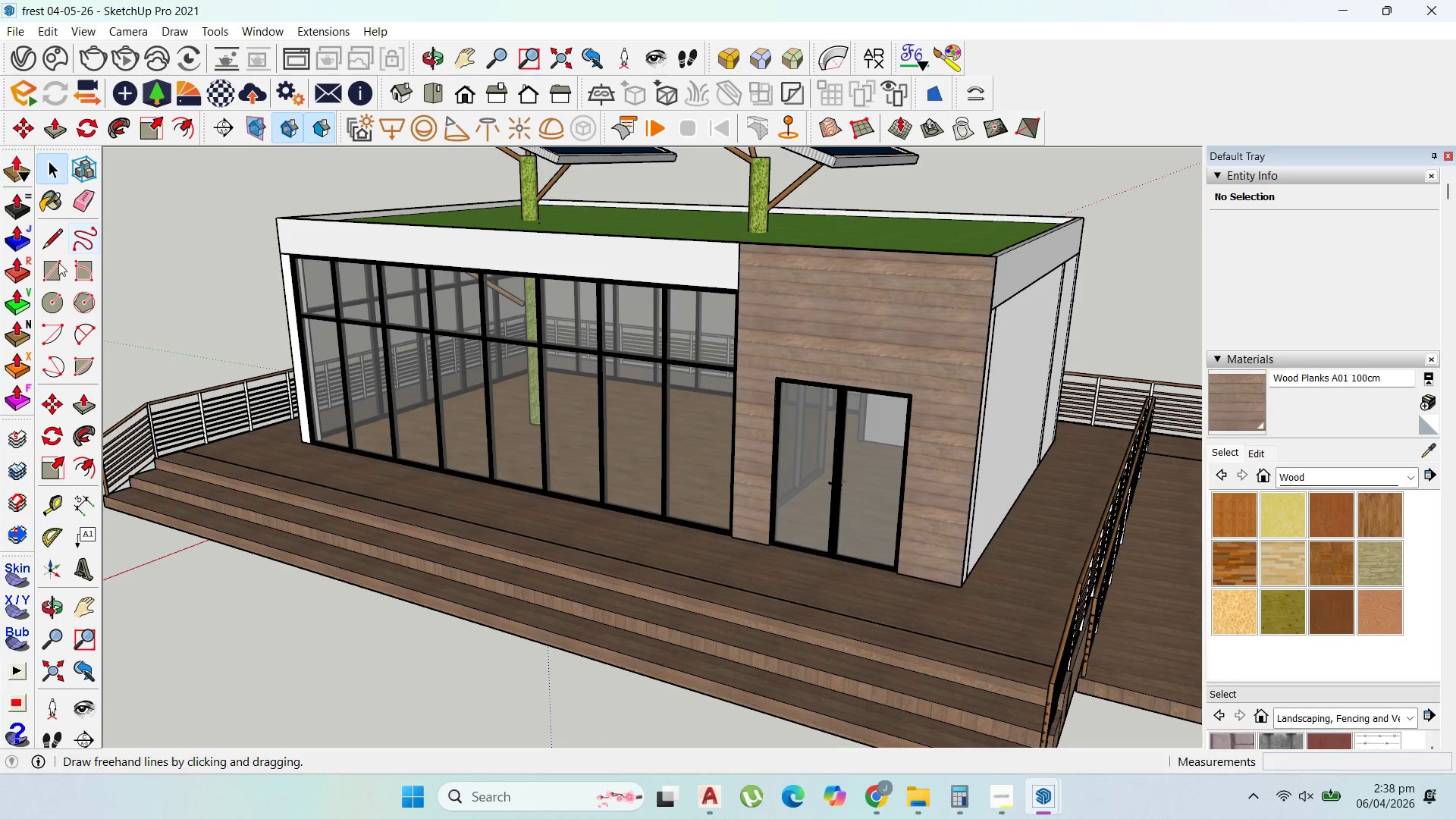 
left_click_drag(start_coordinate=[50, 265], to_coordinate=[65, 265])
 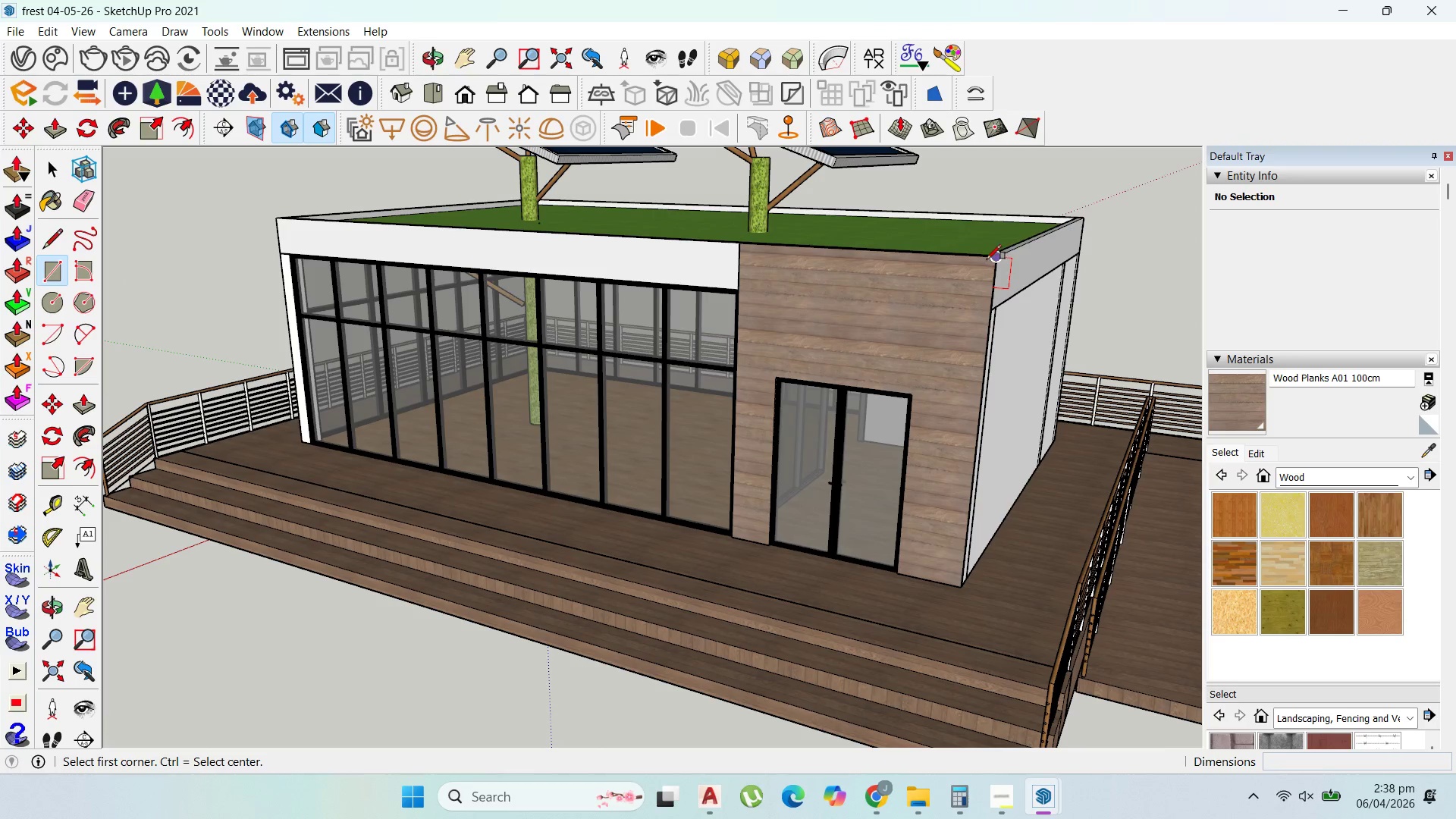 
left_click_drag(start_coordinate=[987, 259], to_coordinate=[993, 261])
 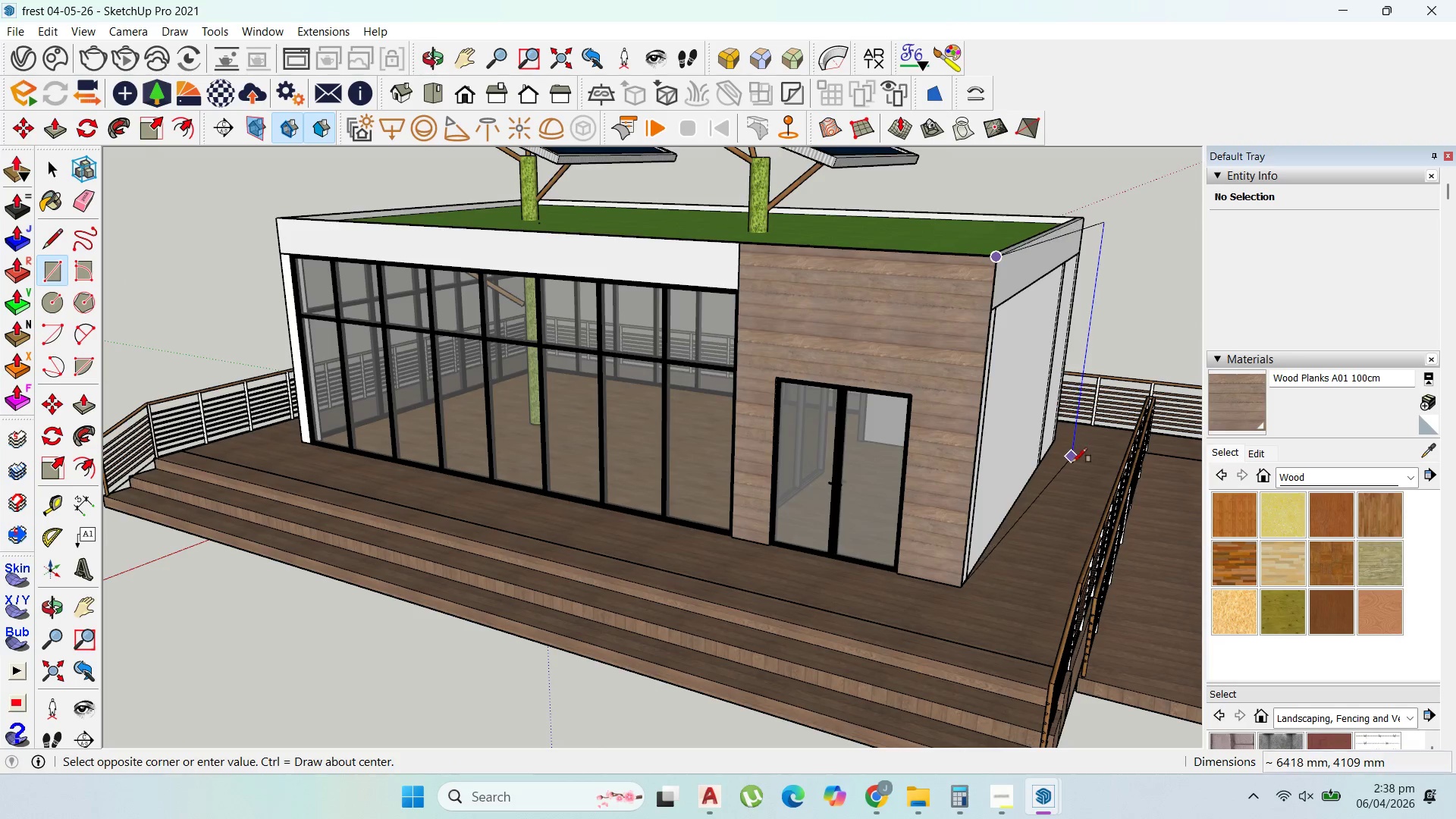 
scroll: coordinate [1052, 472], scroll_direction: up, amount: 2.0
 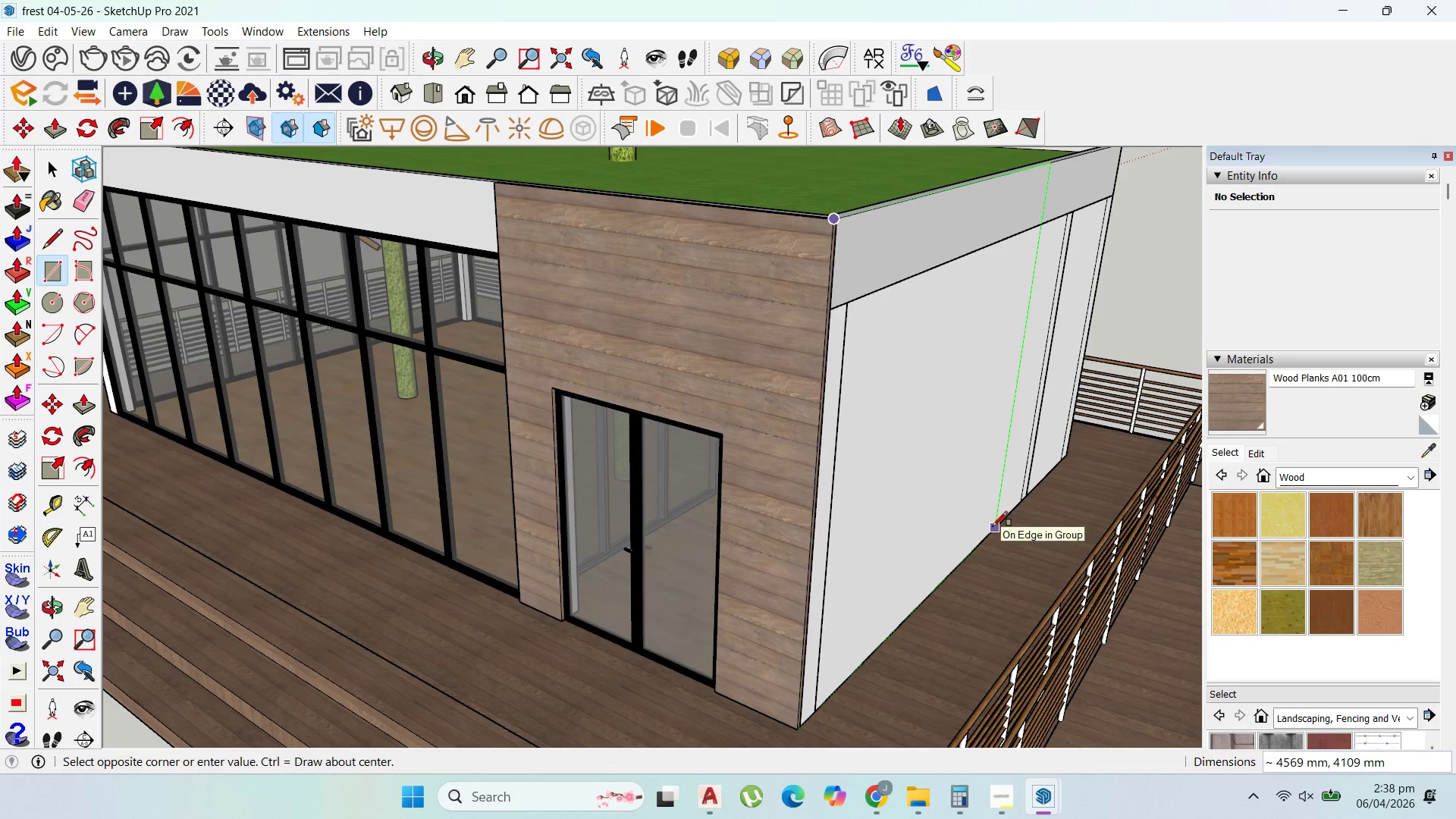 
left_click([993, 526])
 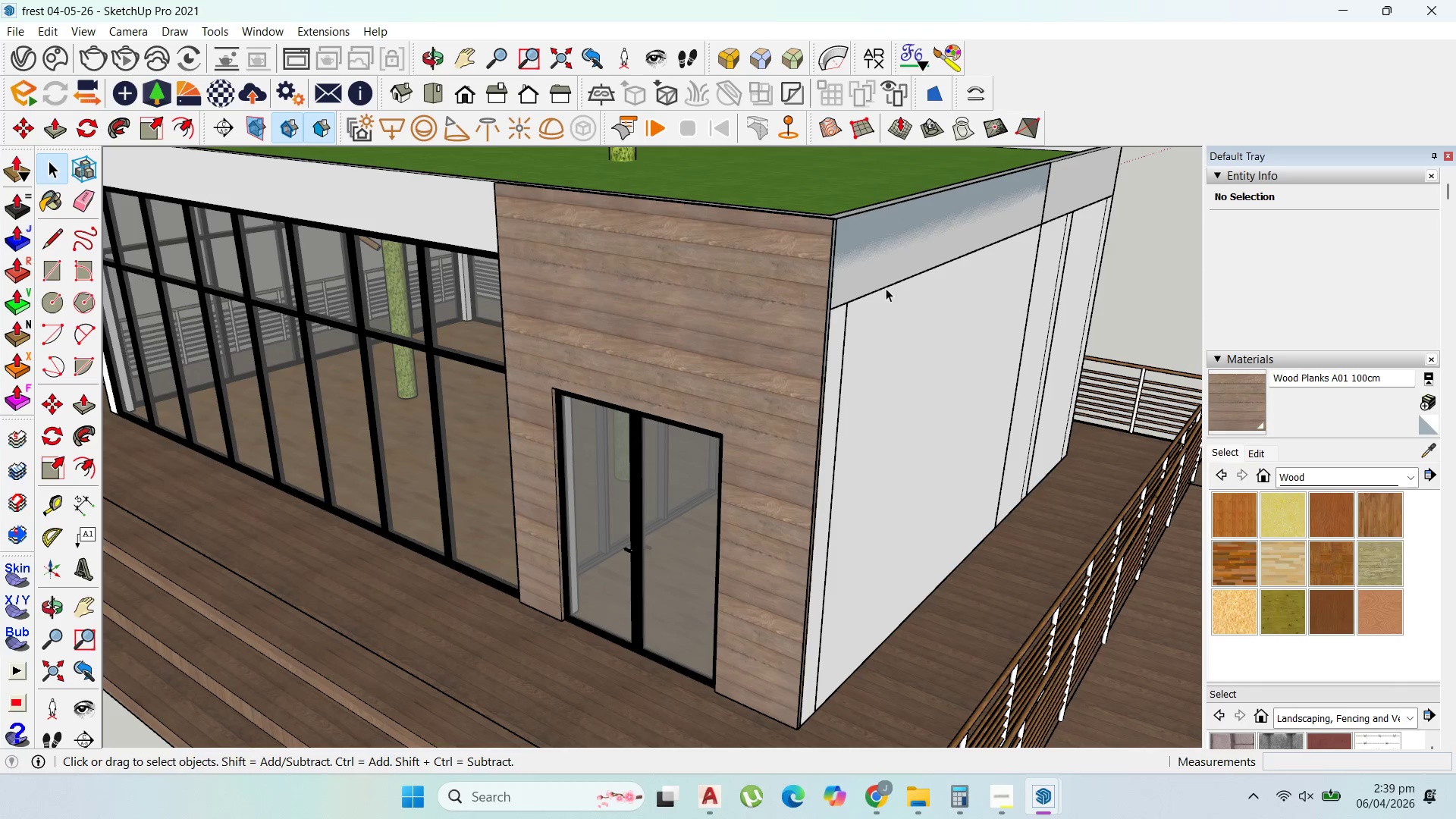 
double_click([908, 257])
 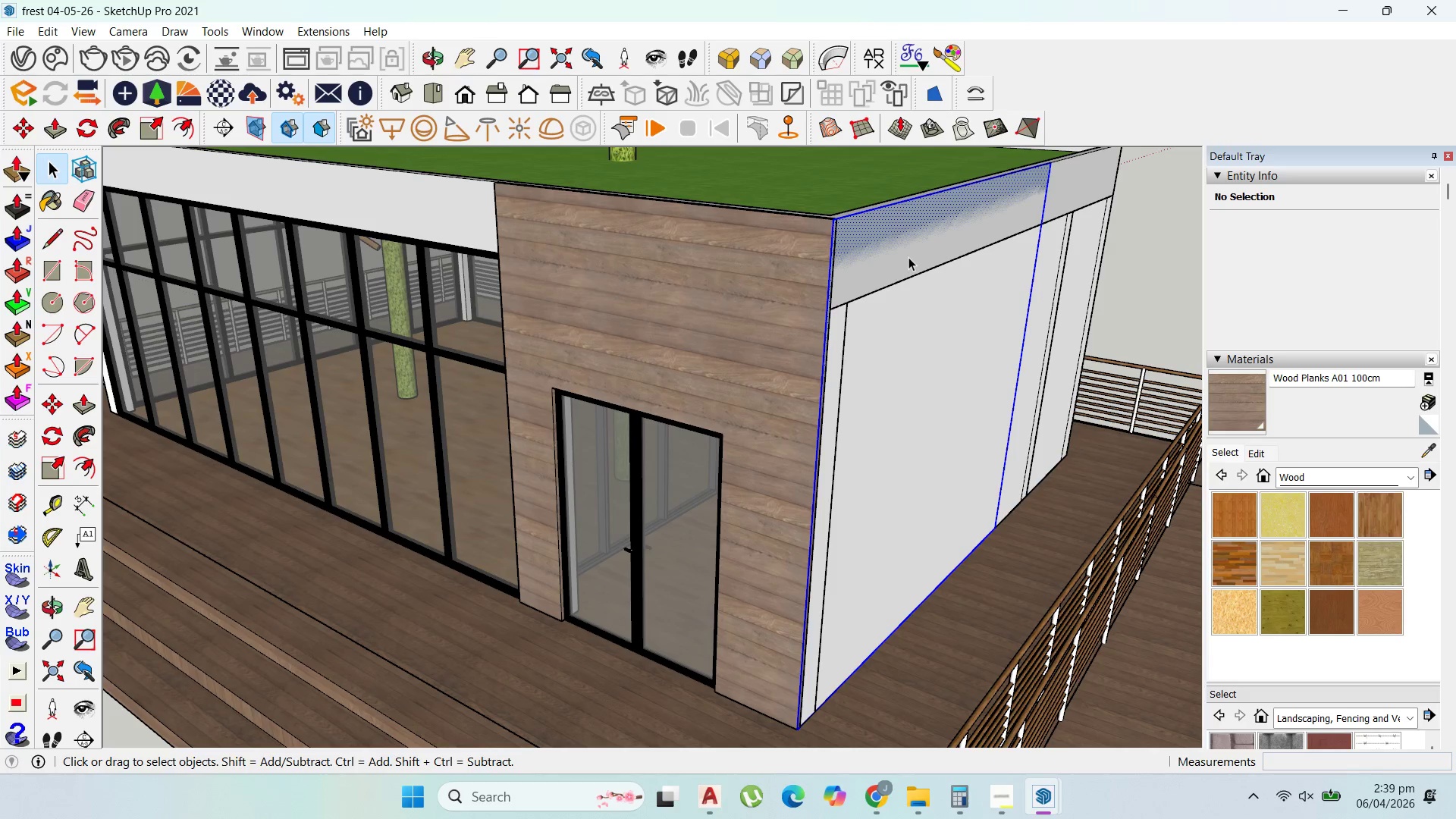 
triple_click([908, 257])
 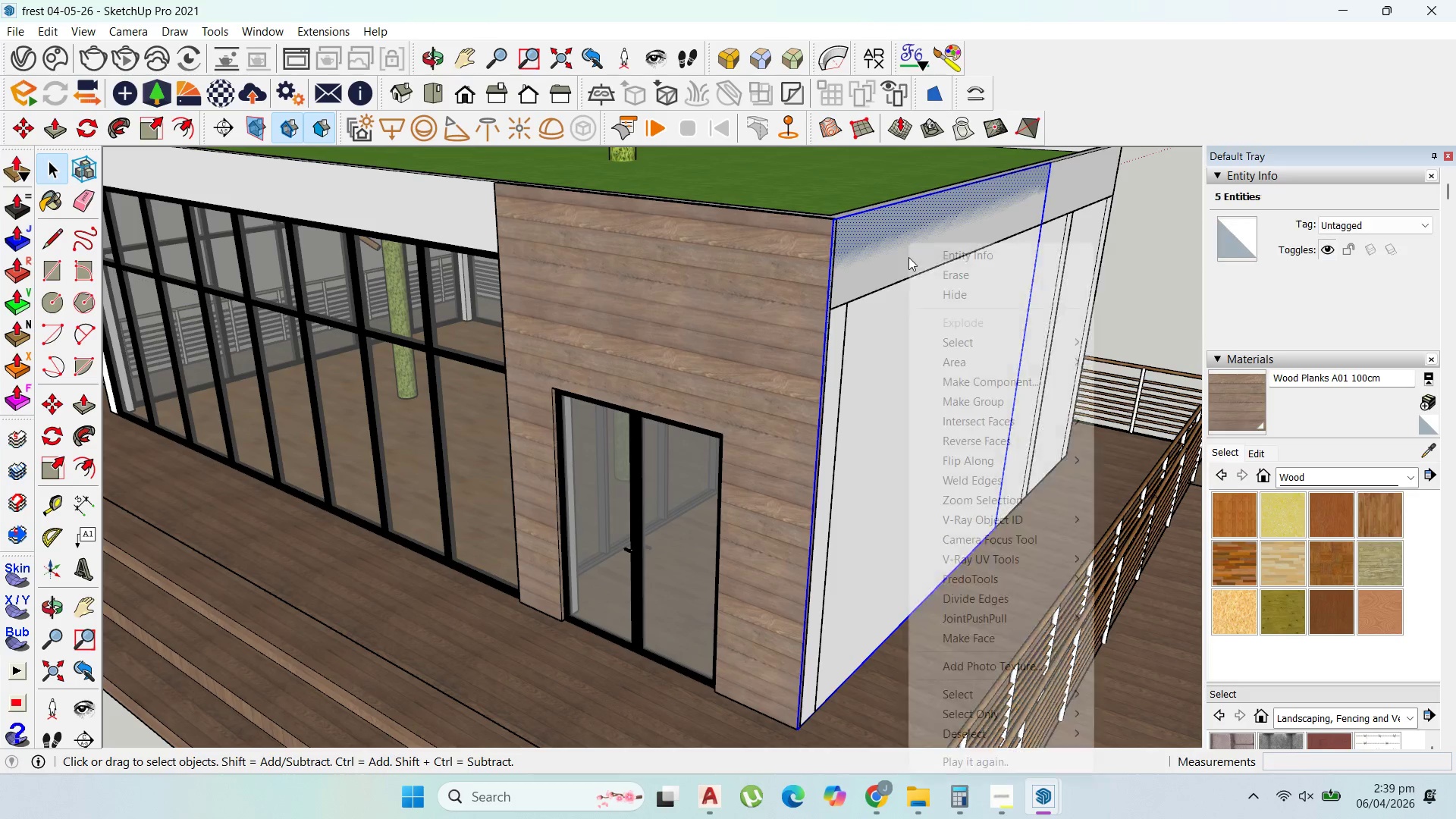 
right_click([908, 257])
 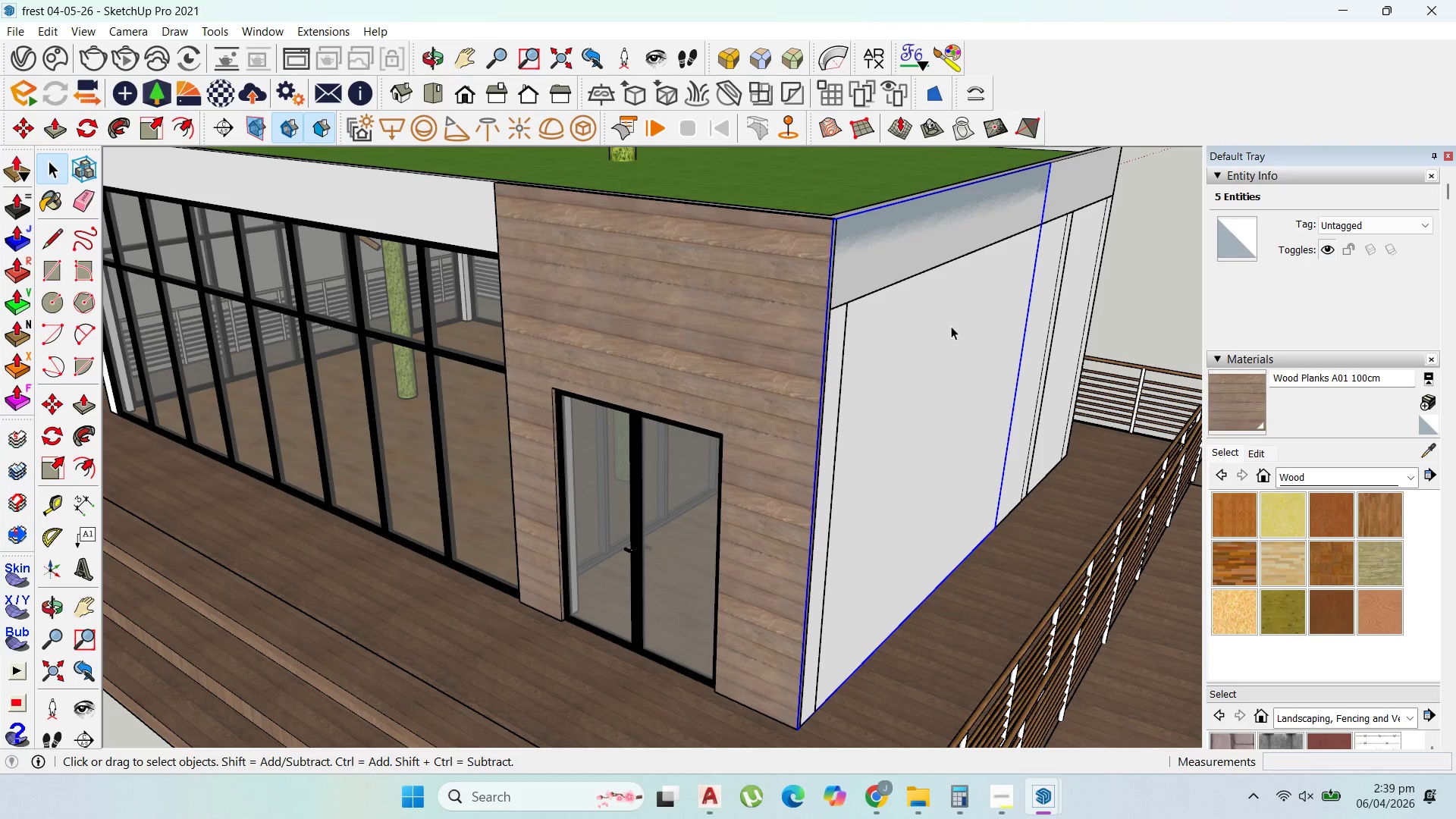 
double_click([911, 252])
 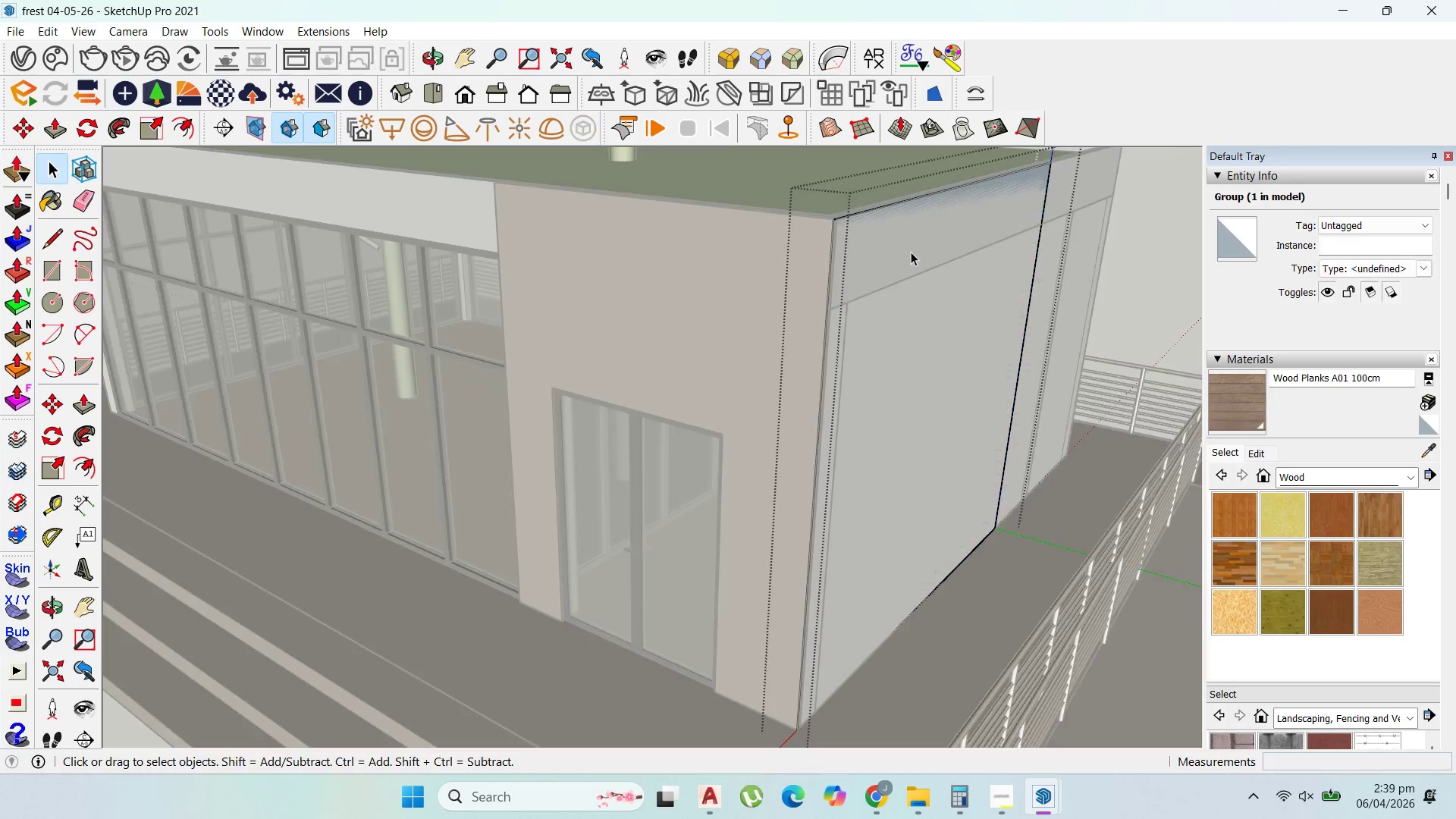 
triple_click([911, 252])
 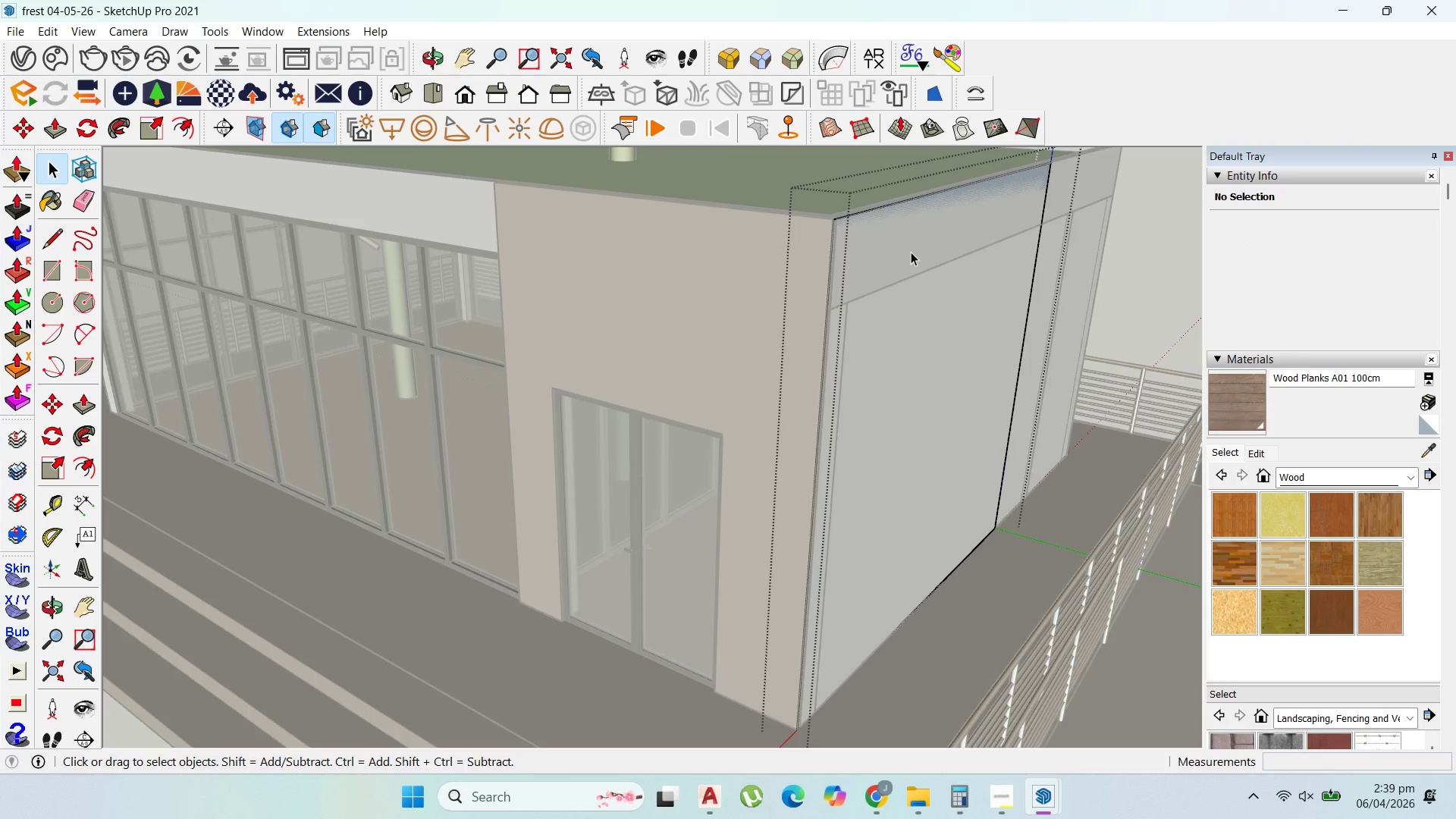 
key(P)
 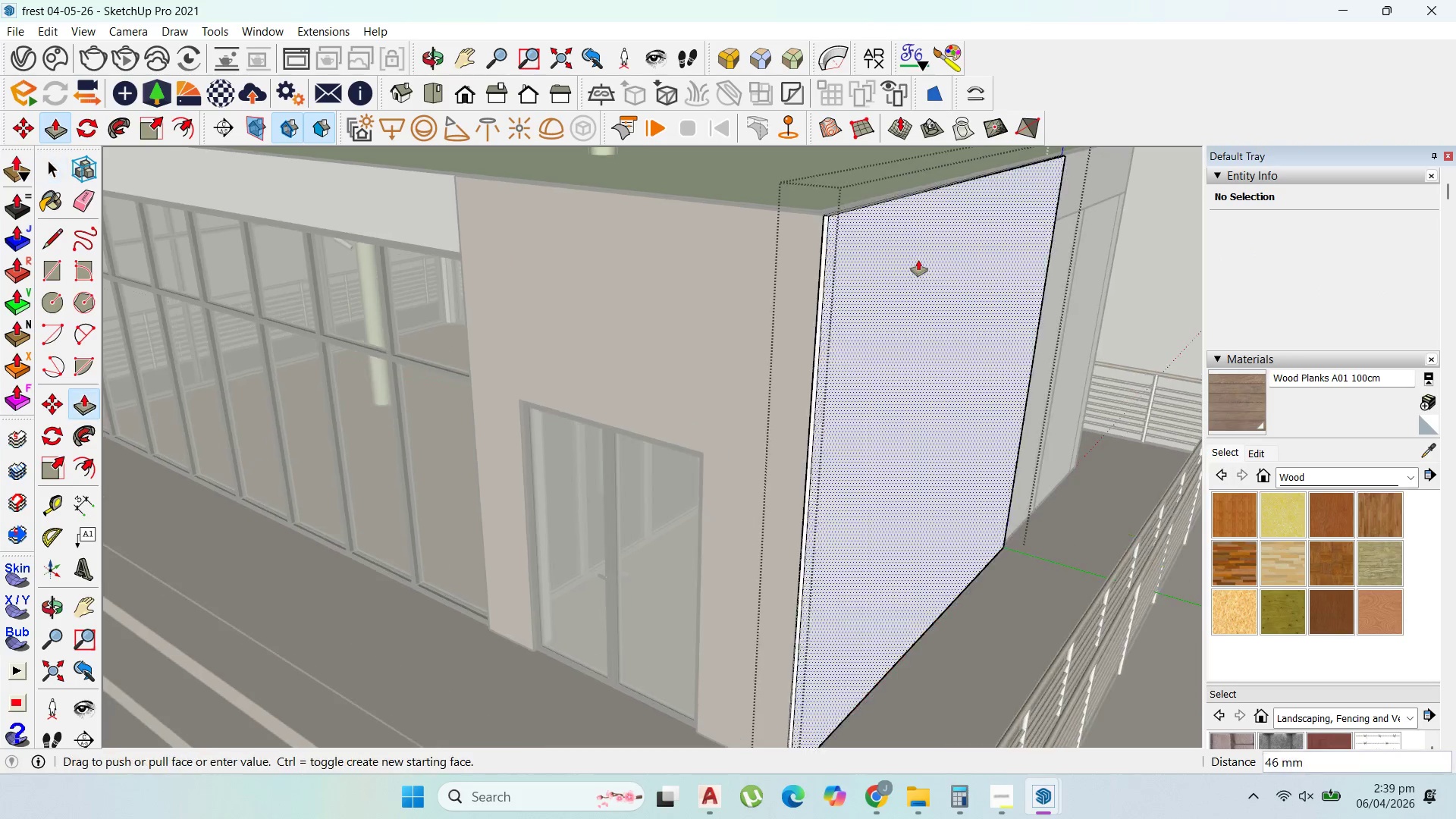 
left_click_drag(start_coordinate=[911, 252], to_coordinate=[921, 262])
 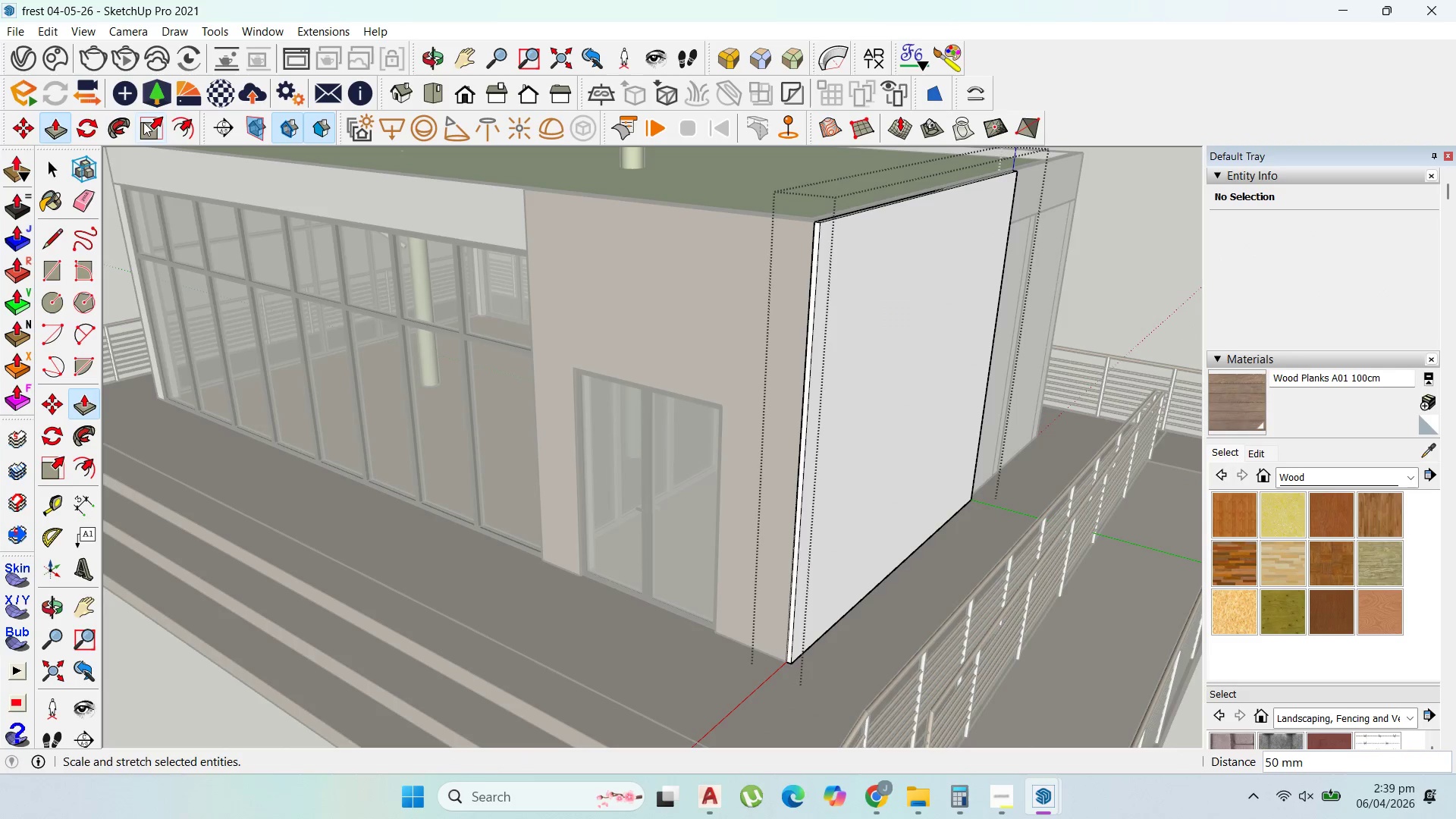 
scroll: coordinate [911, 252], scroll_direction: up, amount: 1.0
 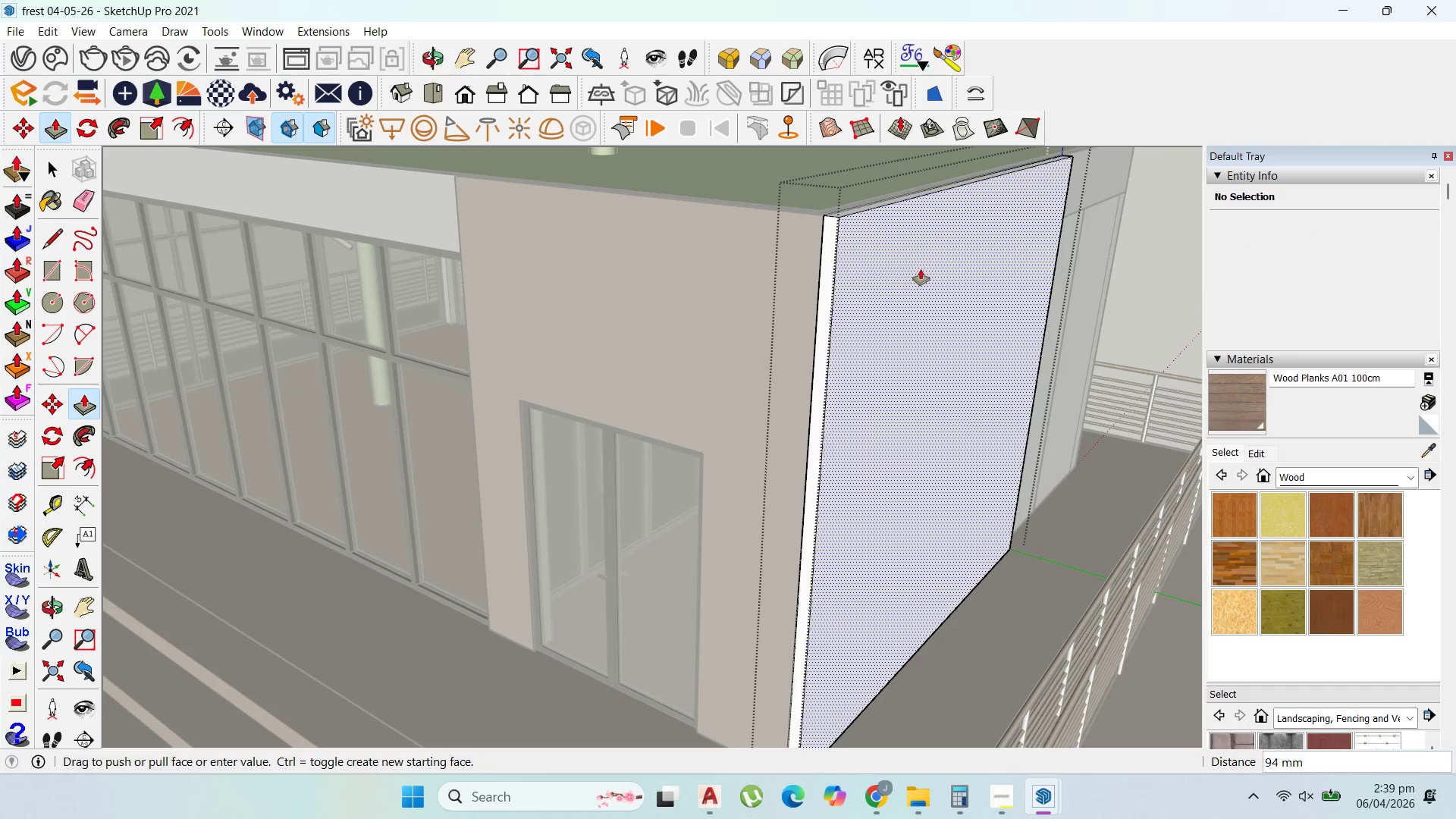 
type(50)
 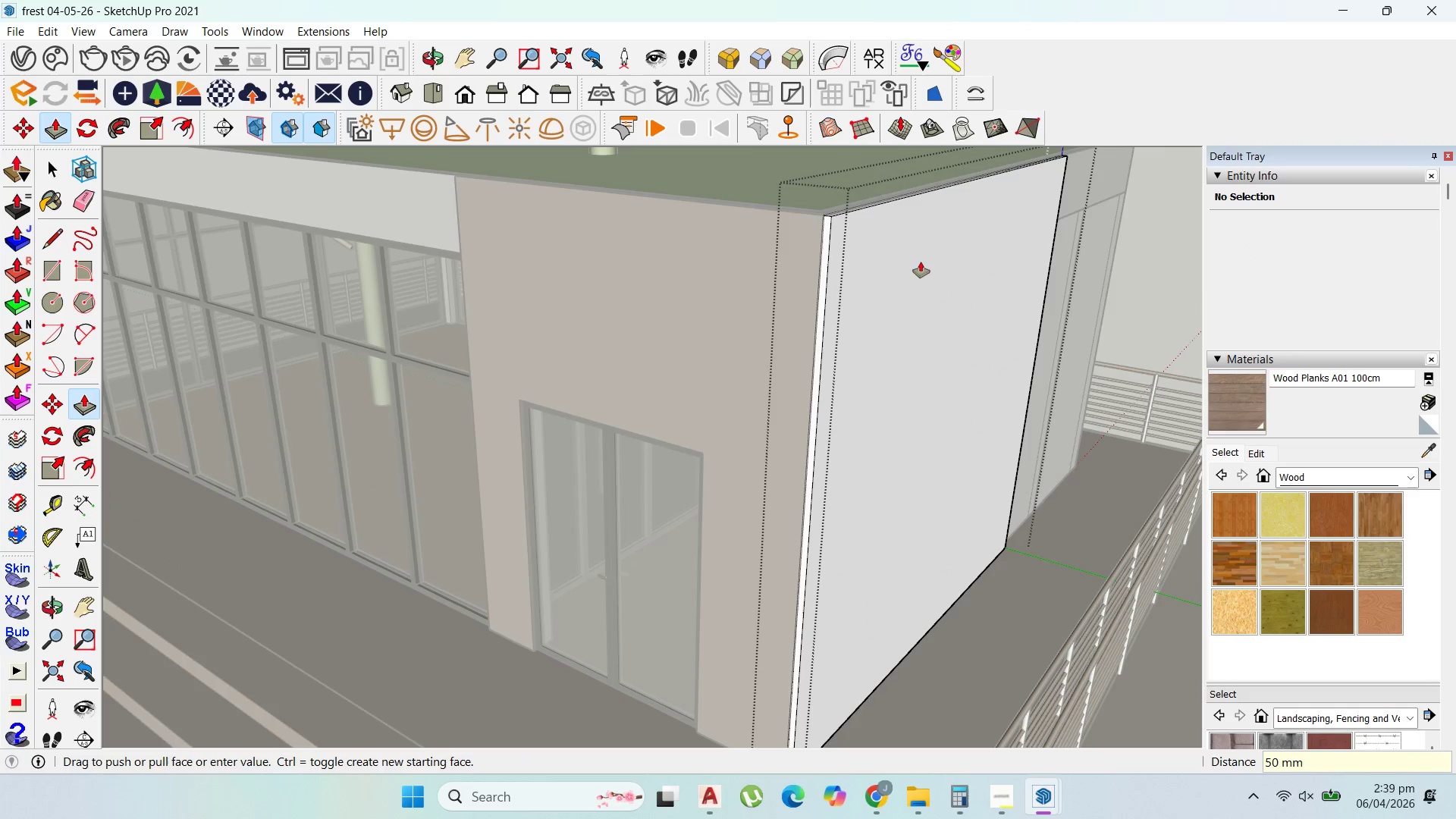 
key(Enter)
 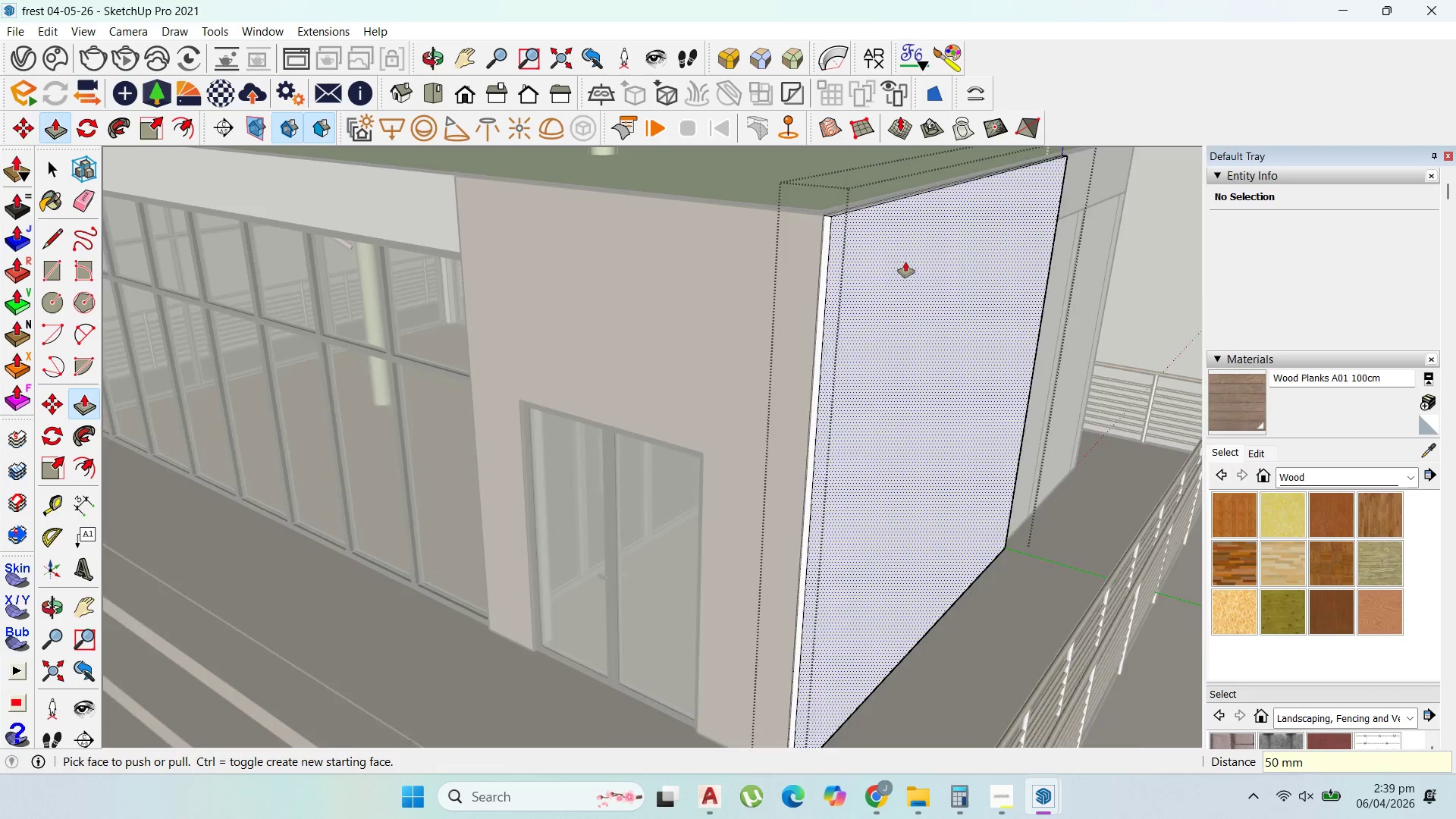 
scroll: coordinate [685, 218], scroll_direction: down, amount: 2.0
 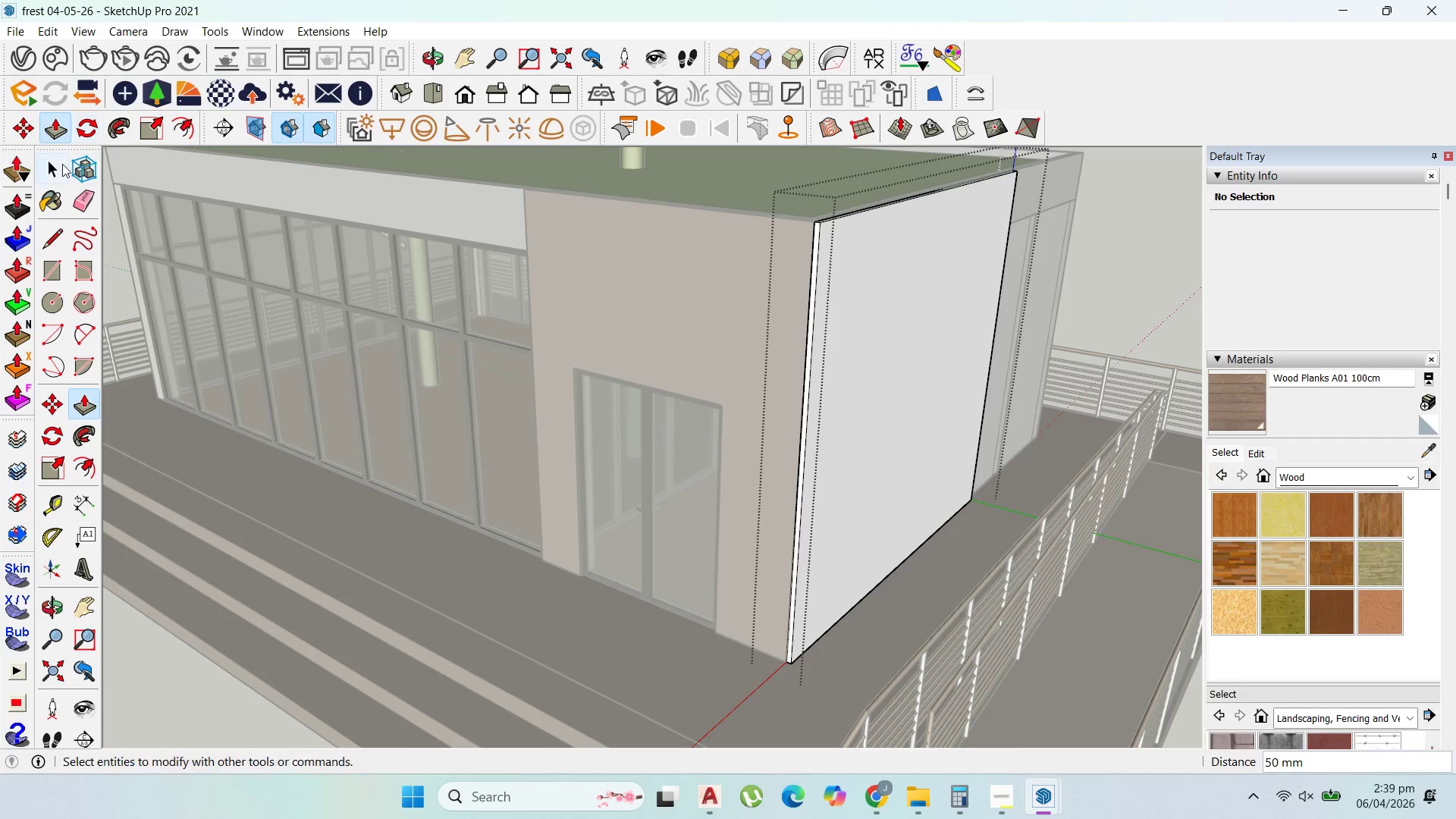 
left_click([52, 169])
 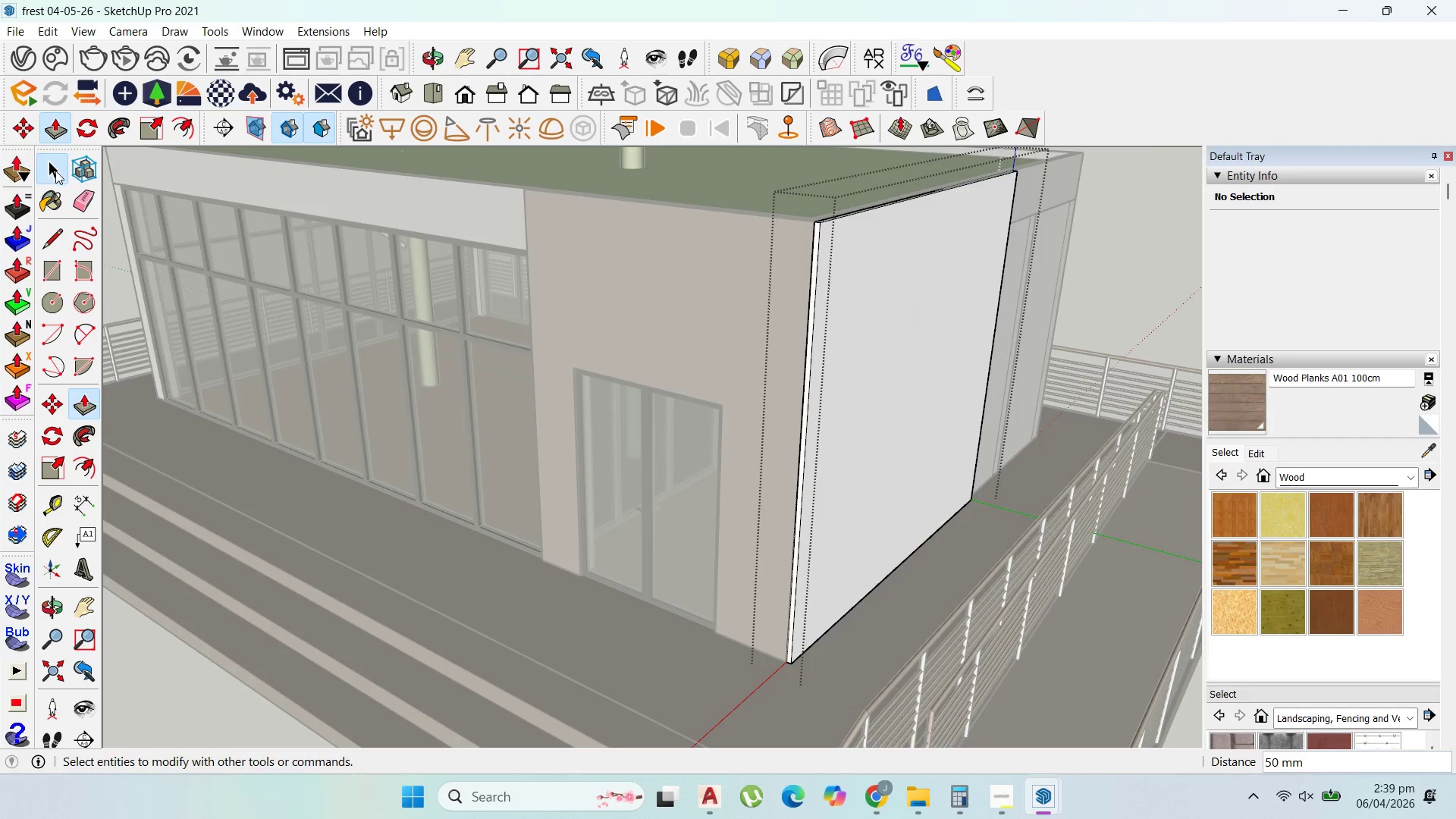 
key(Escape)
 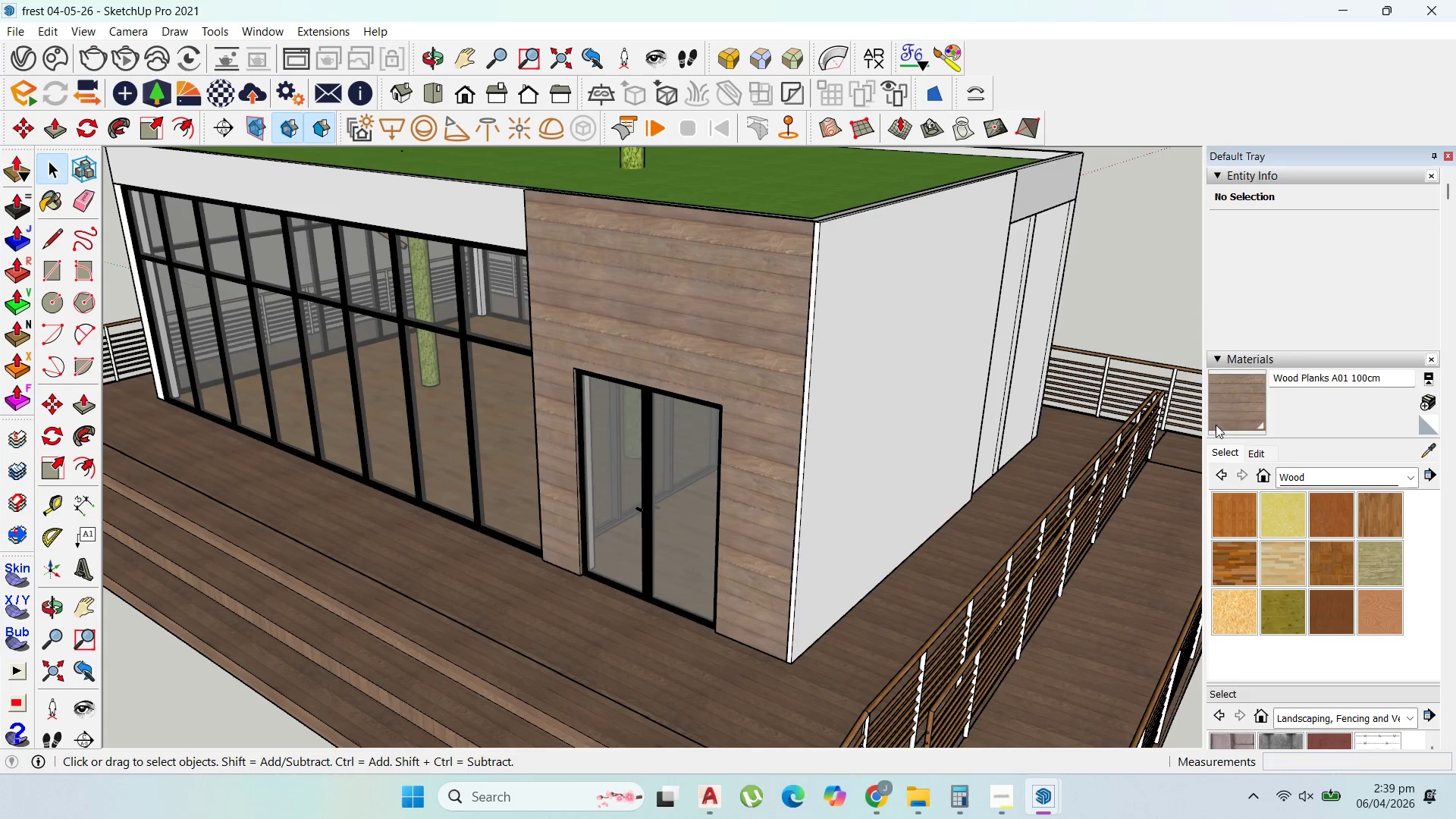 
key(Escape)
 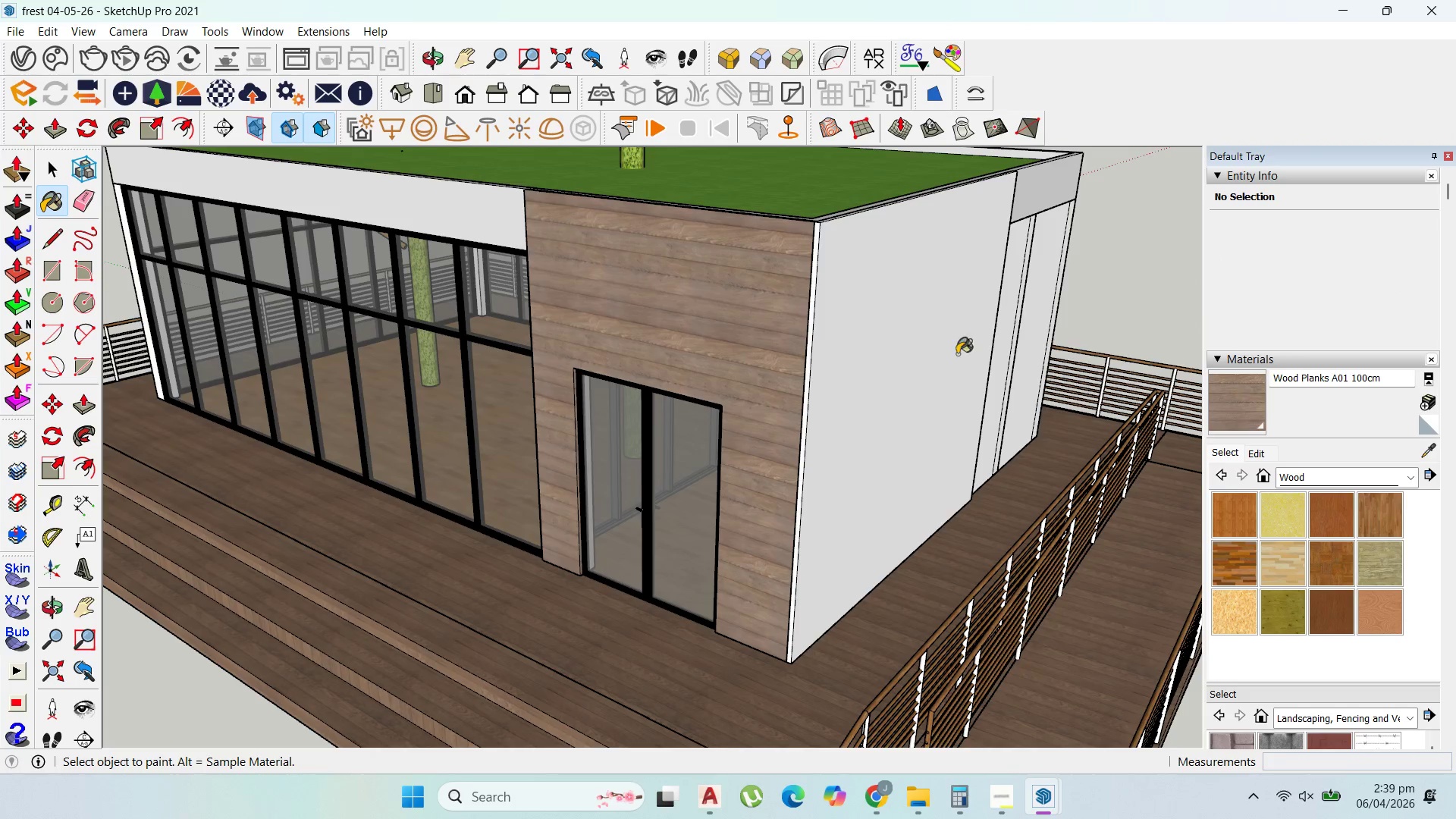 
double_click([855, 313])
 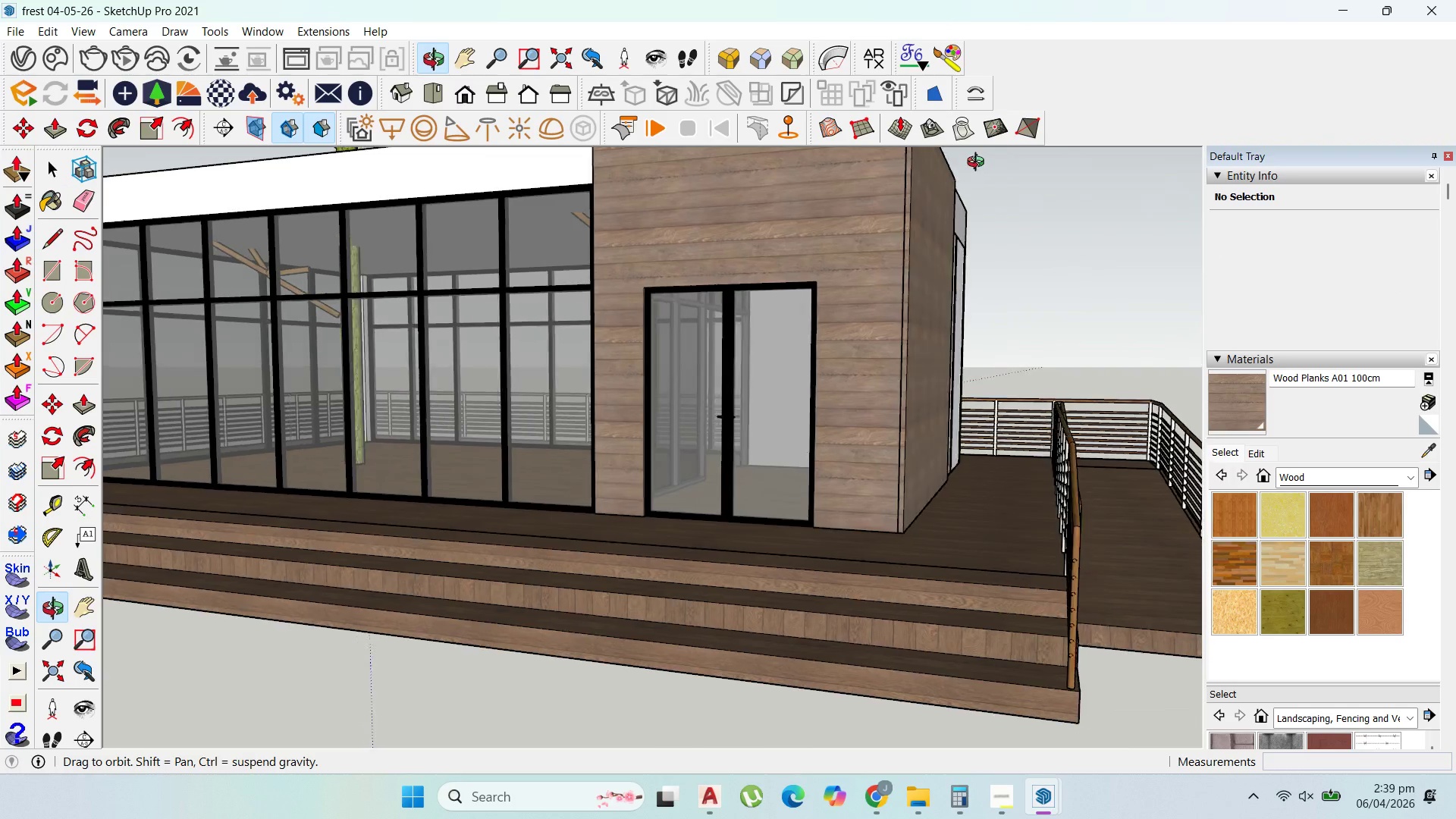 
scroll: coordinate [896, 287], scroll_direction: down, amount: 12.0
 